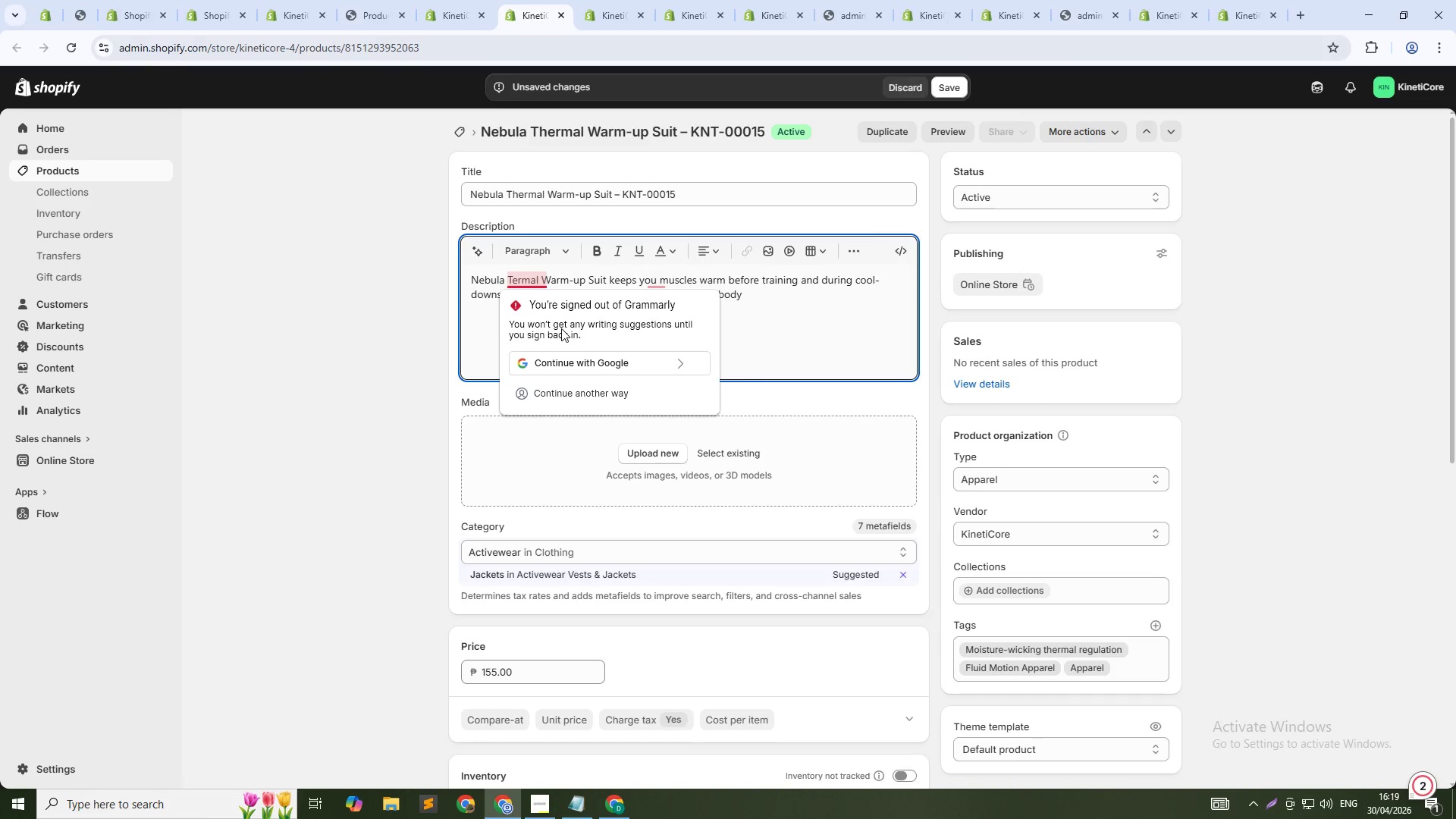 
key(H)
 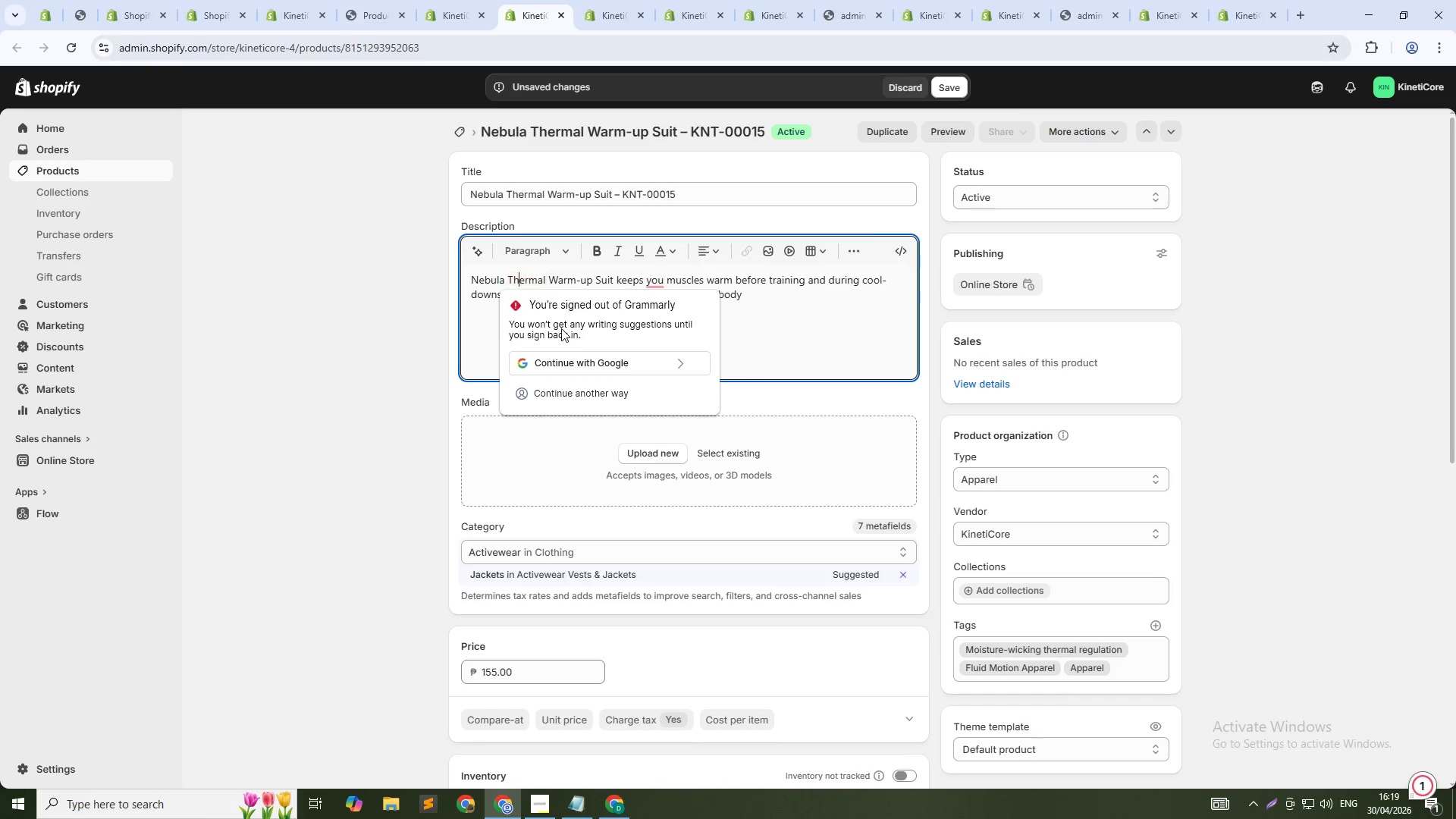 
key(ArrowDown)
 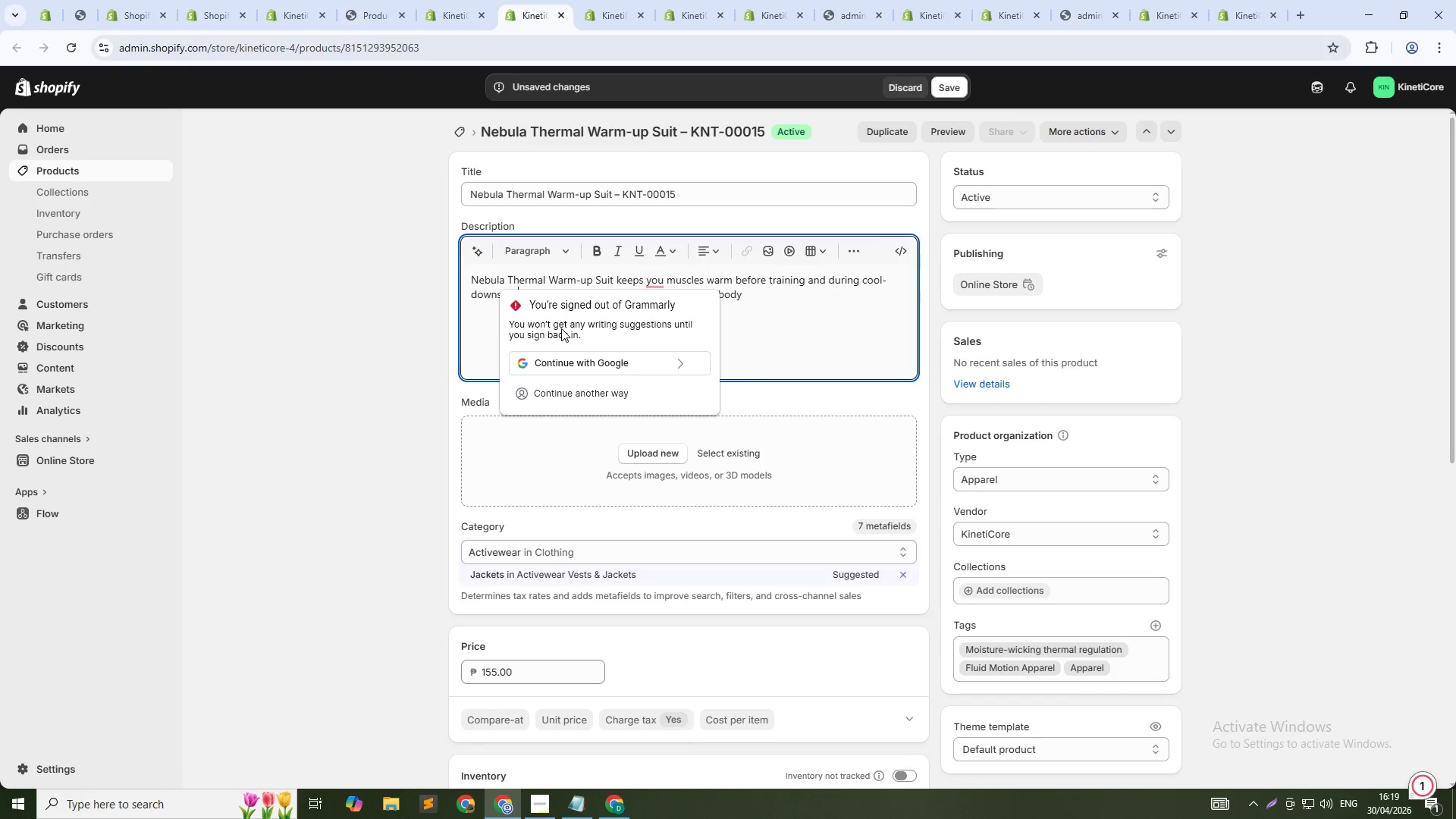 
key(ArrowDown)
 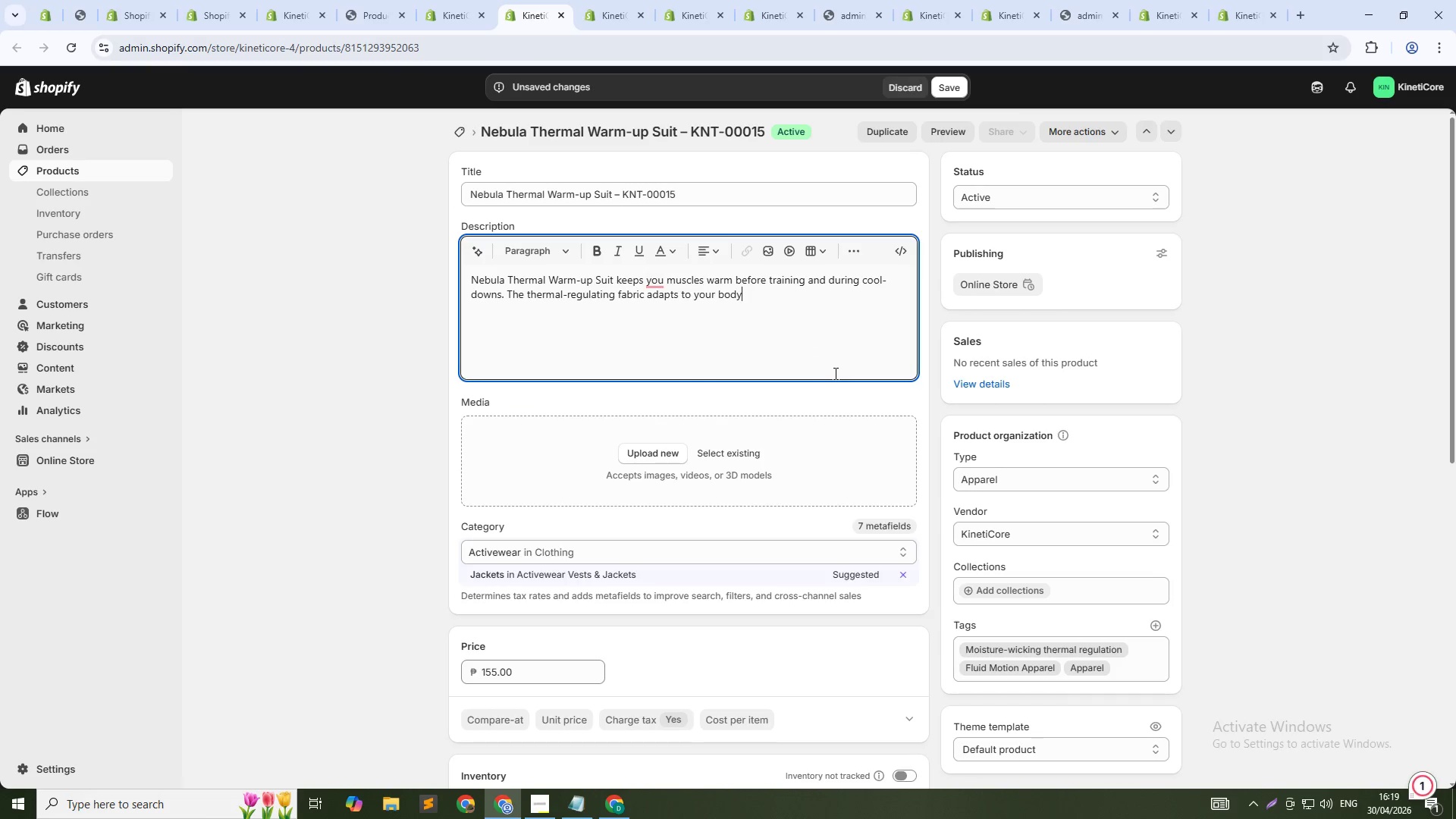 
type(tem)
key(Backspace)
key(Backspace)
key(Backspace)
type( temperature asy)
key(Backspace)
type( you heat up. Moisture-wicking inner layer pulls away)
key(Backspace)
key(Backspace)
key(Backspace)
key(Backspace)
type(swa)
key(Backspace)
type(eat away from your skin. Breathable mesh panels release excess heat when you puc)
key(Backspace)
type(sh the pace. Full-zip jacket and elastic waist pants for easy on-off. Built for tricking athletes who train in varied conditions.)
 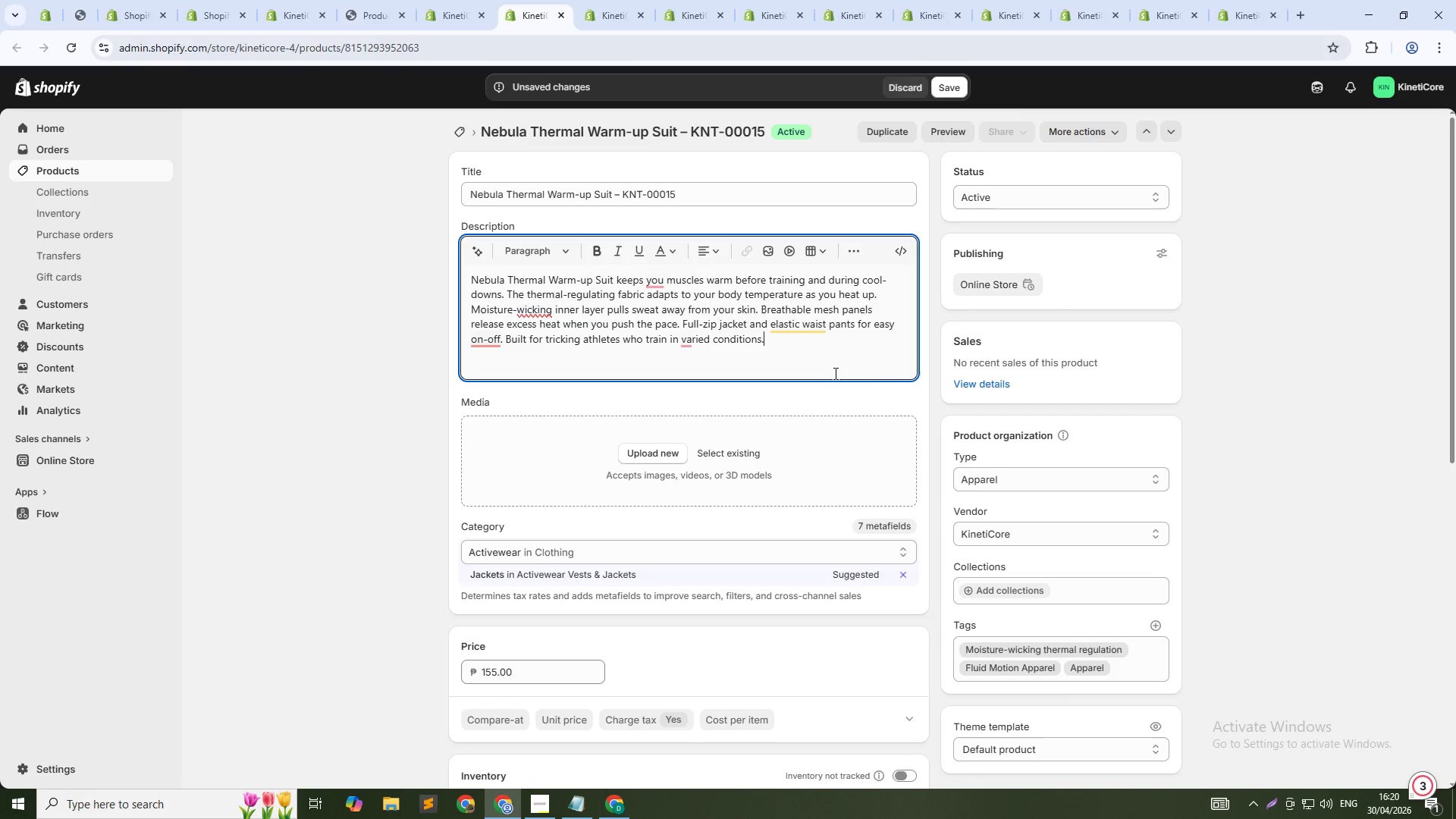 
right_click([834, 373])
 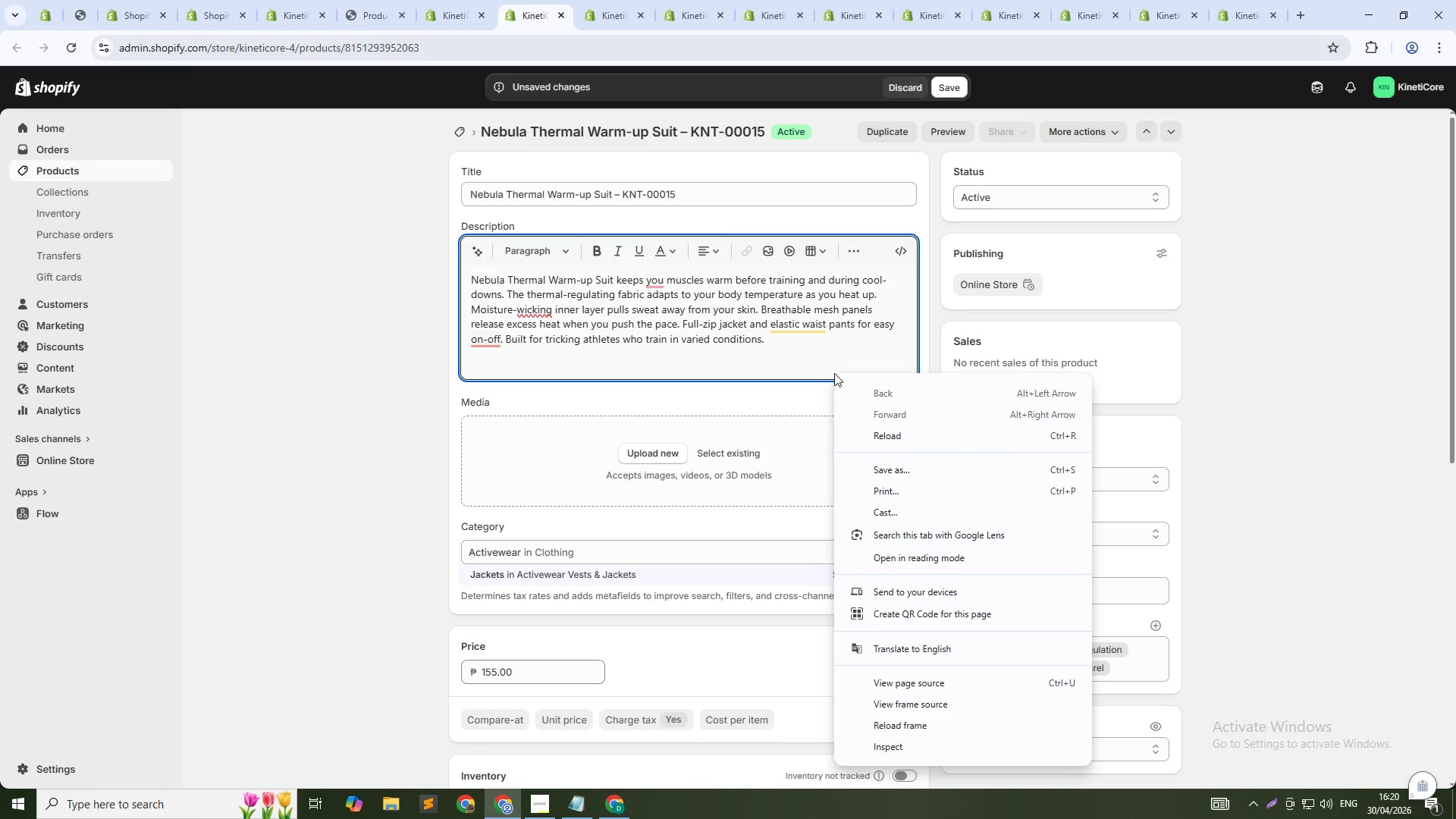 
wait(10.25)
 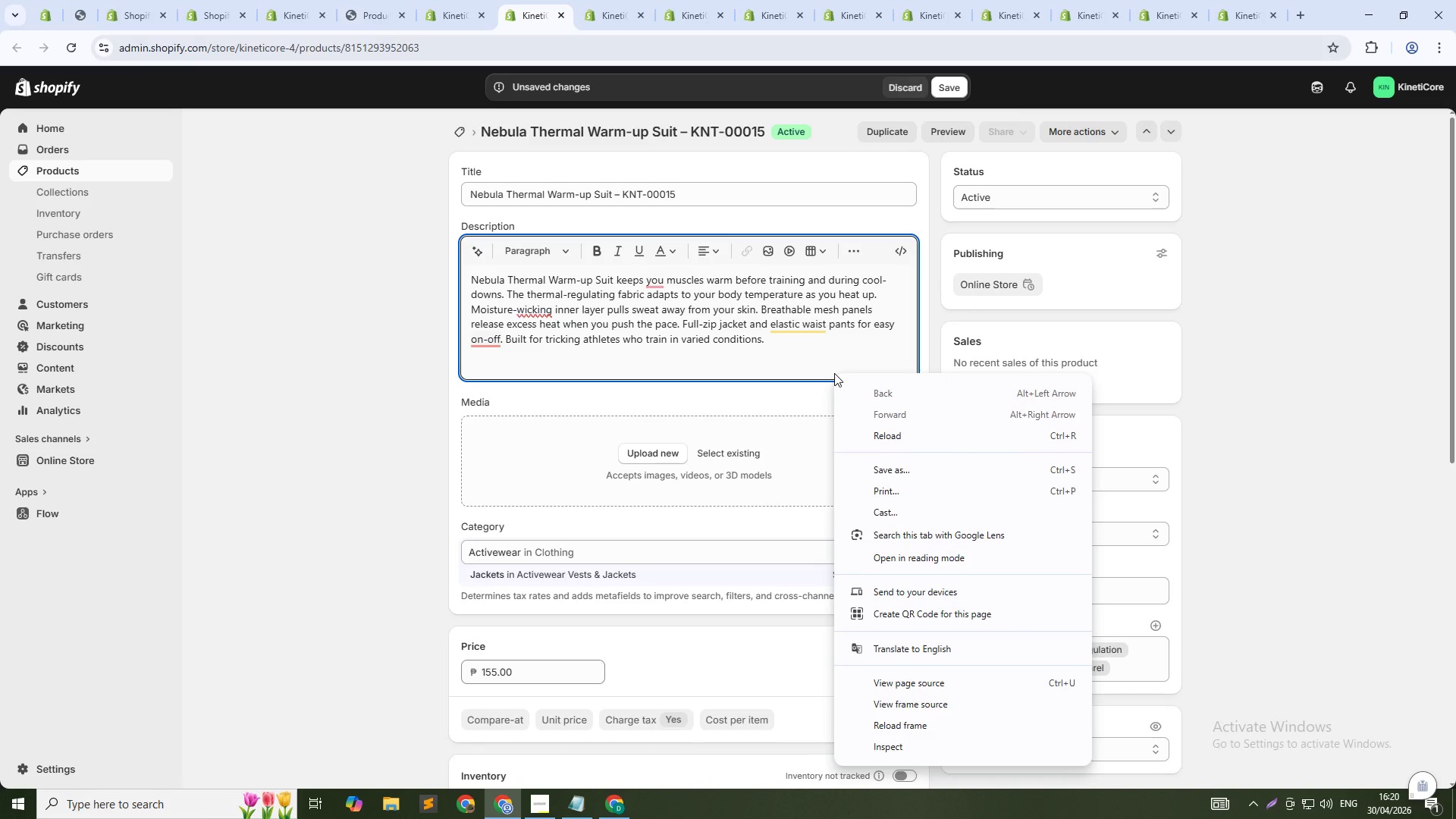 
left_click([723, 446])
 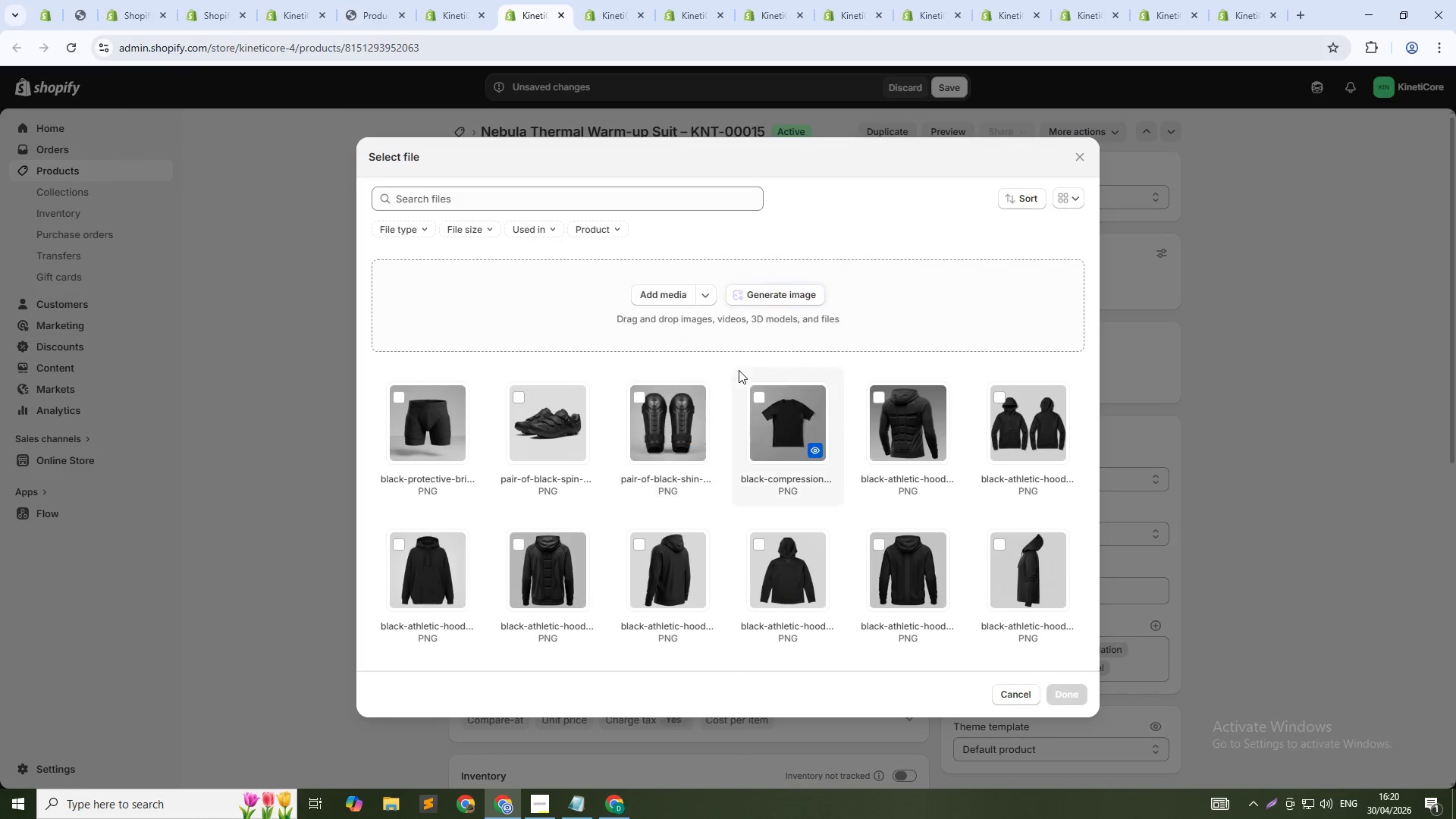 
left_click([769, 298])
 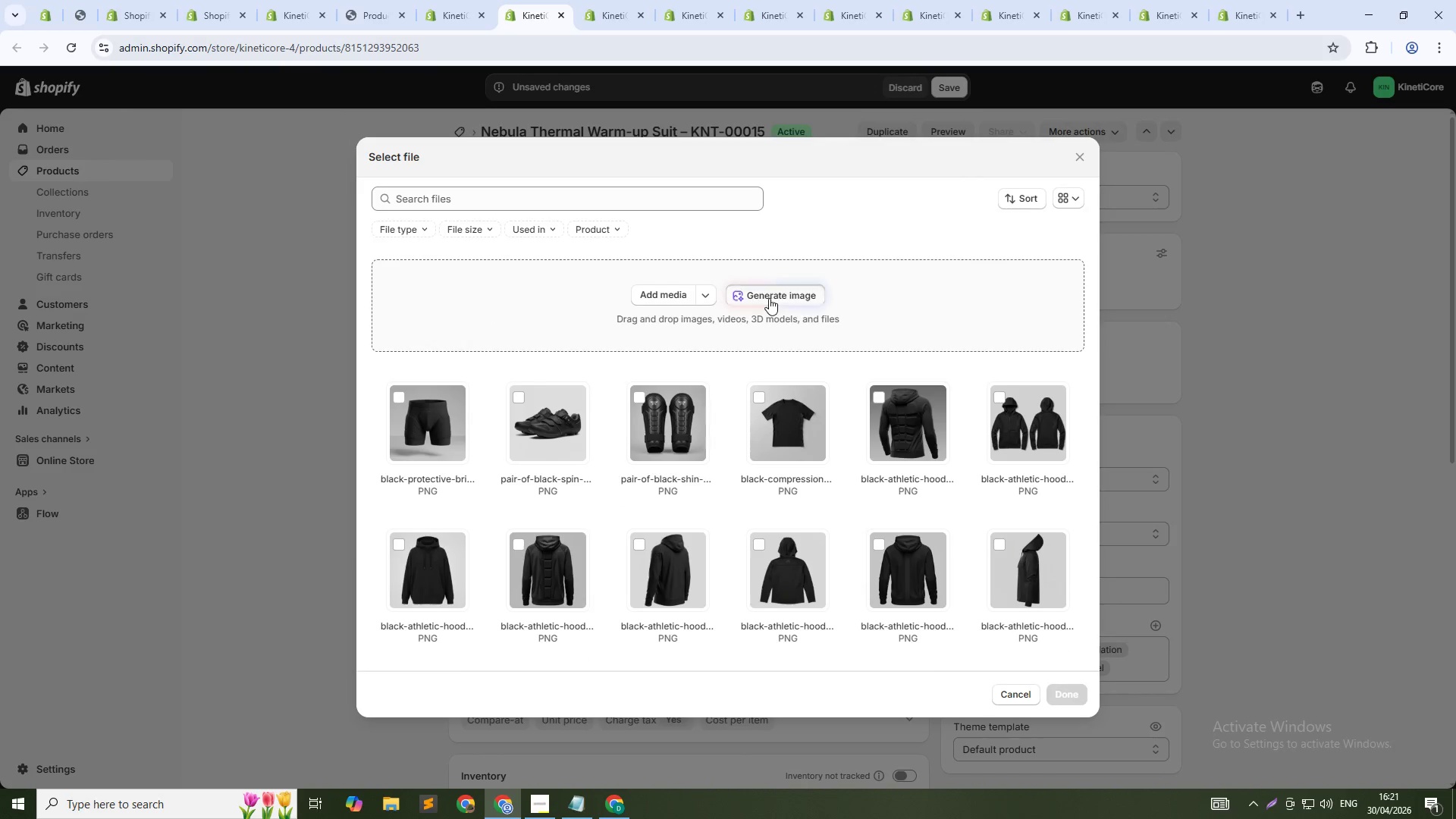 
type(Black tracksuit set ())
 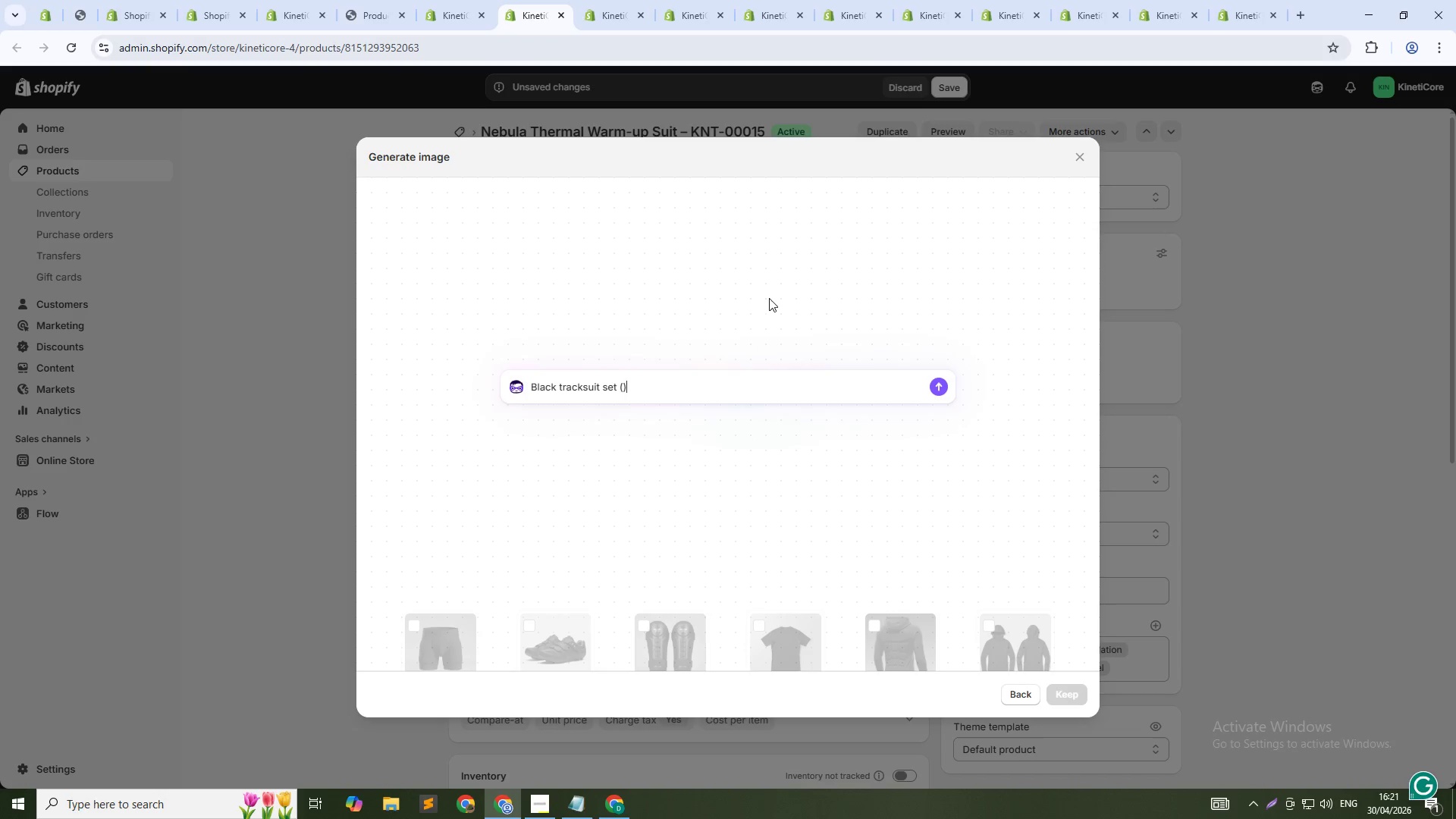 
key(ArrowLeft)
 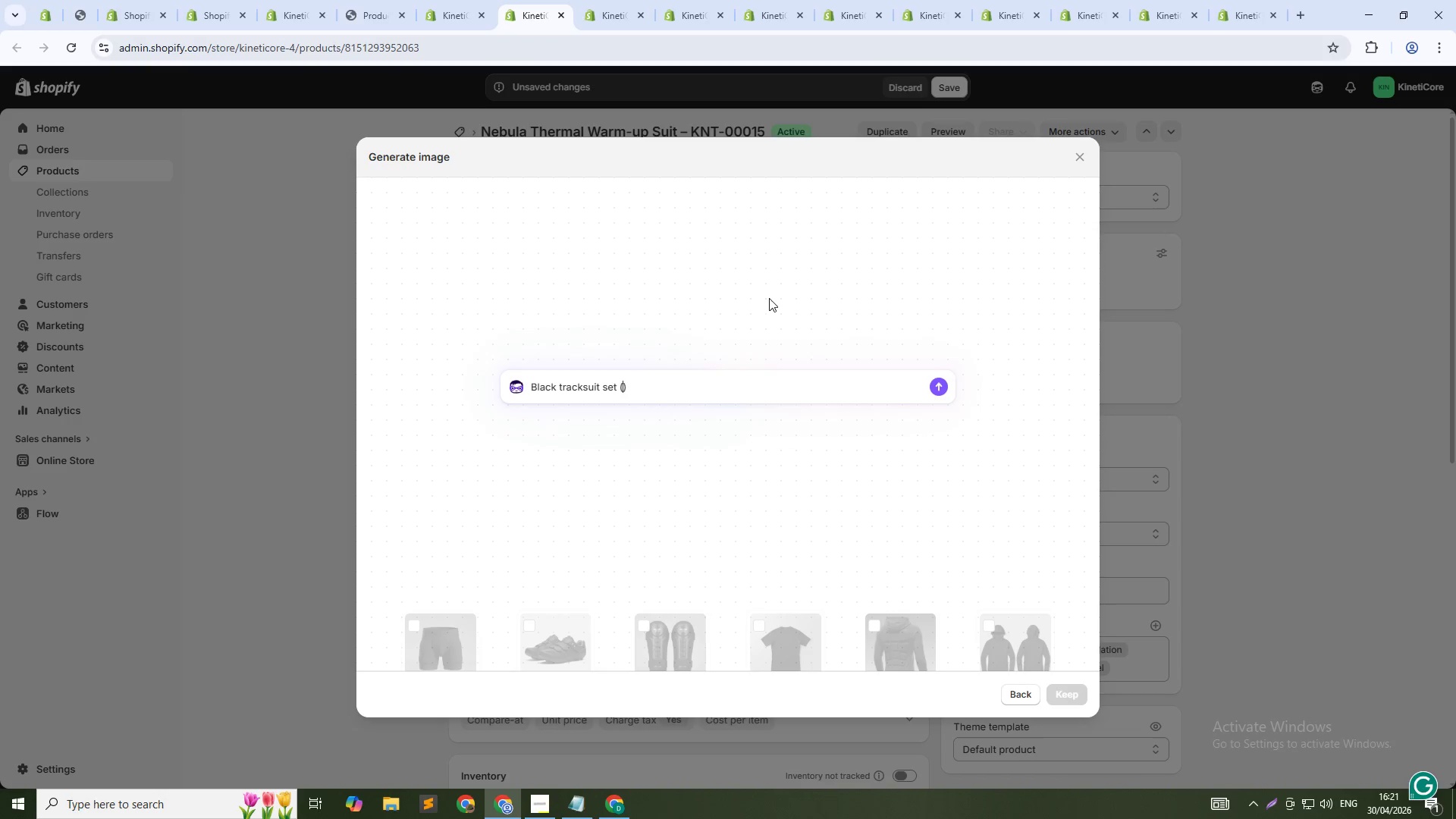 
type(jackets and pents)
 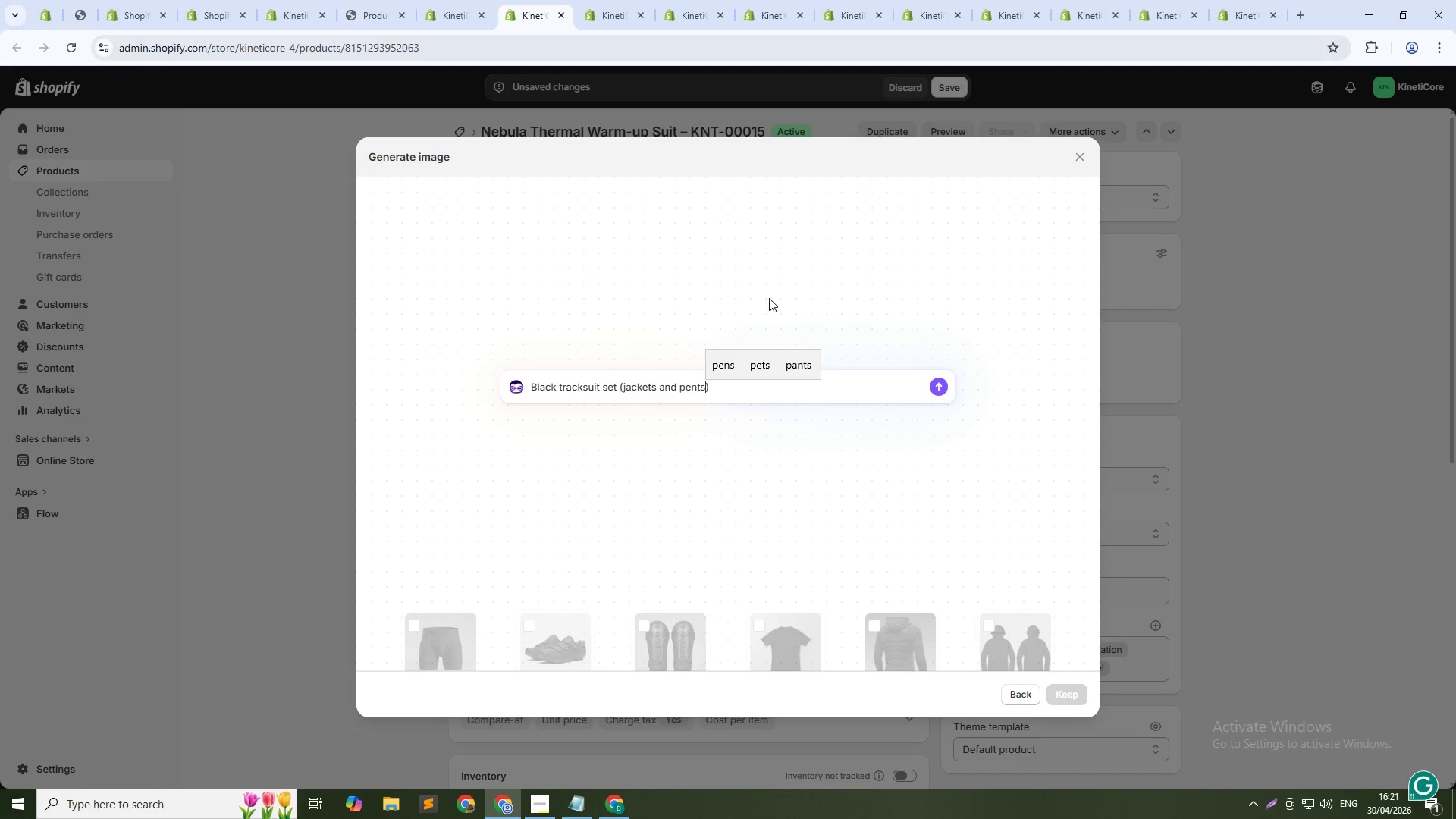 
key(ArrowDown)
 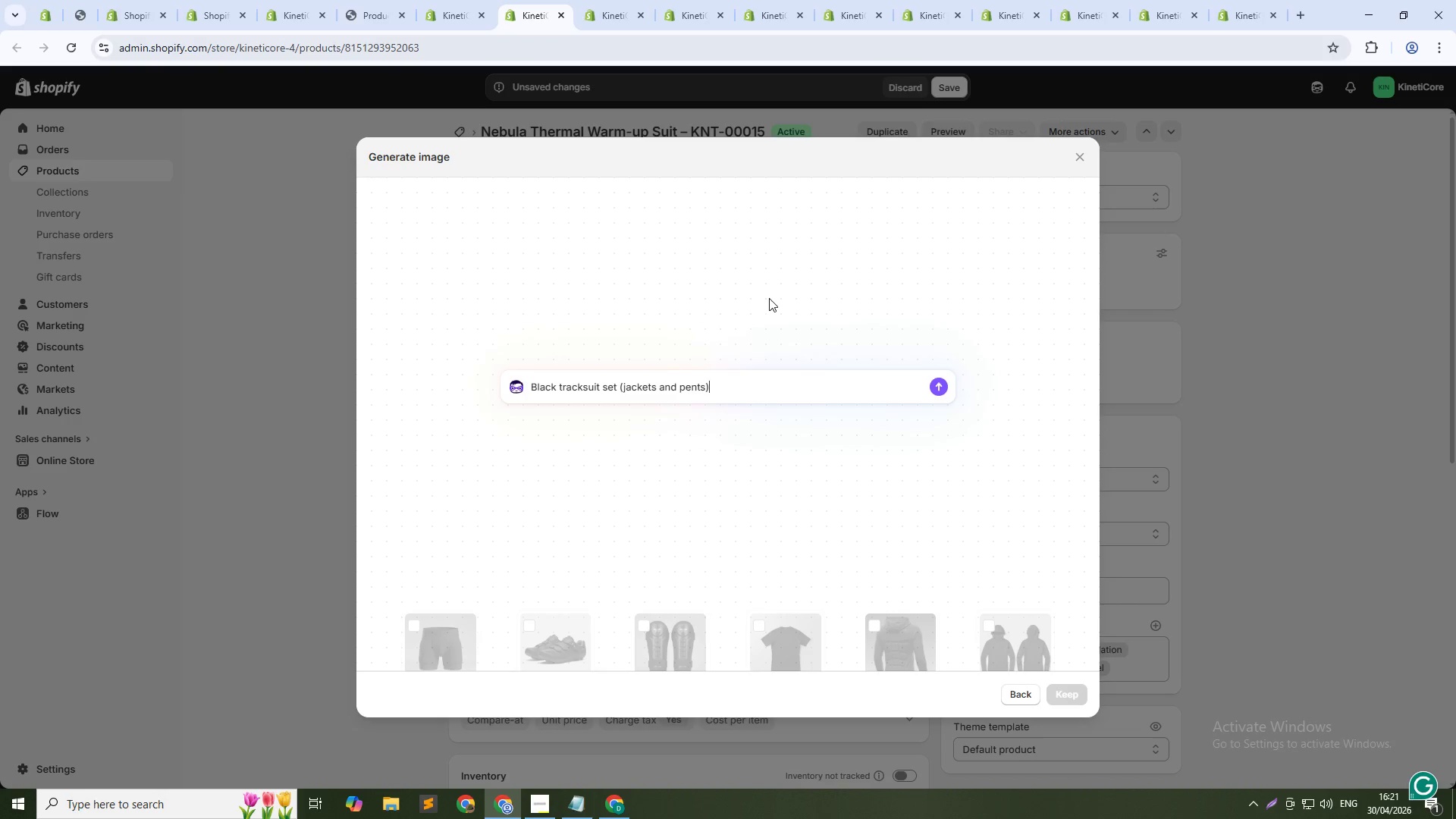 
type( on gray background, fo)
key(Backspace)
type(ront view flat lay, )
key(Backspace)
key(Backspace)
type(, clean studio lighting, 1:1 square)
 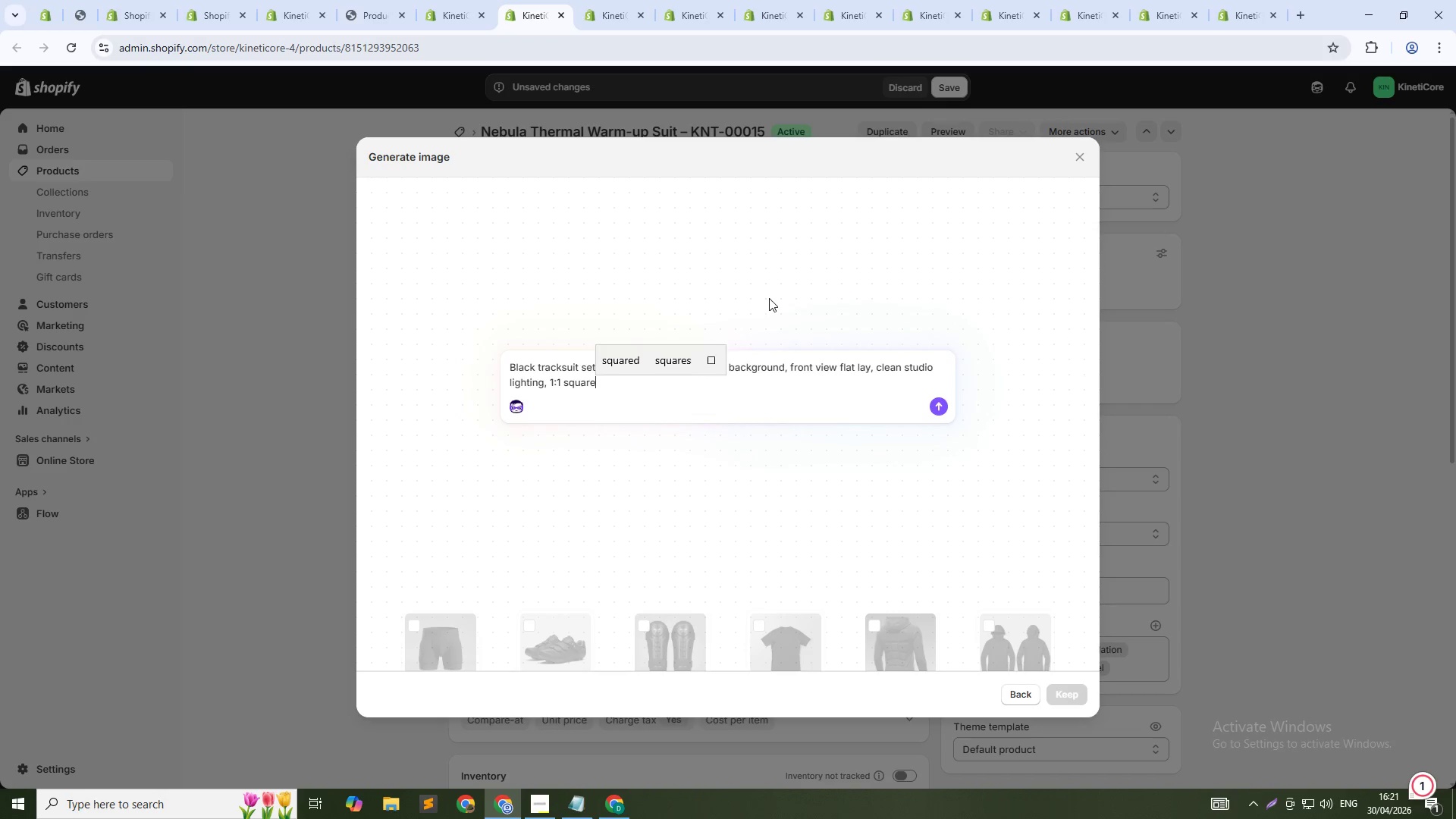 
key(Enter)
 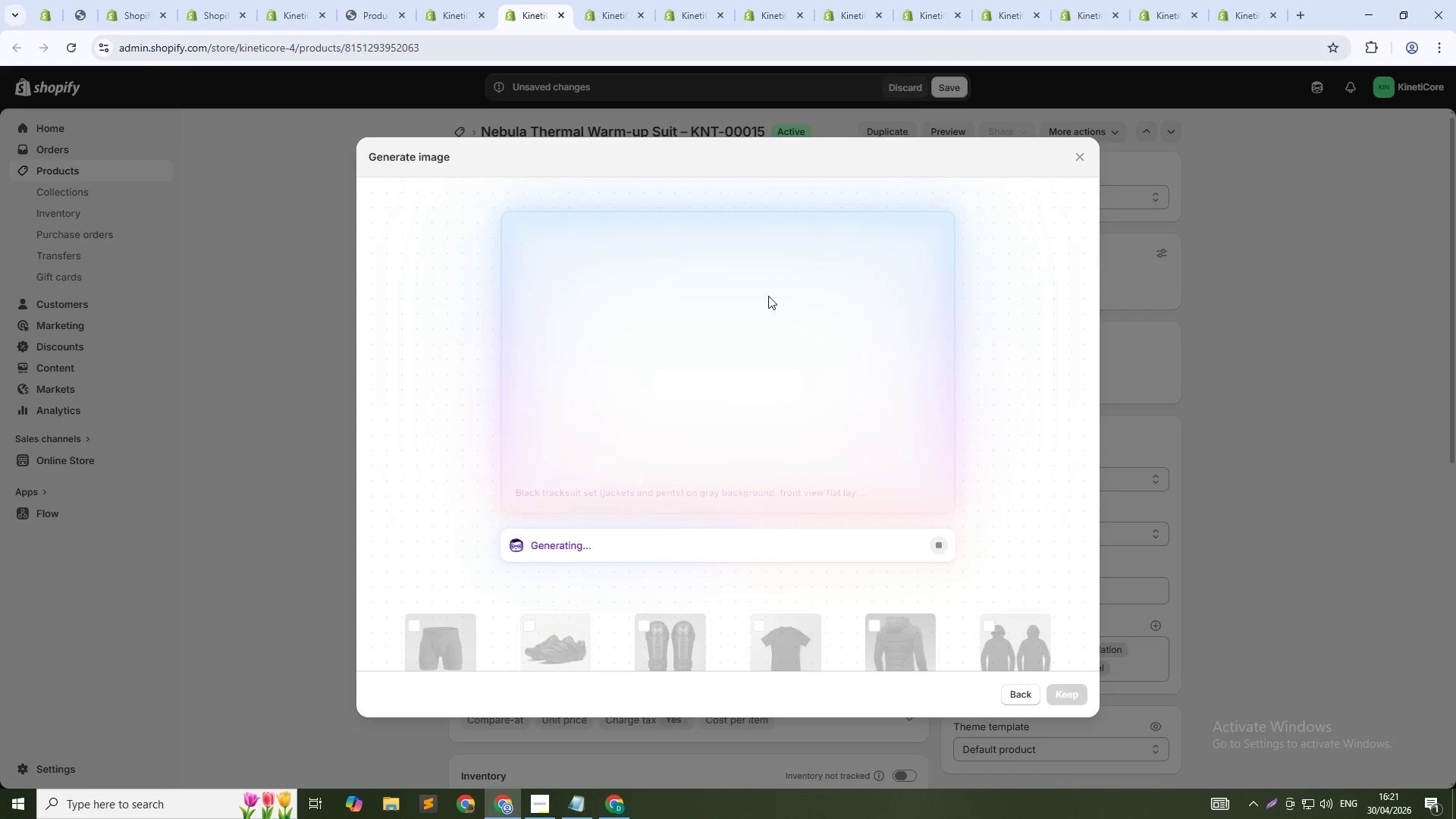 
wait(22.47)
 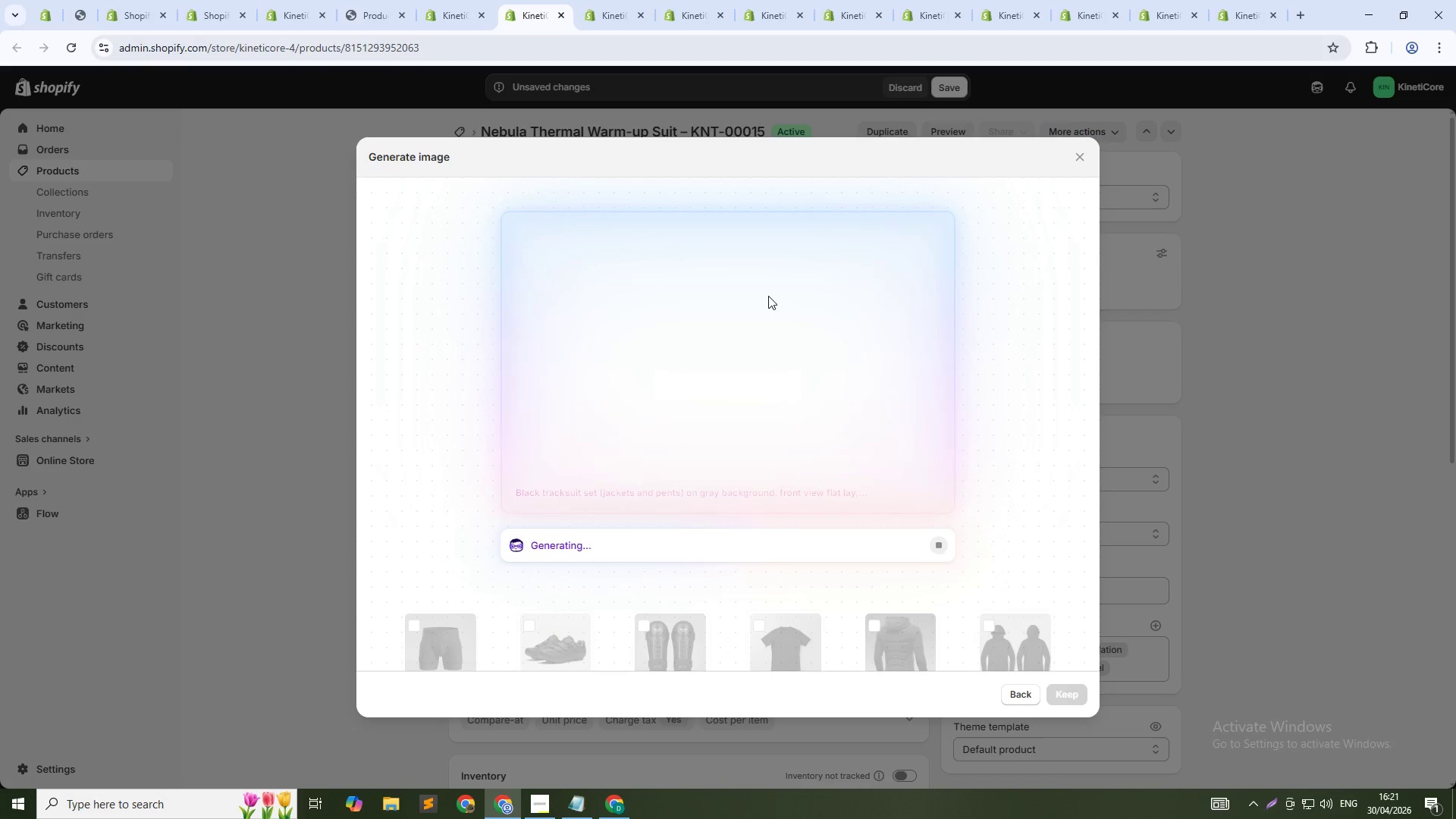 
left_click([1056, 686])
 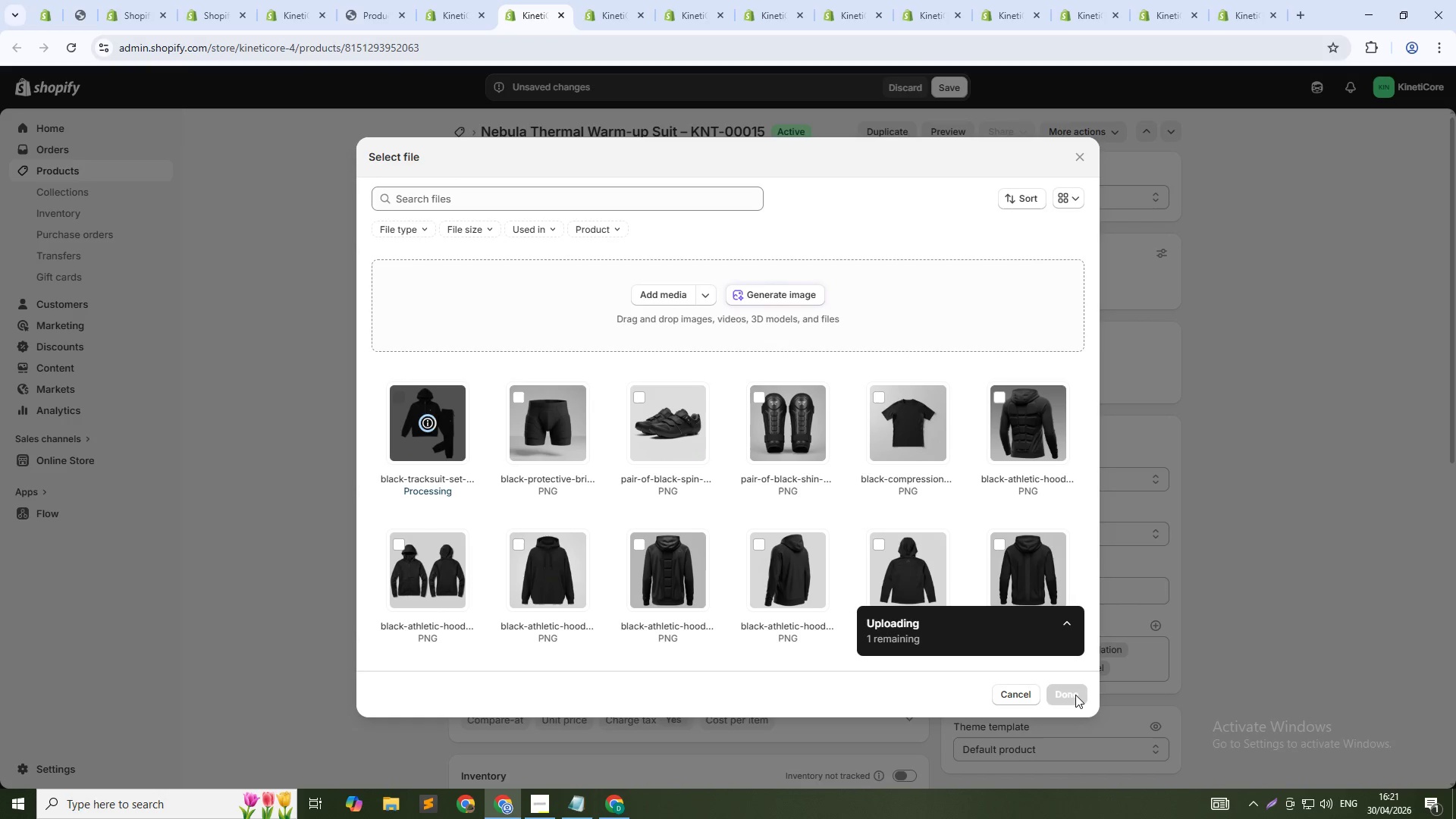 
wait(6.92)
 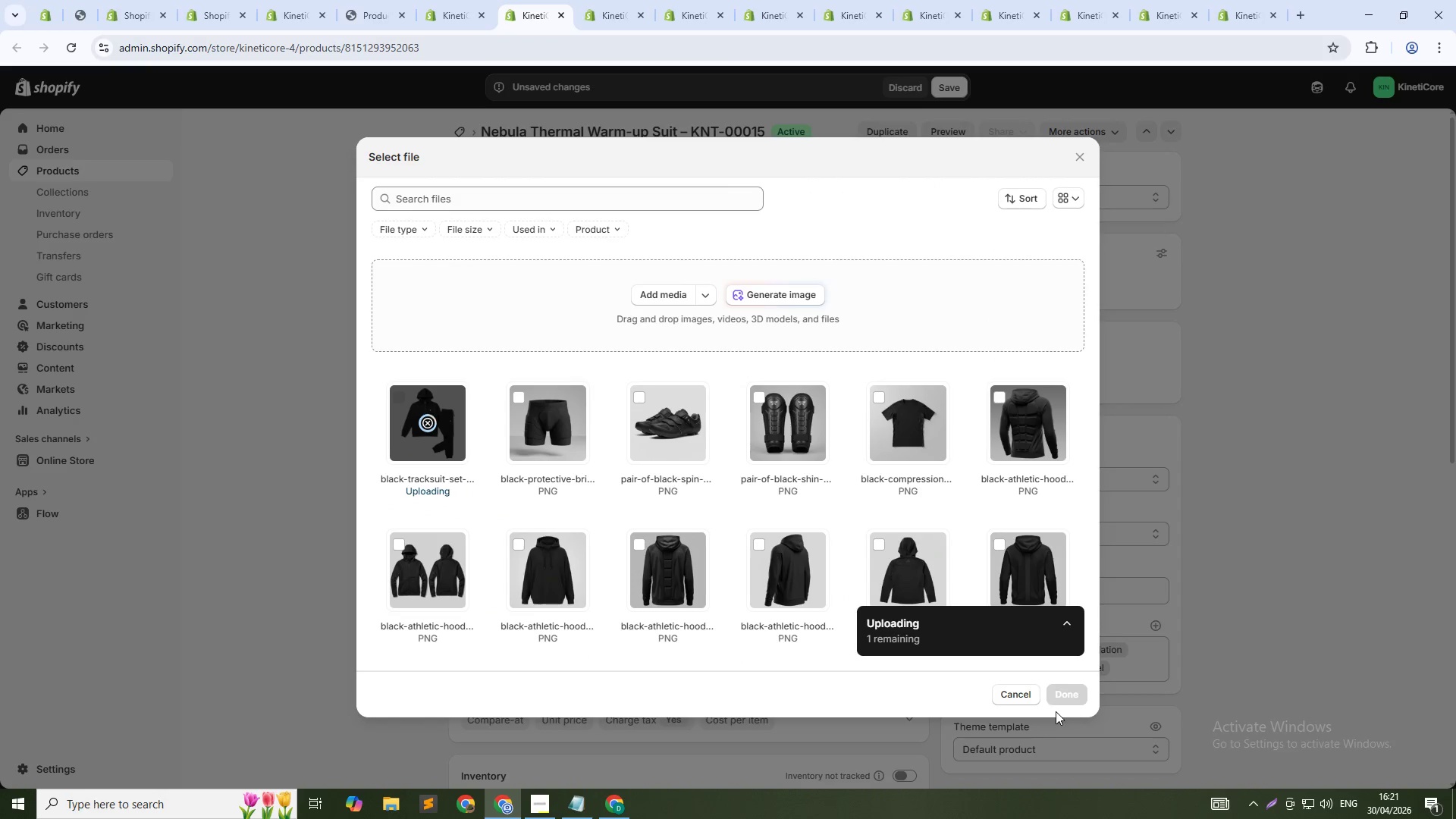 
left_click([1073, 694])
 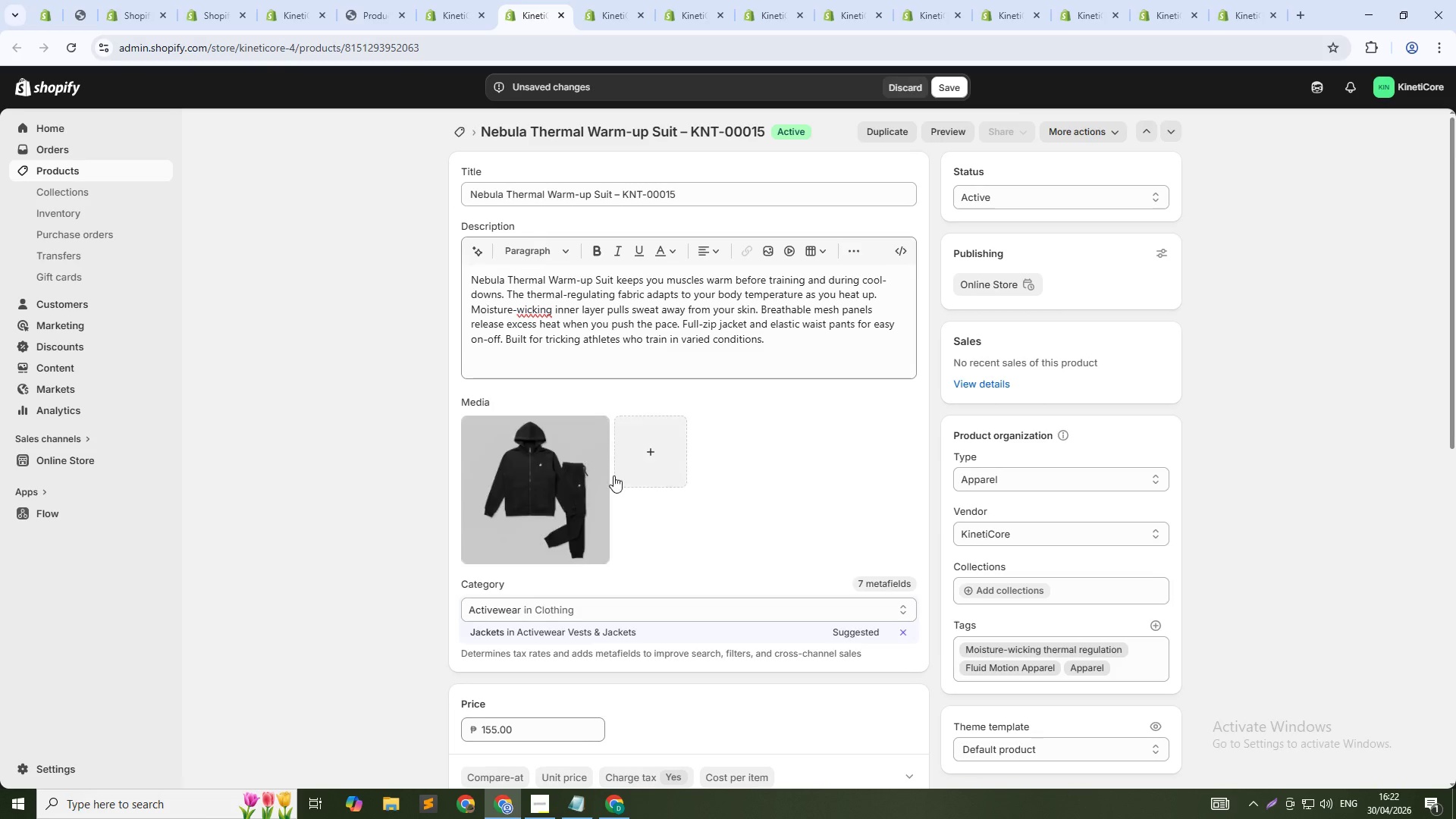 
left_click([529, 475])
 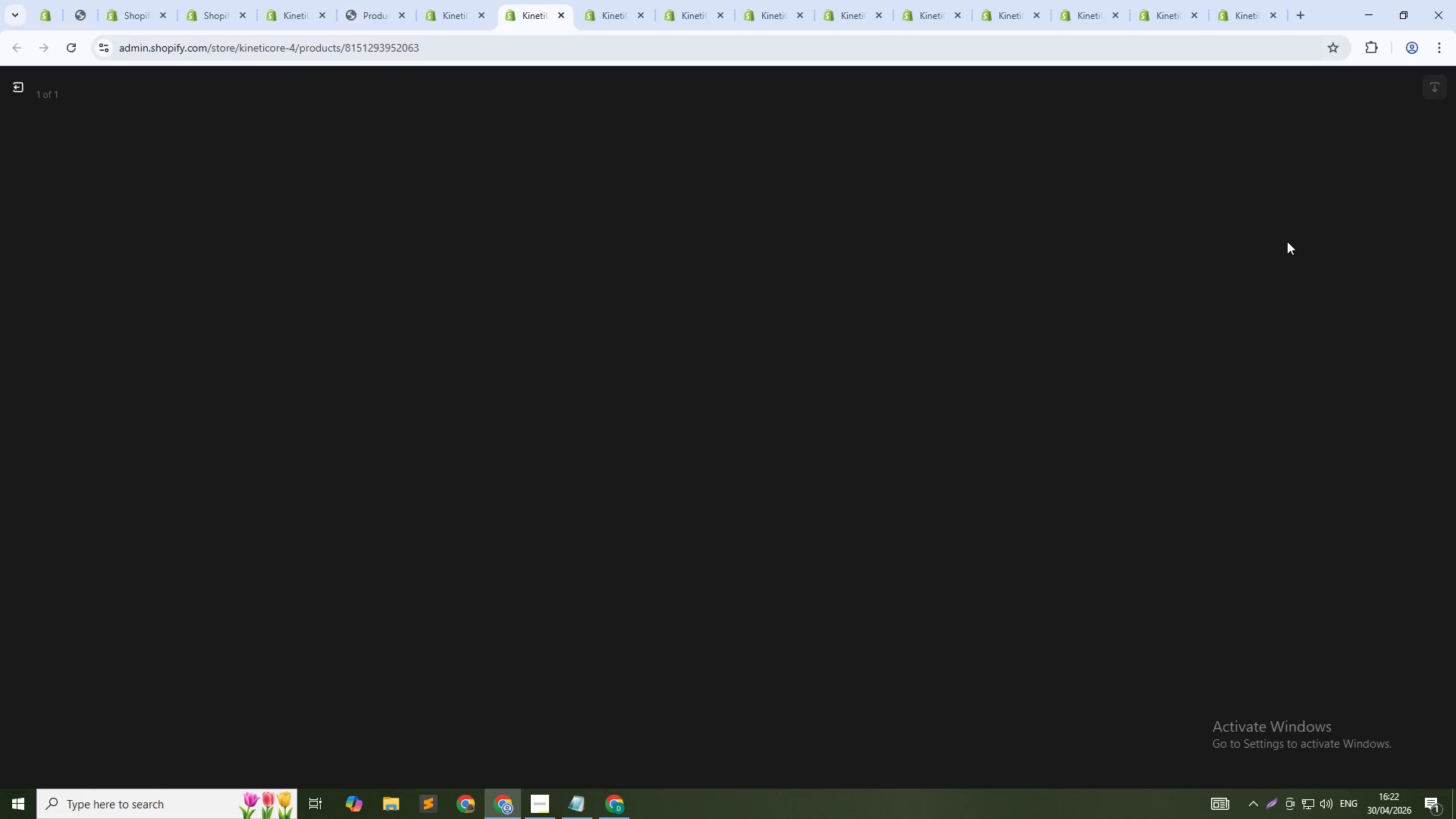 
left_click([1301, 267])
 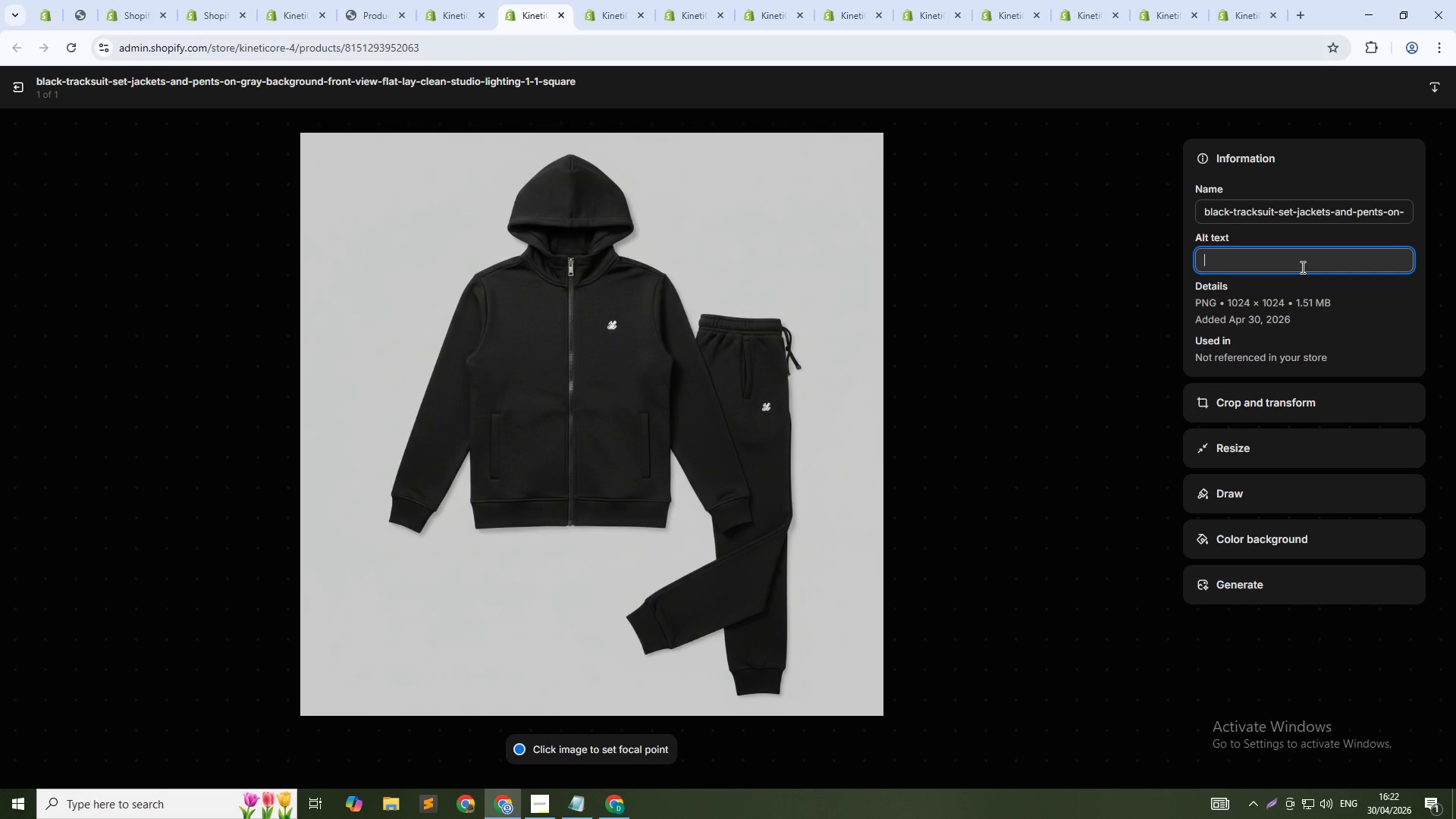 
type(Nebula )
key(Backspace)
type( thermal warm )
key(Backspace)
type(-up suit - thermal-regulating tracksuit for warm-ups in tt)
key(Backspace)
type(ricking training.)
 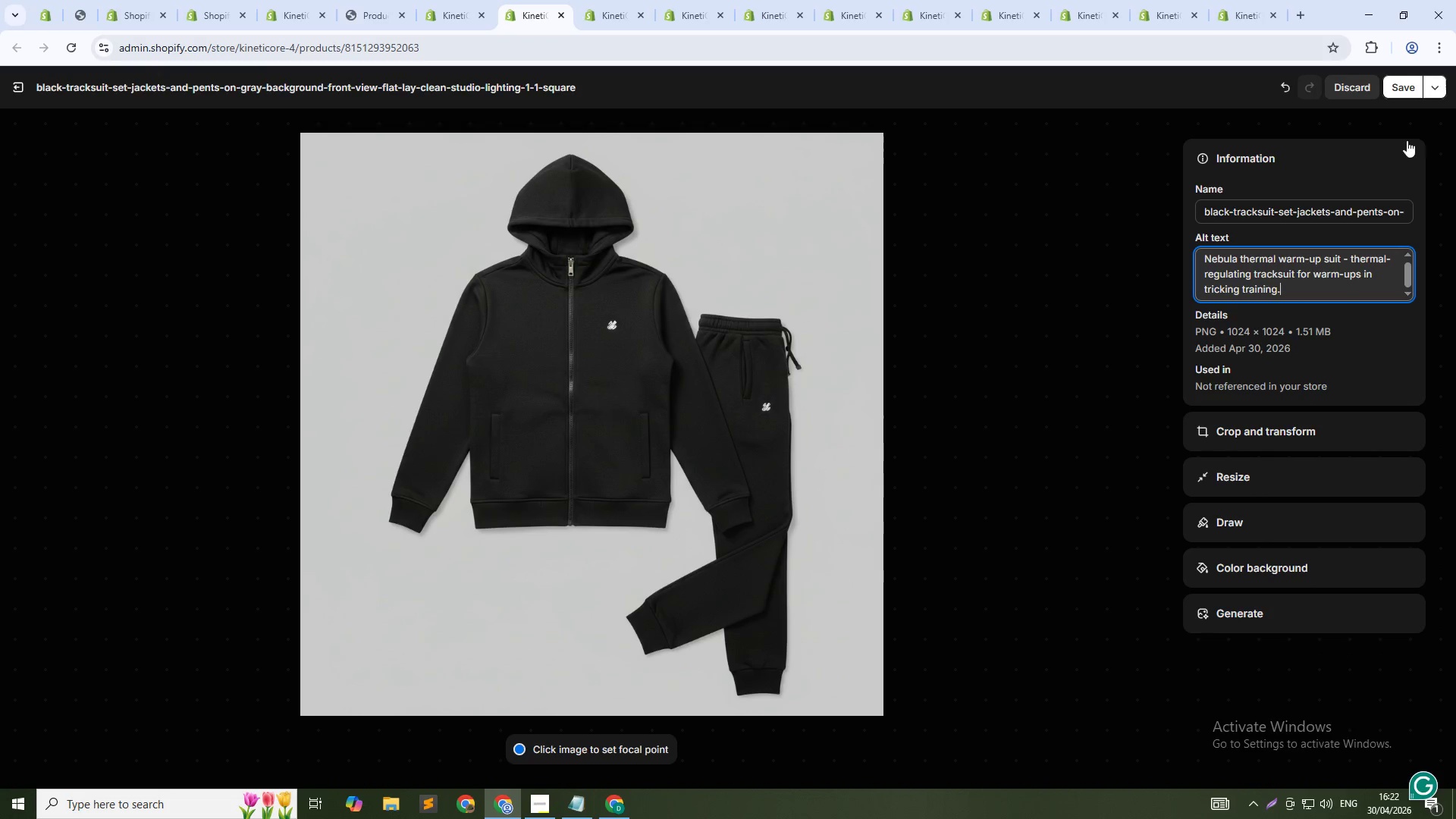 
left_click([1402, 98])
 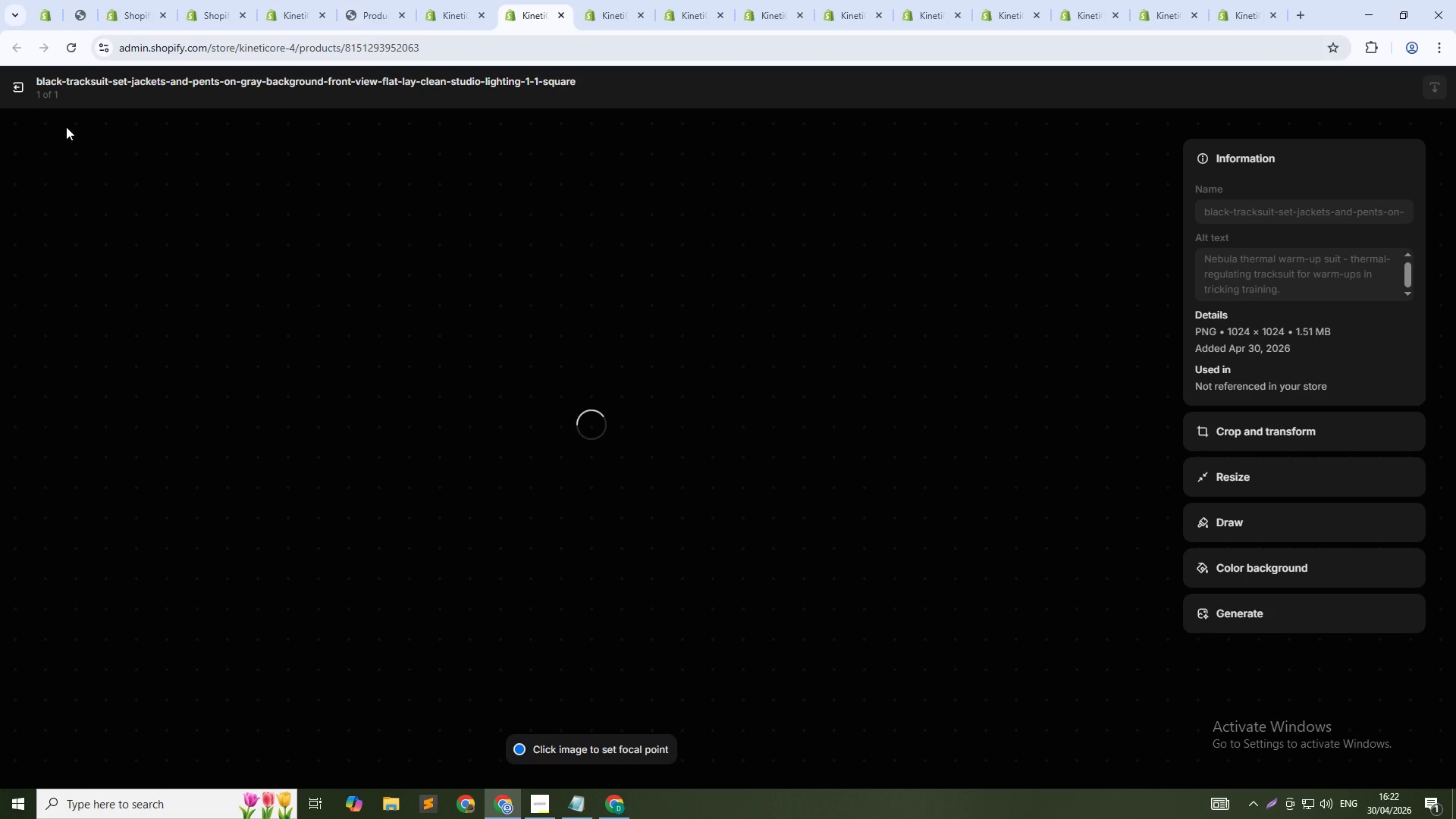 
left_click([25, 95])
 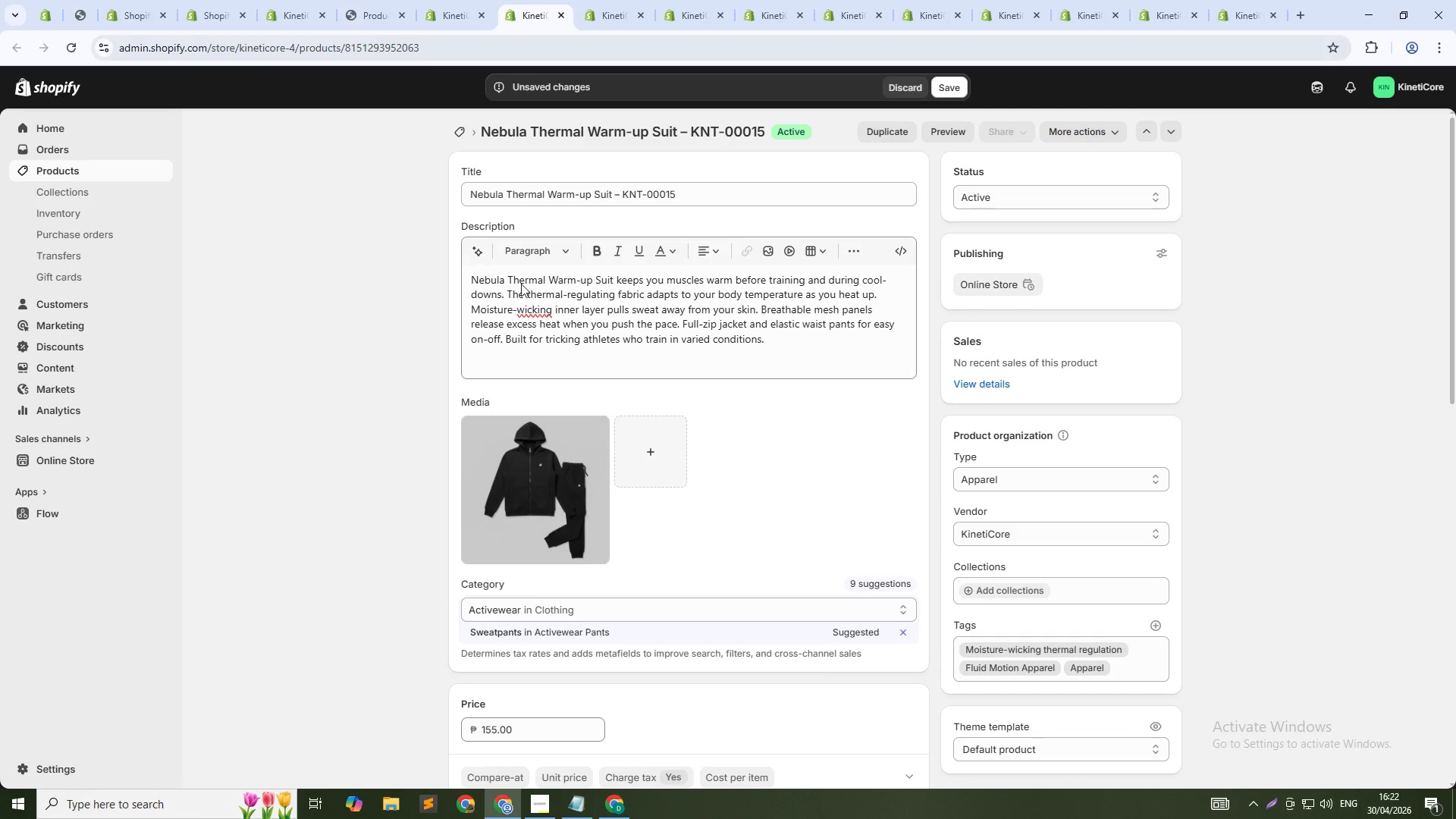 
left_click([602, 346])
 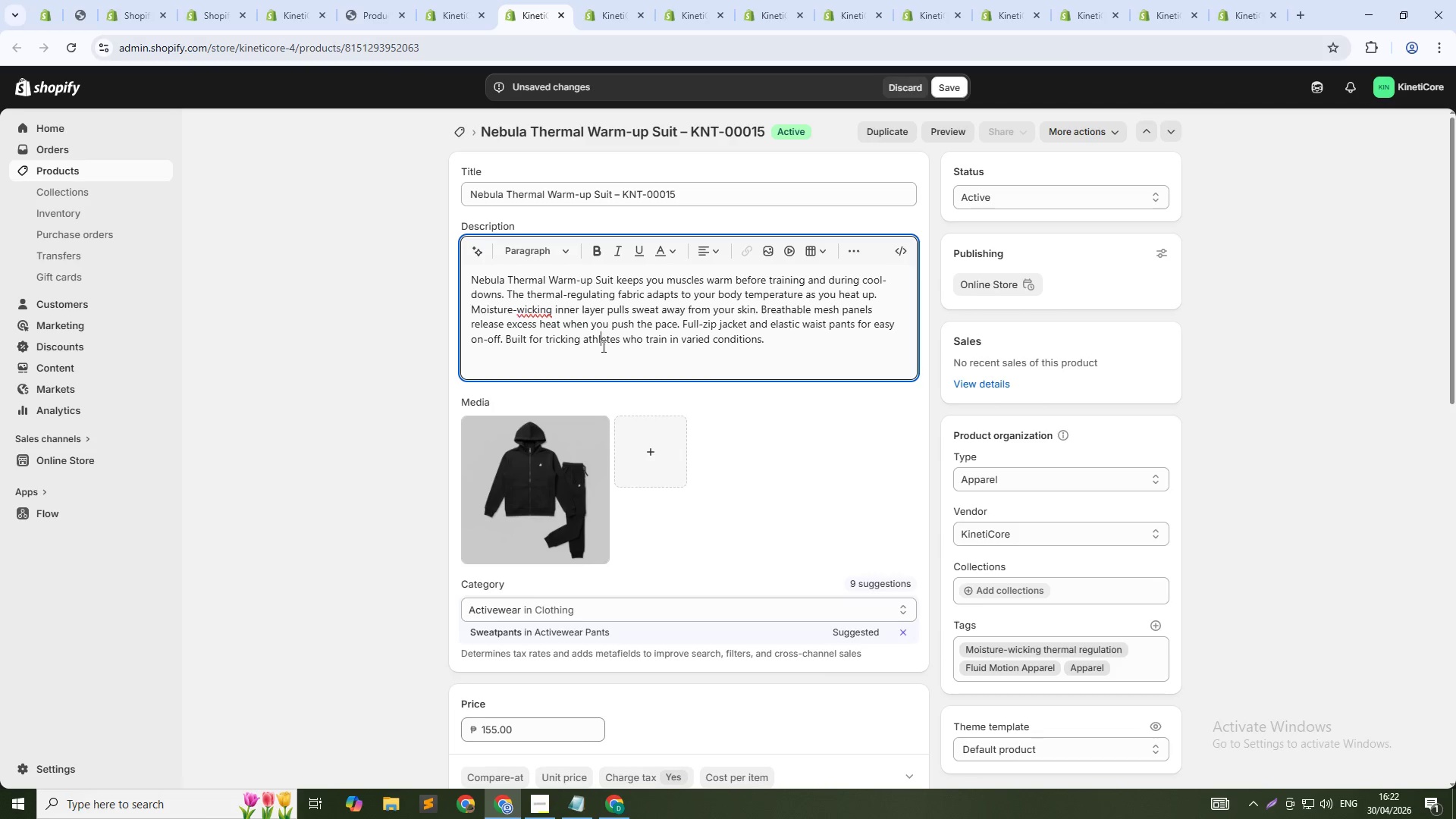 
key(Control+A)
 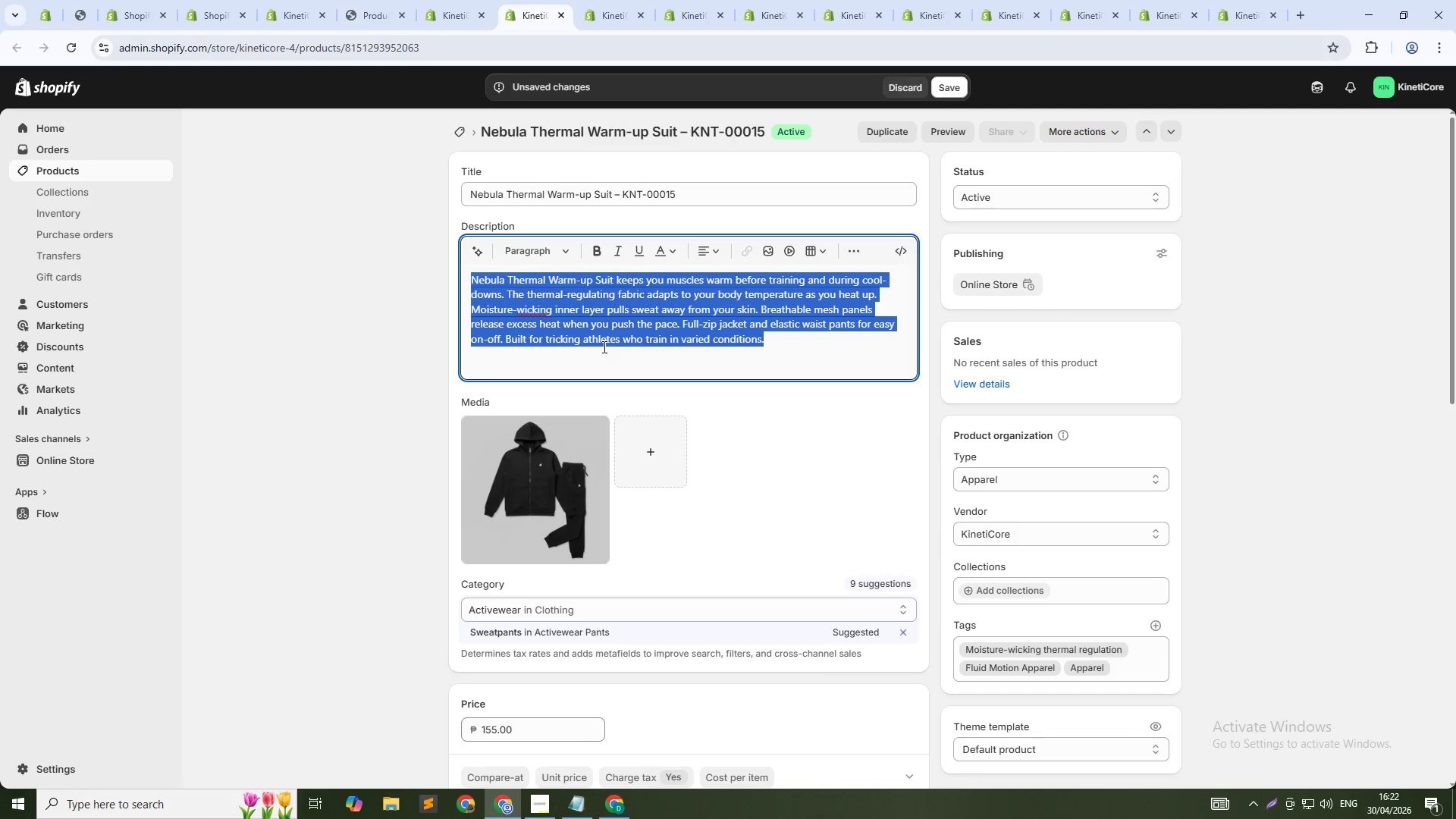 
key(Control+C)
 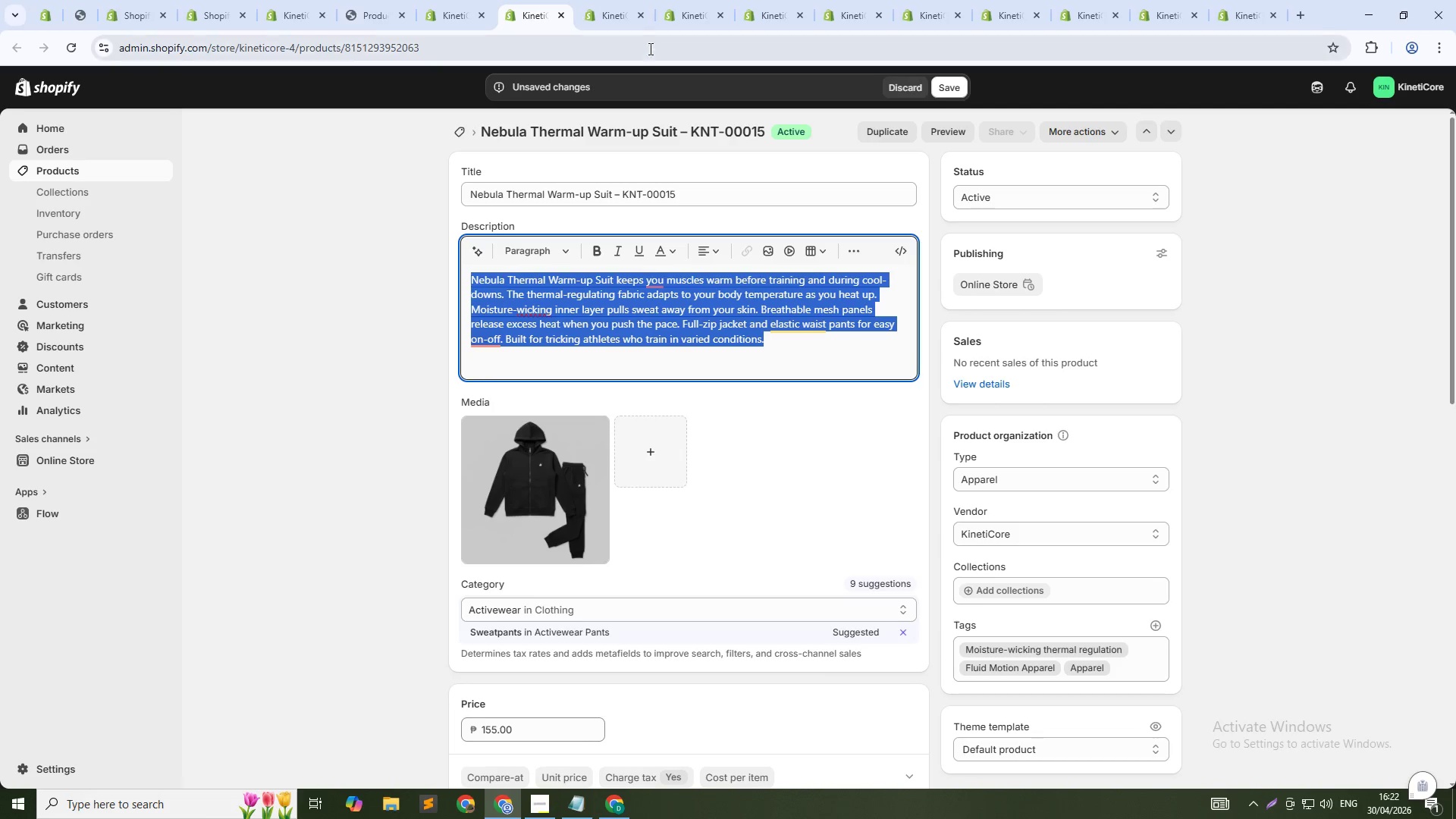 
left_click([628, 14])
 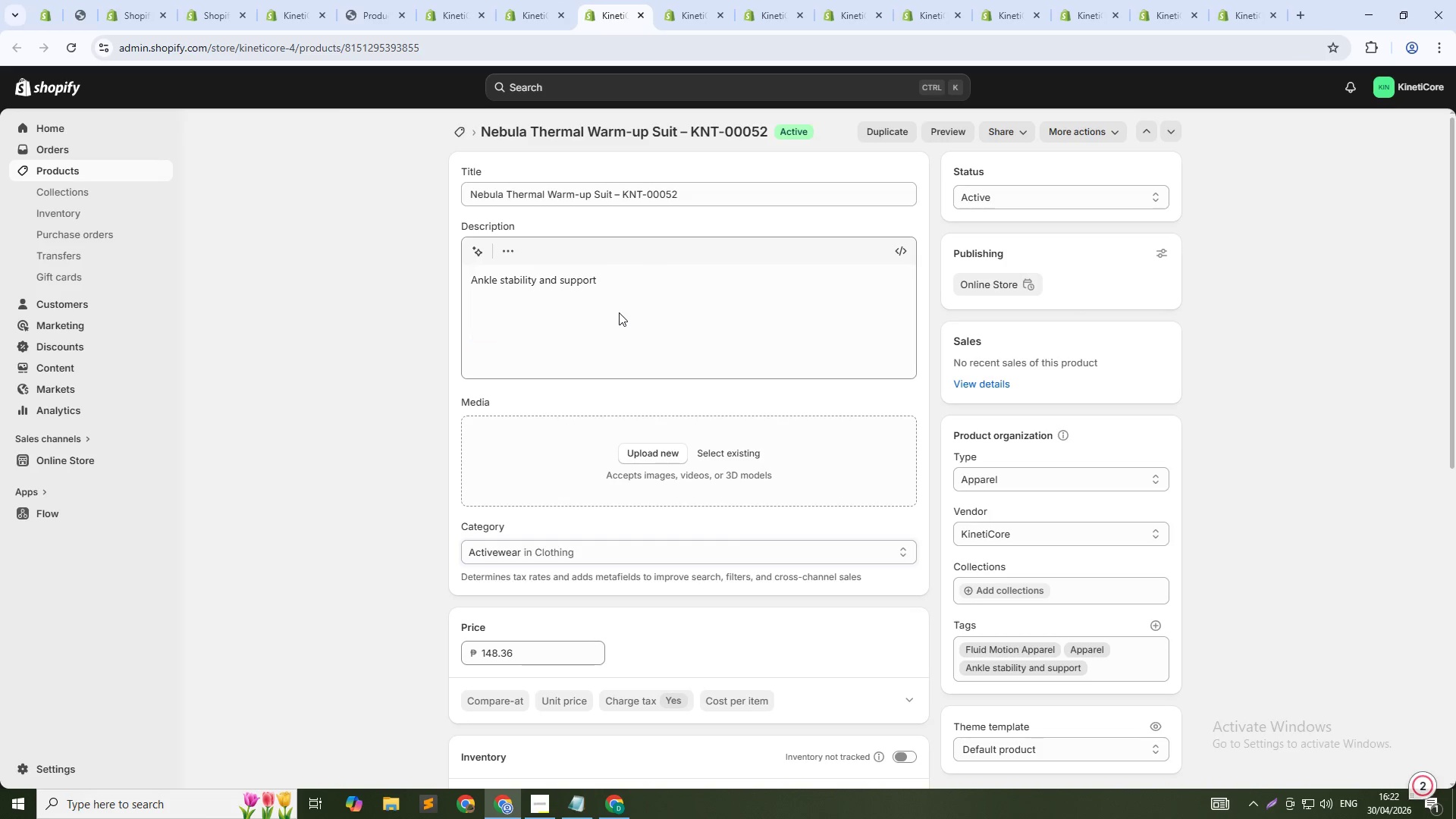 
left_click([619, 312])
 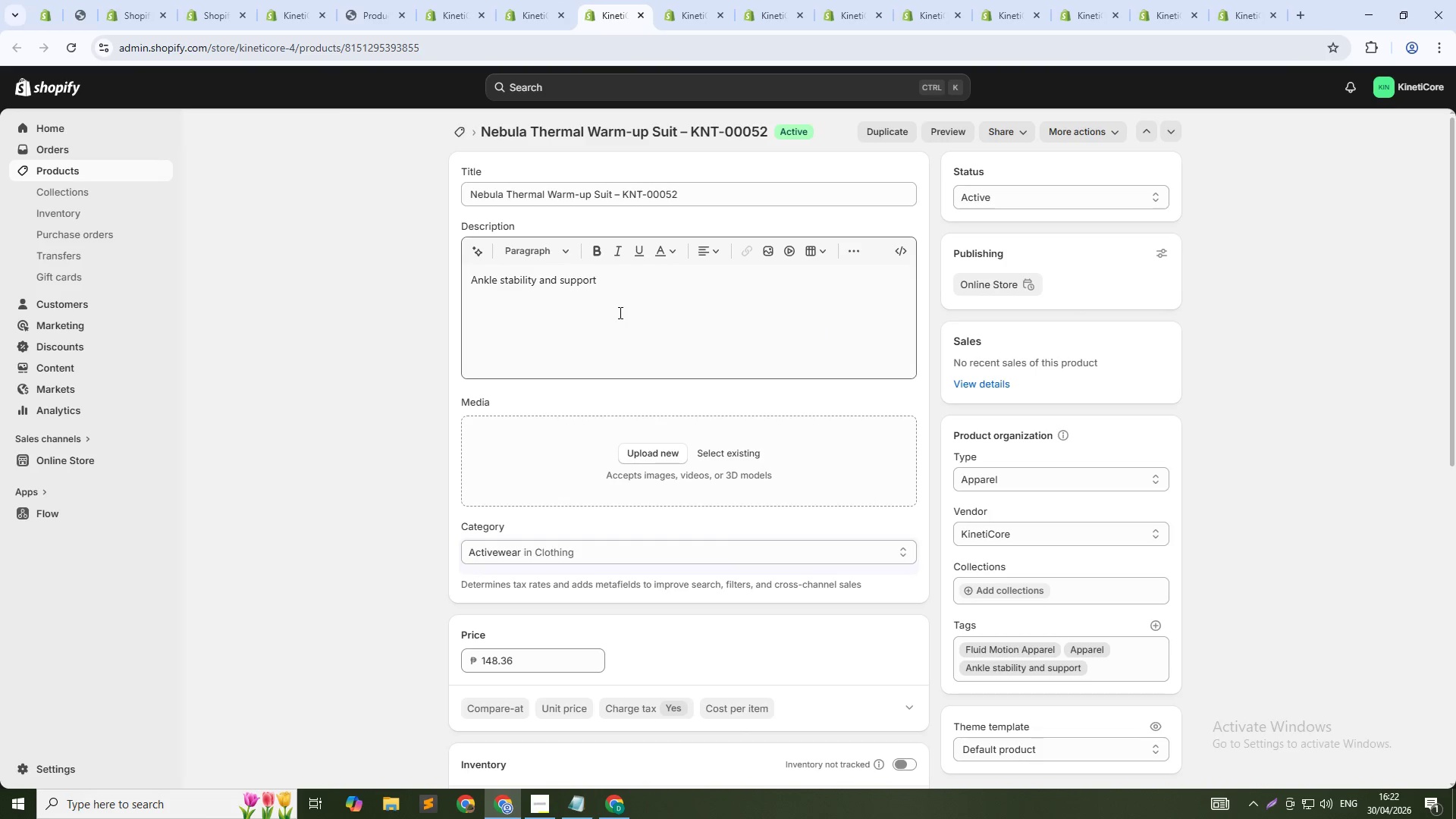 
key(Control+A)
 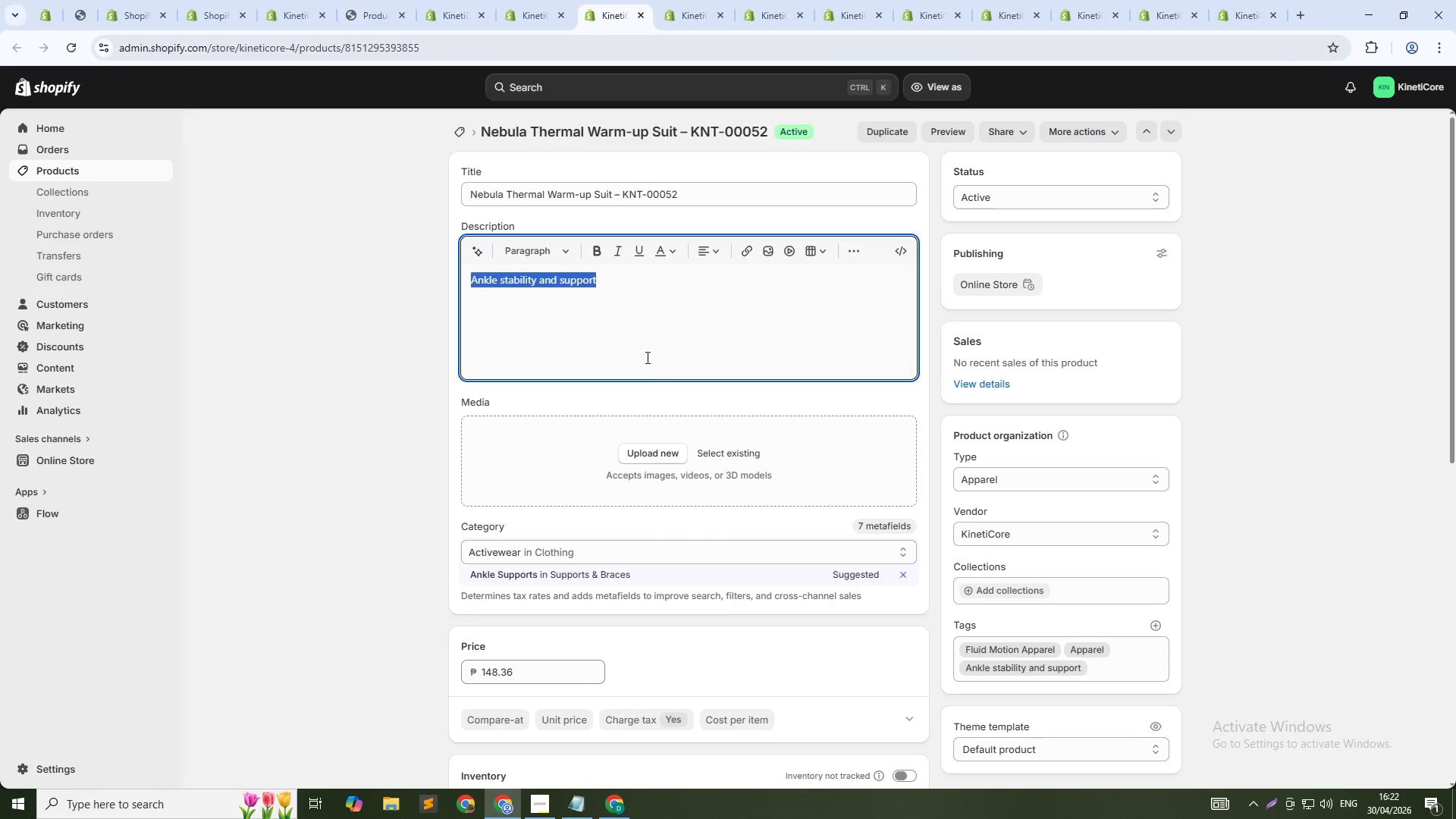 
key(Control+V)
 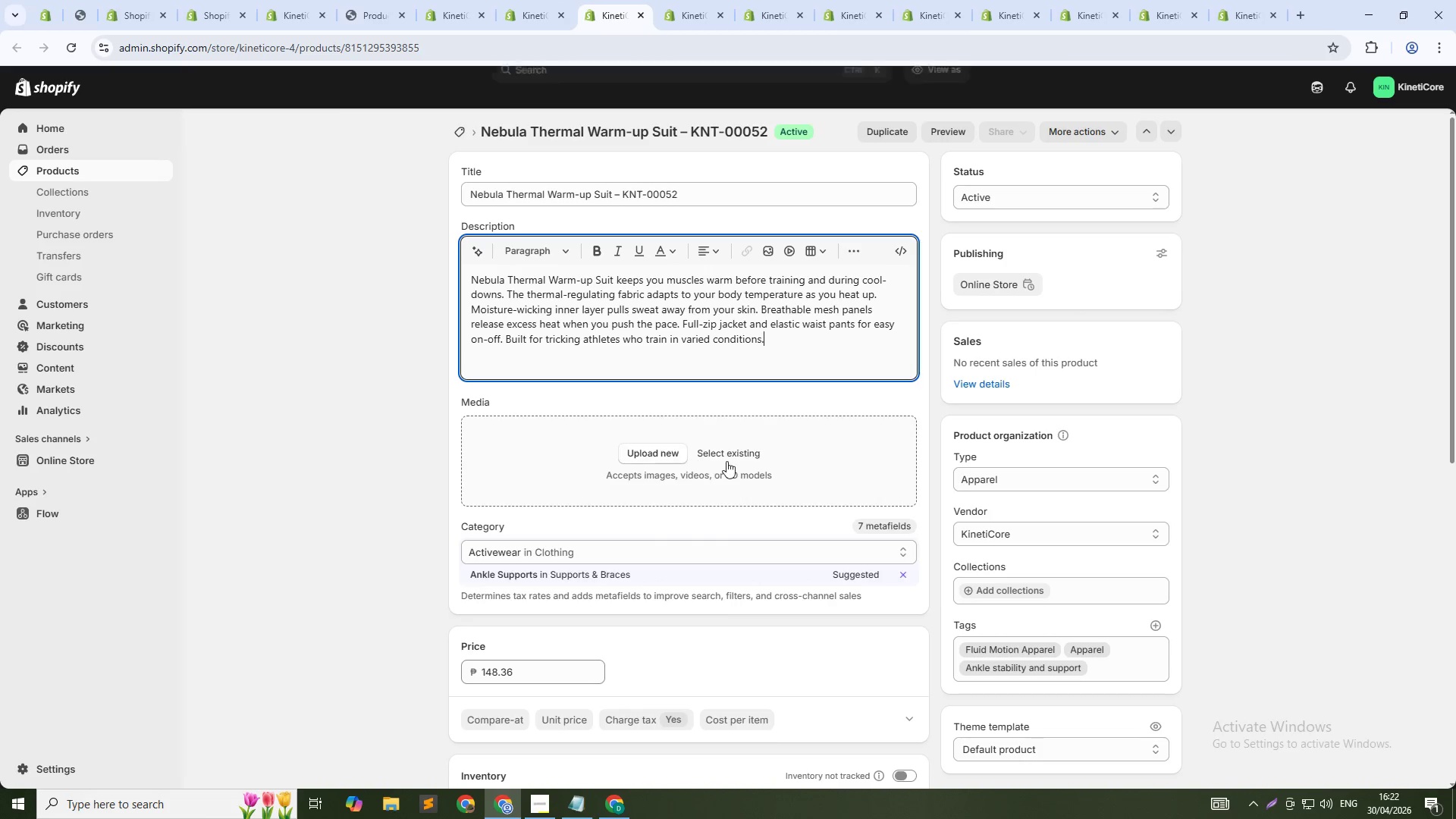 
left_click([726, 461])
 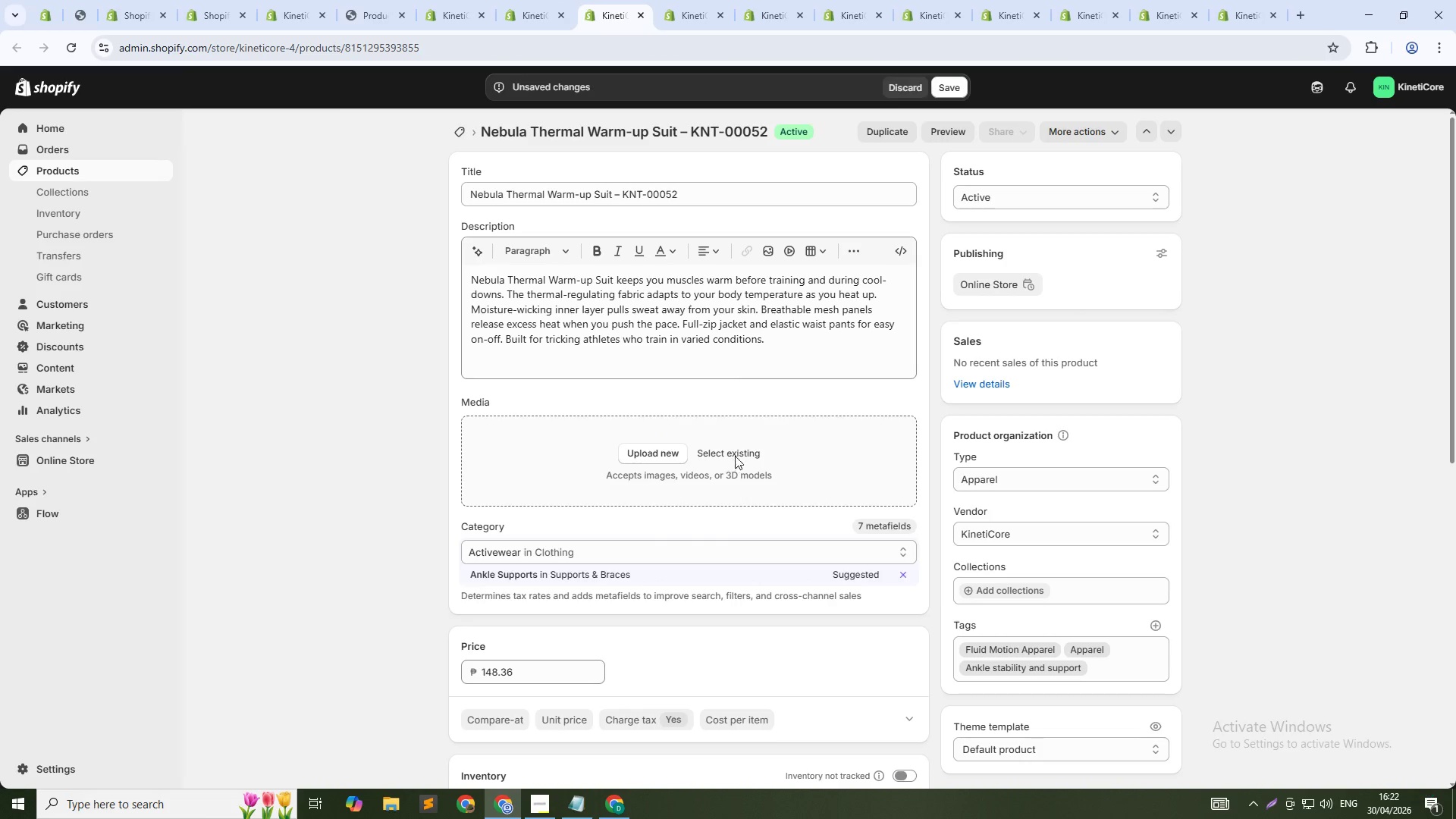 
left_click([735, 456])
 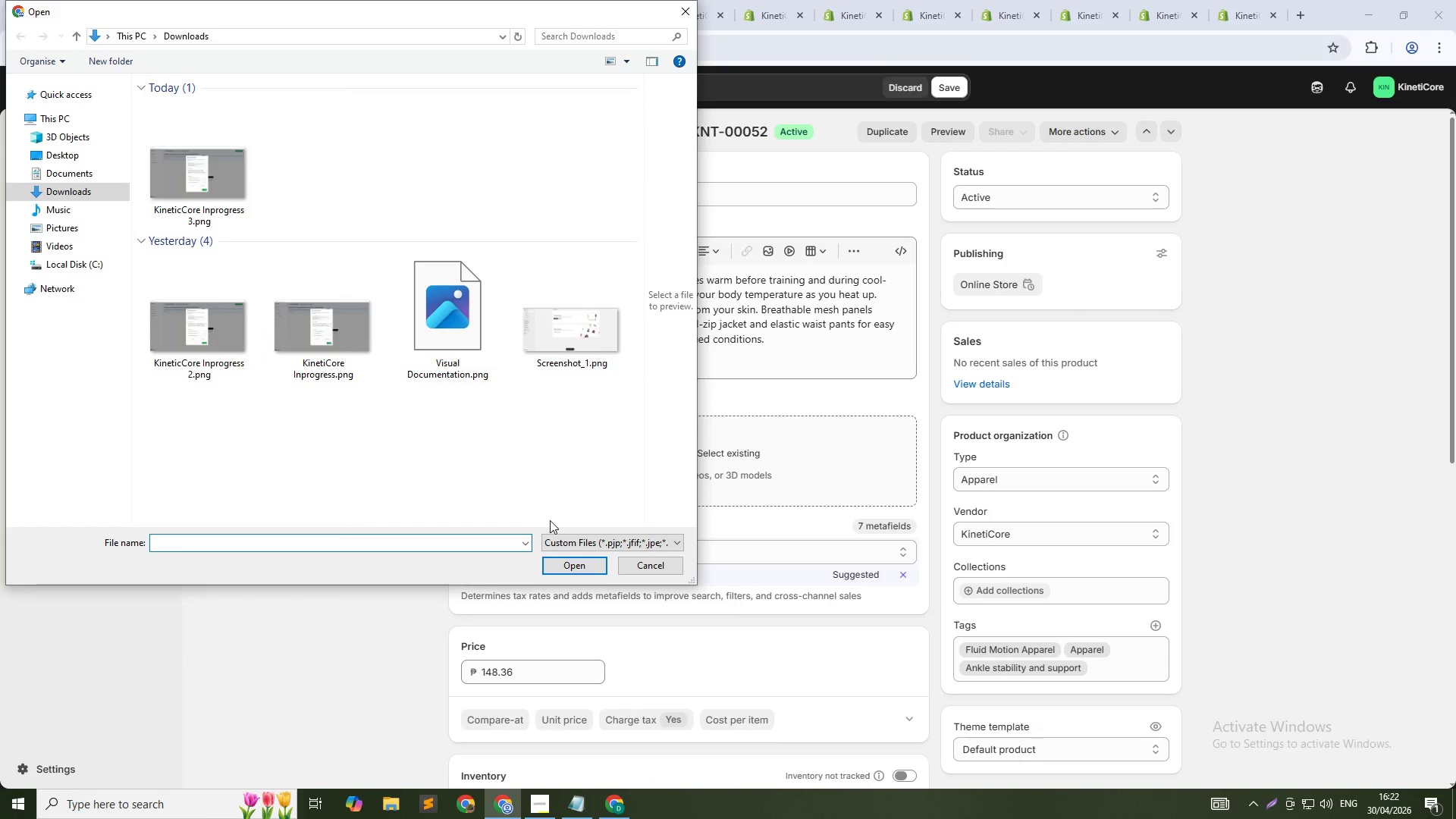 
left_click([639, 565])
 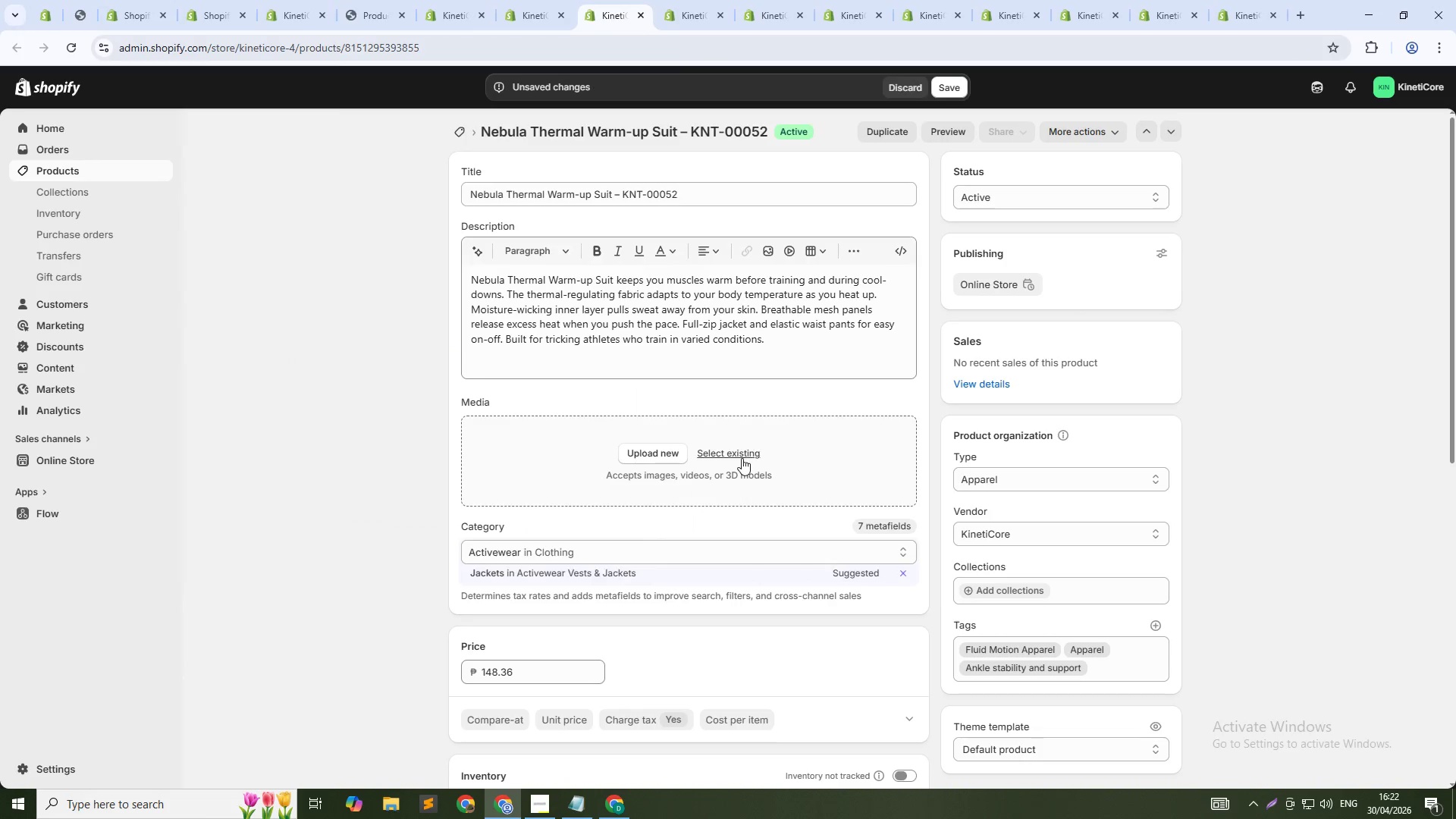 
left_click([742, 458])
 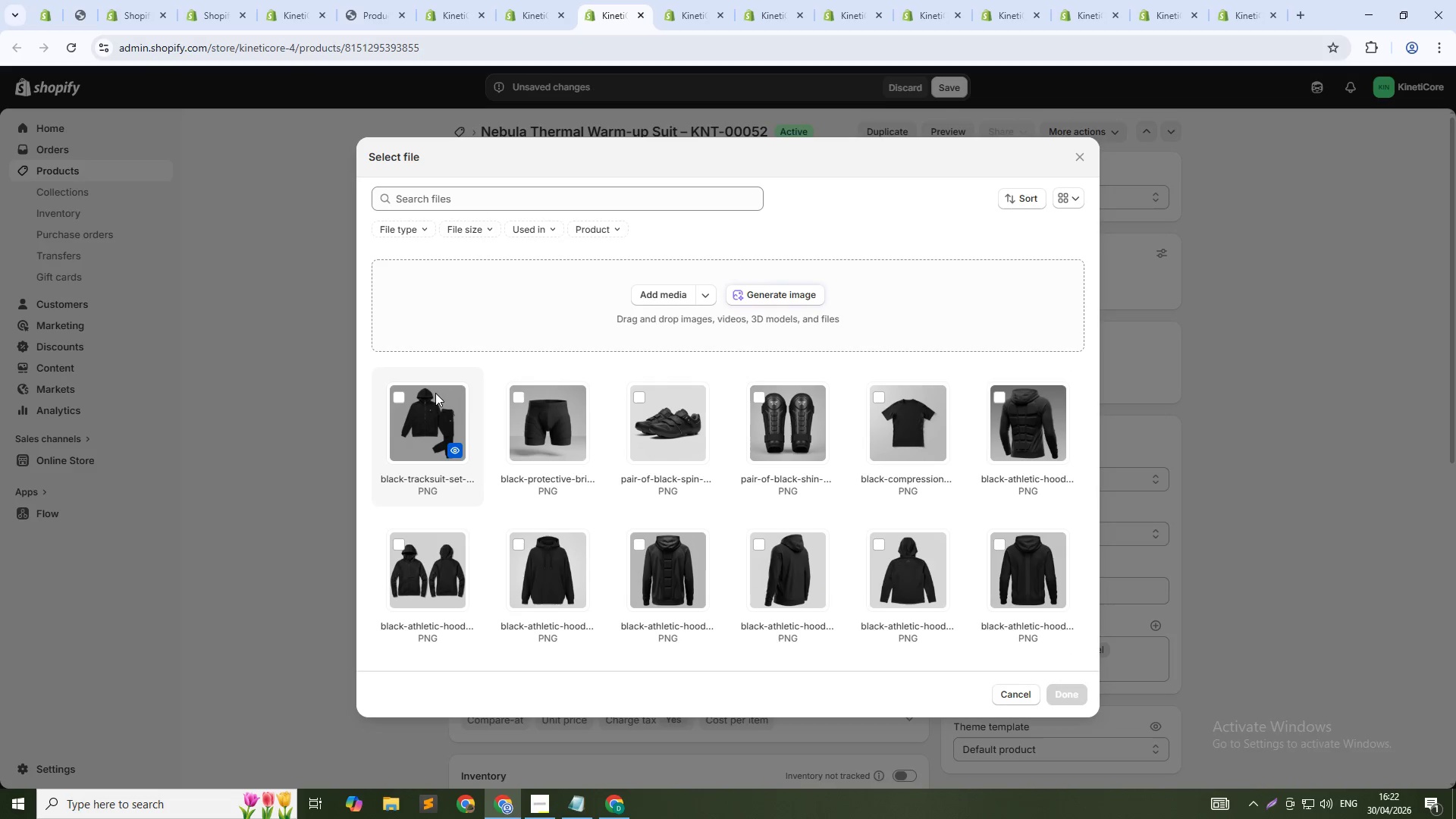 
left_click([435, 400])
 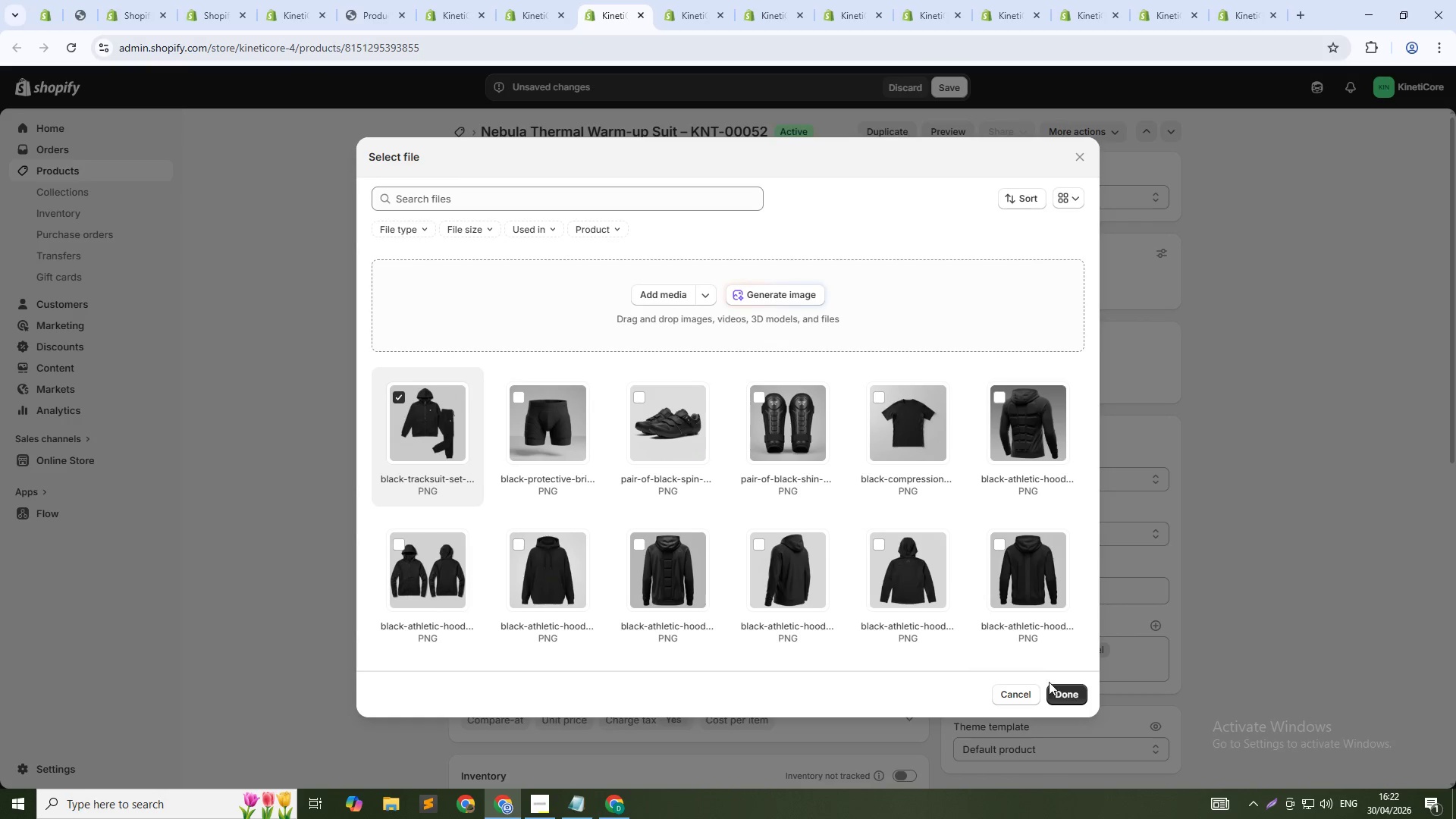 
left_click([1058, 692])
 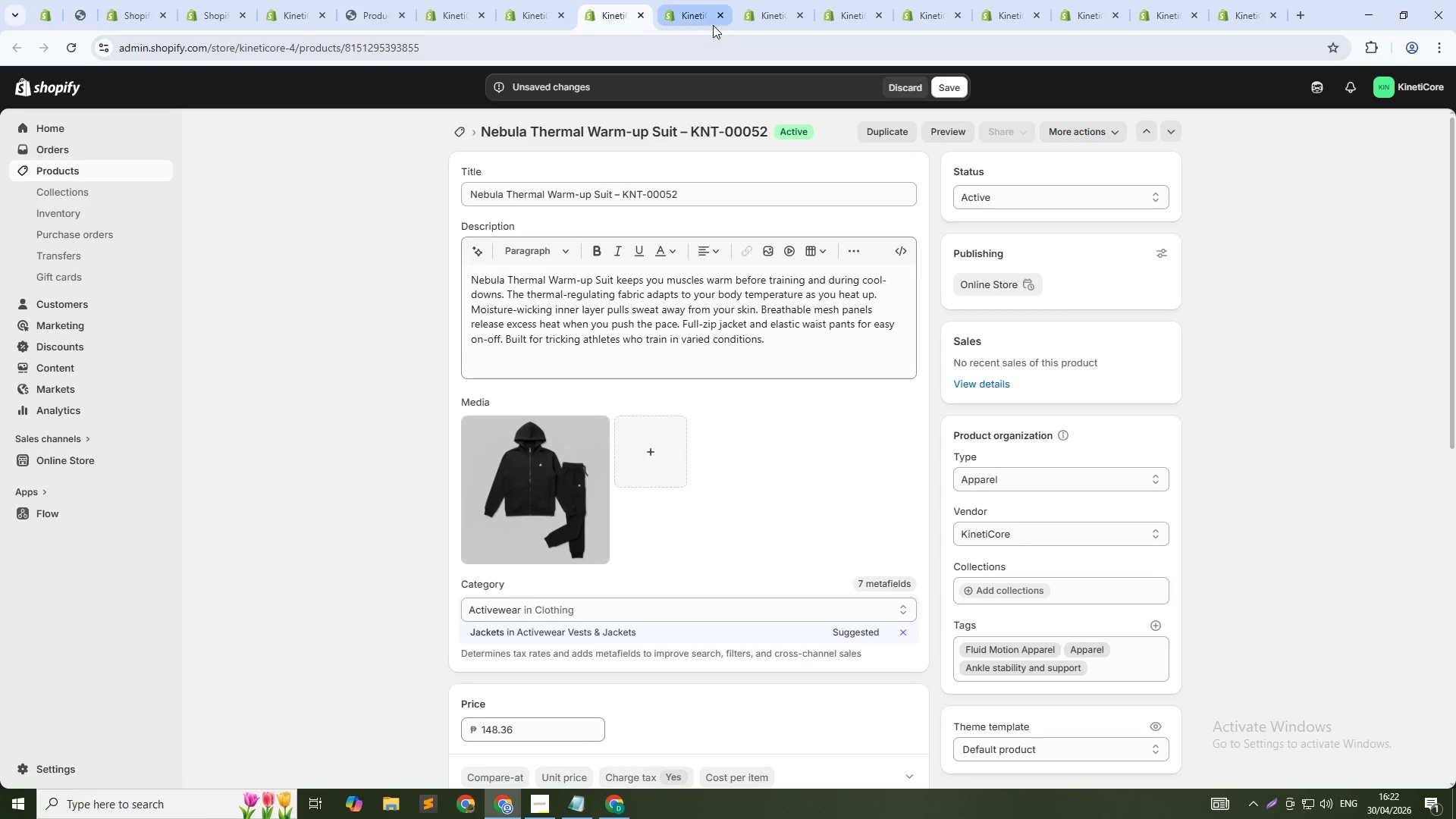 
left_click([701, 17])
 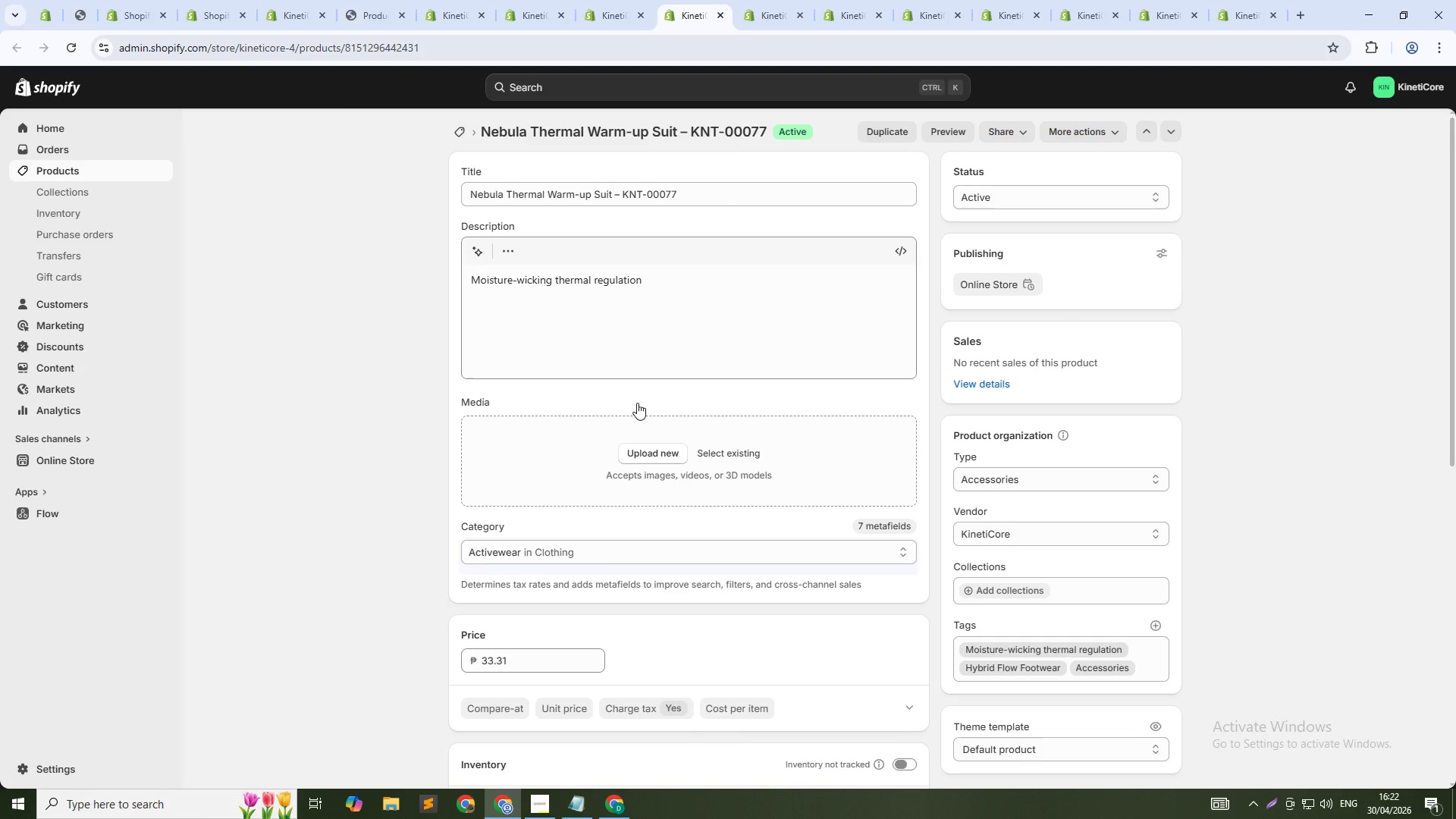 
left_click([653, 331])
 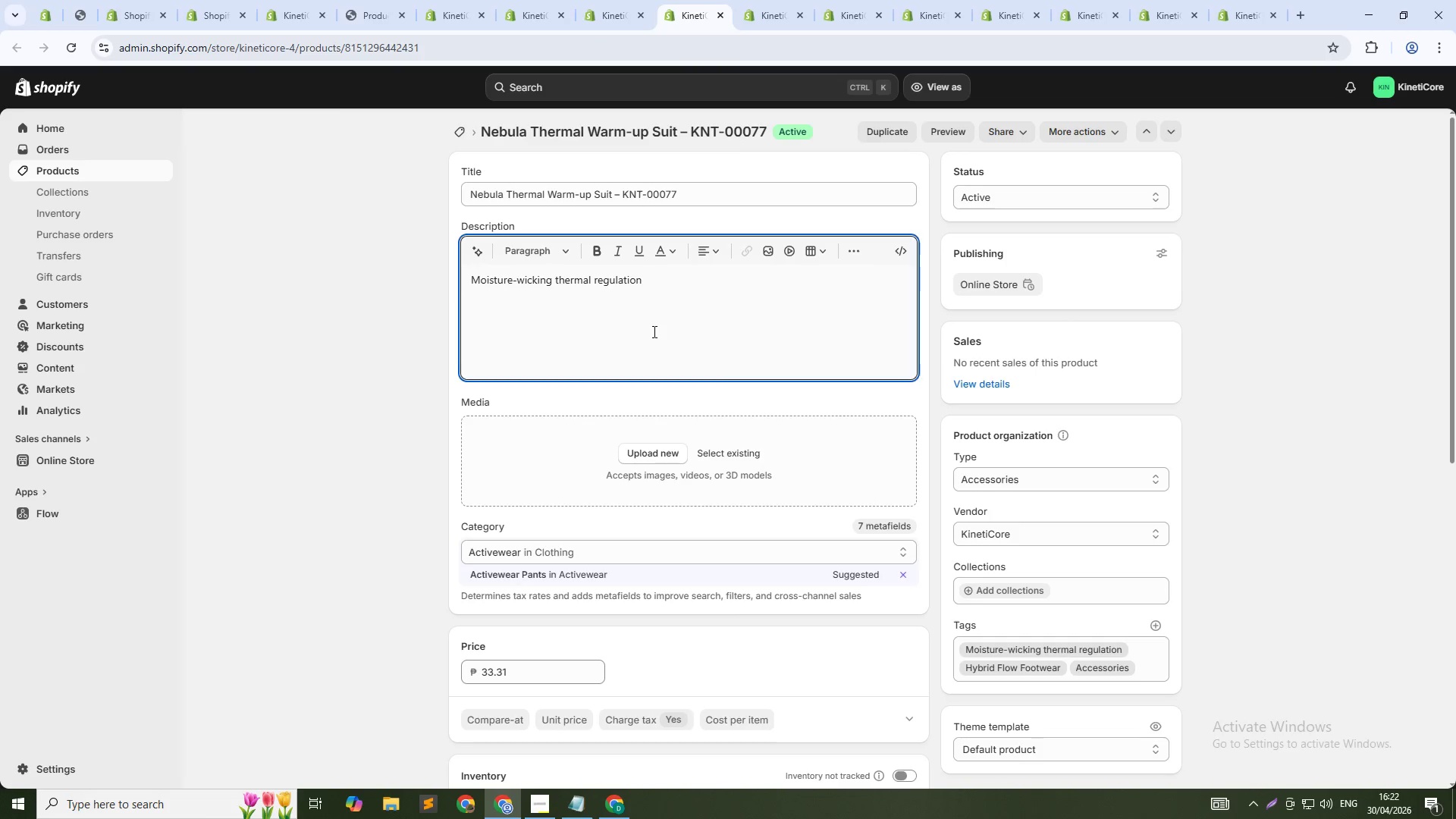 
key(Control+A)
 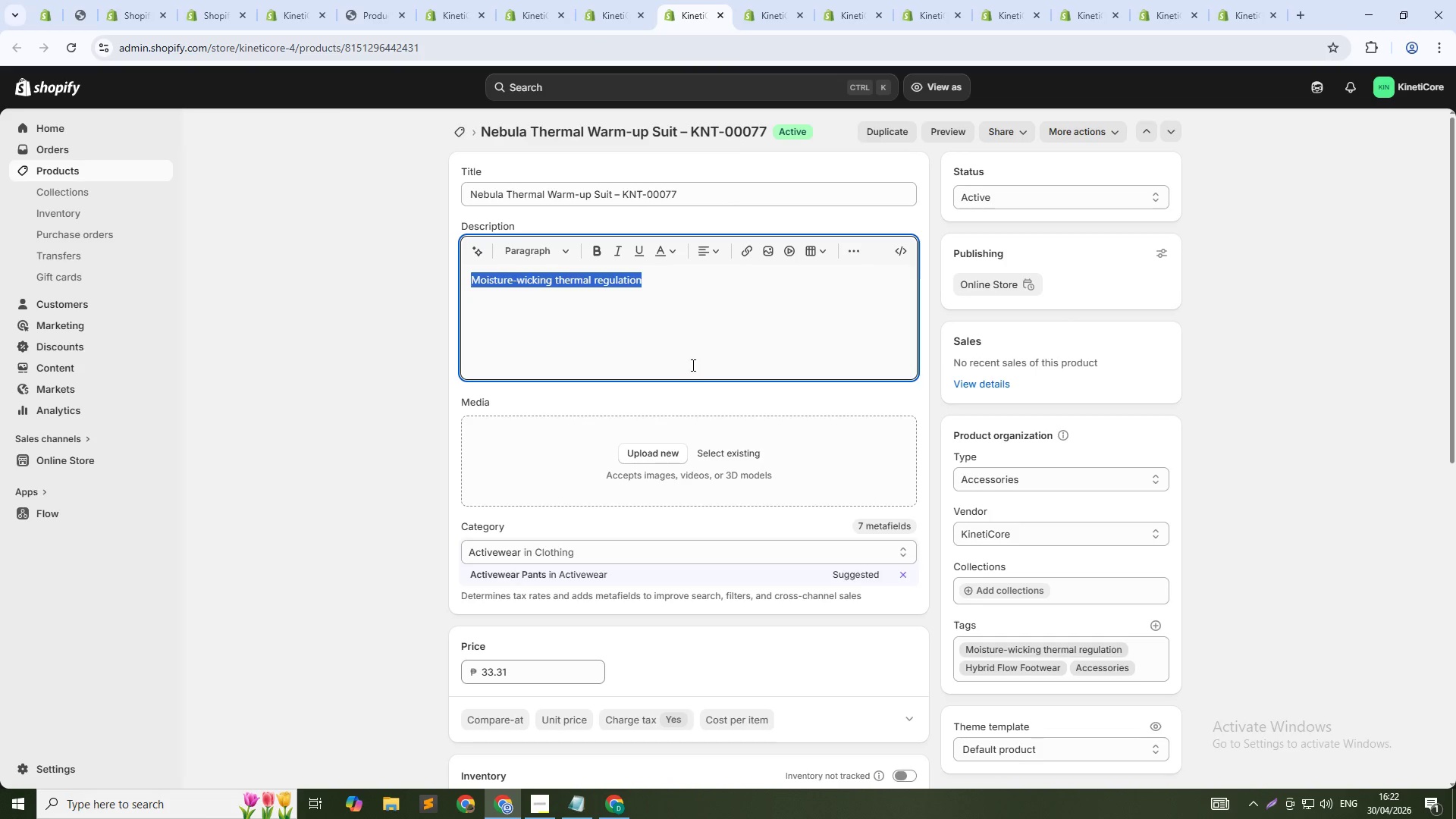 
key(Control+V)
 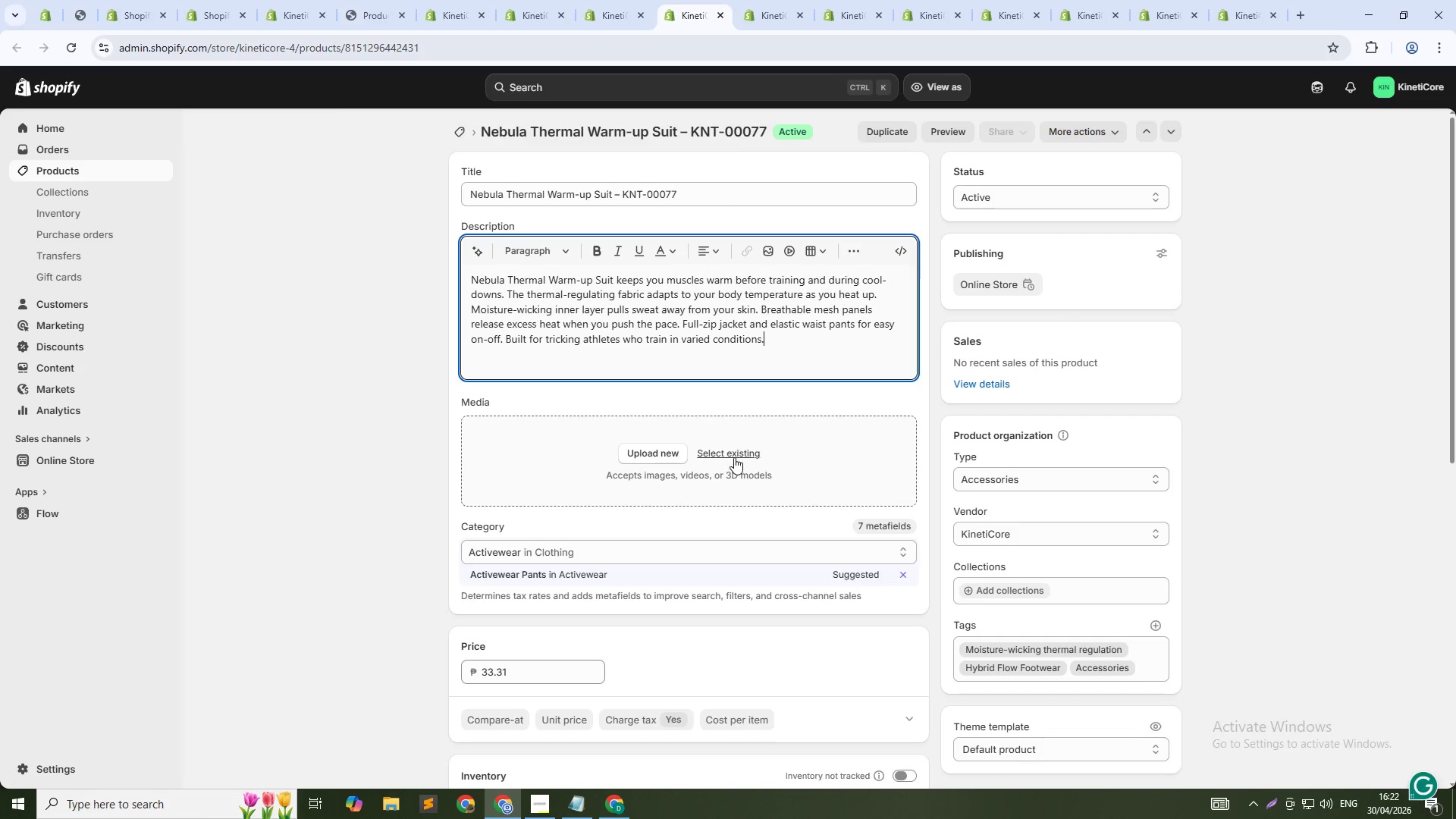 
left_click([734, 457])
 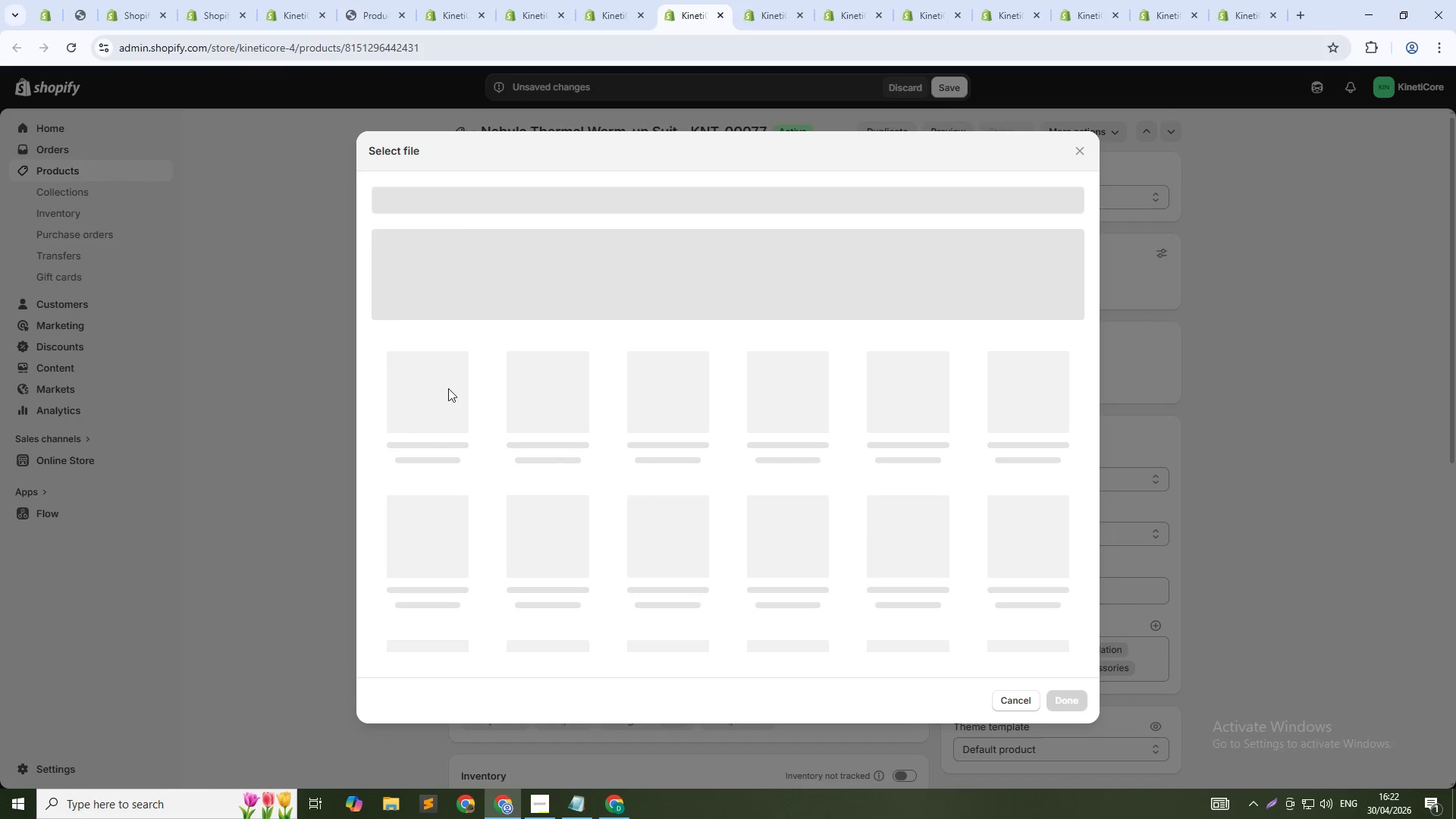 
left_click([445, 388])
 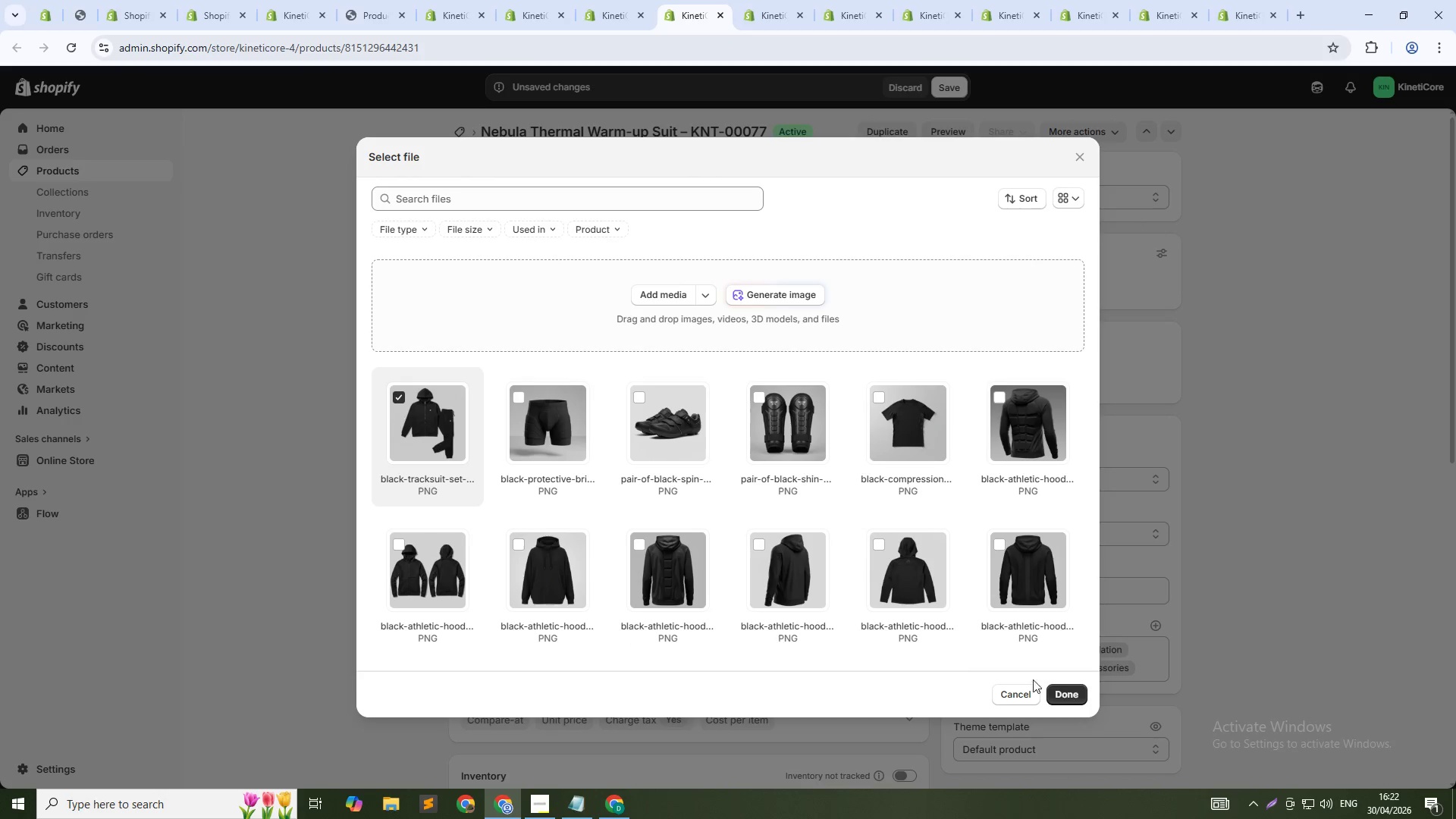 
left_click([1073, 691])
 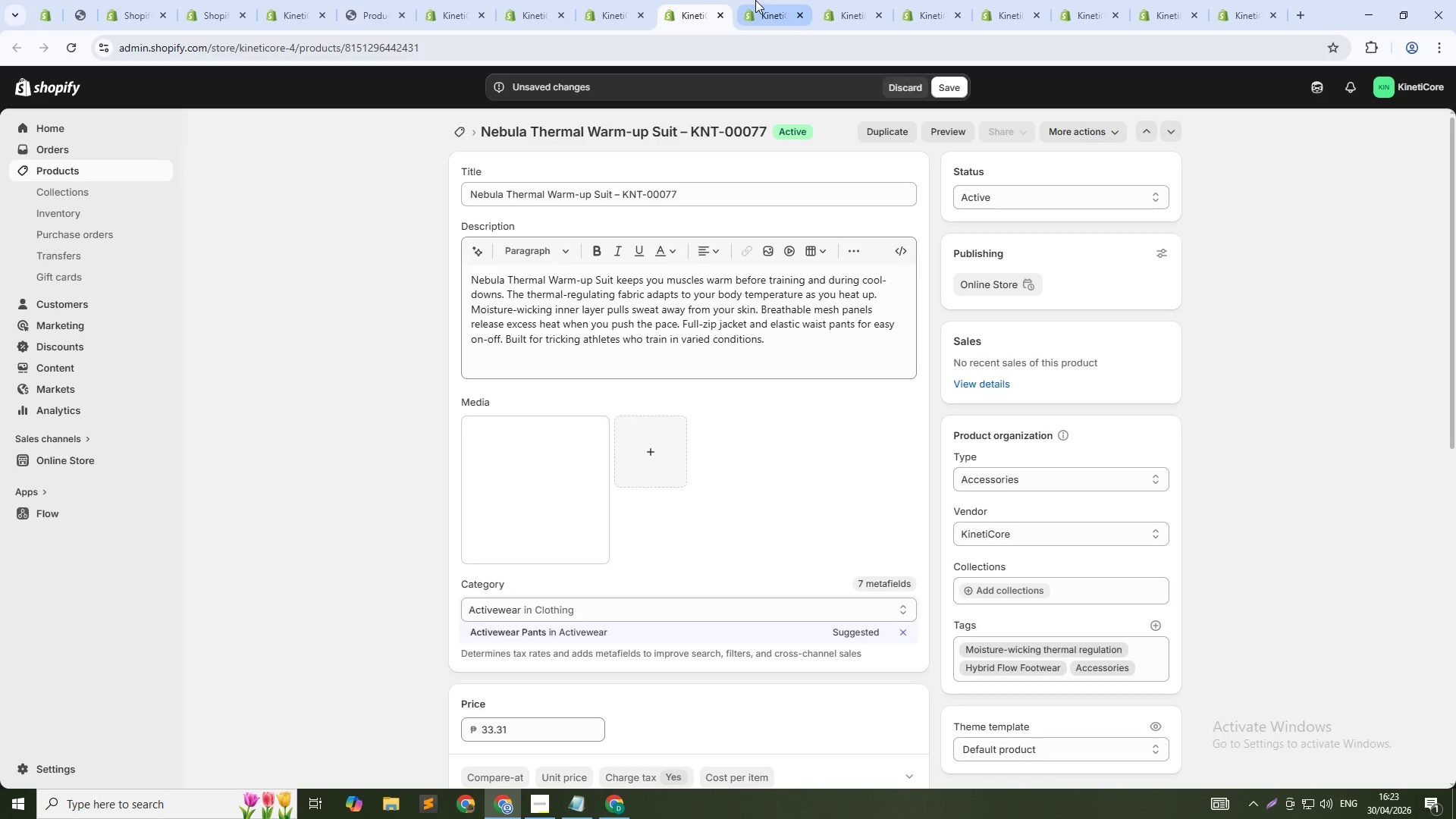 
left_click([749, 0])
 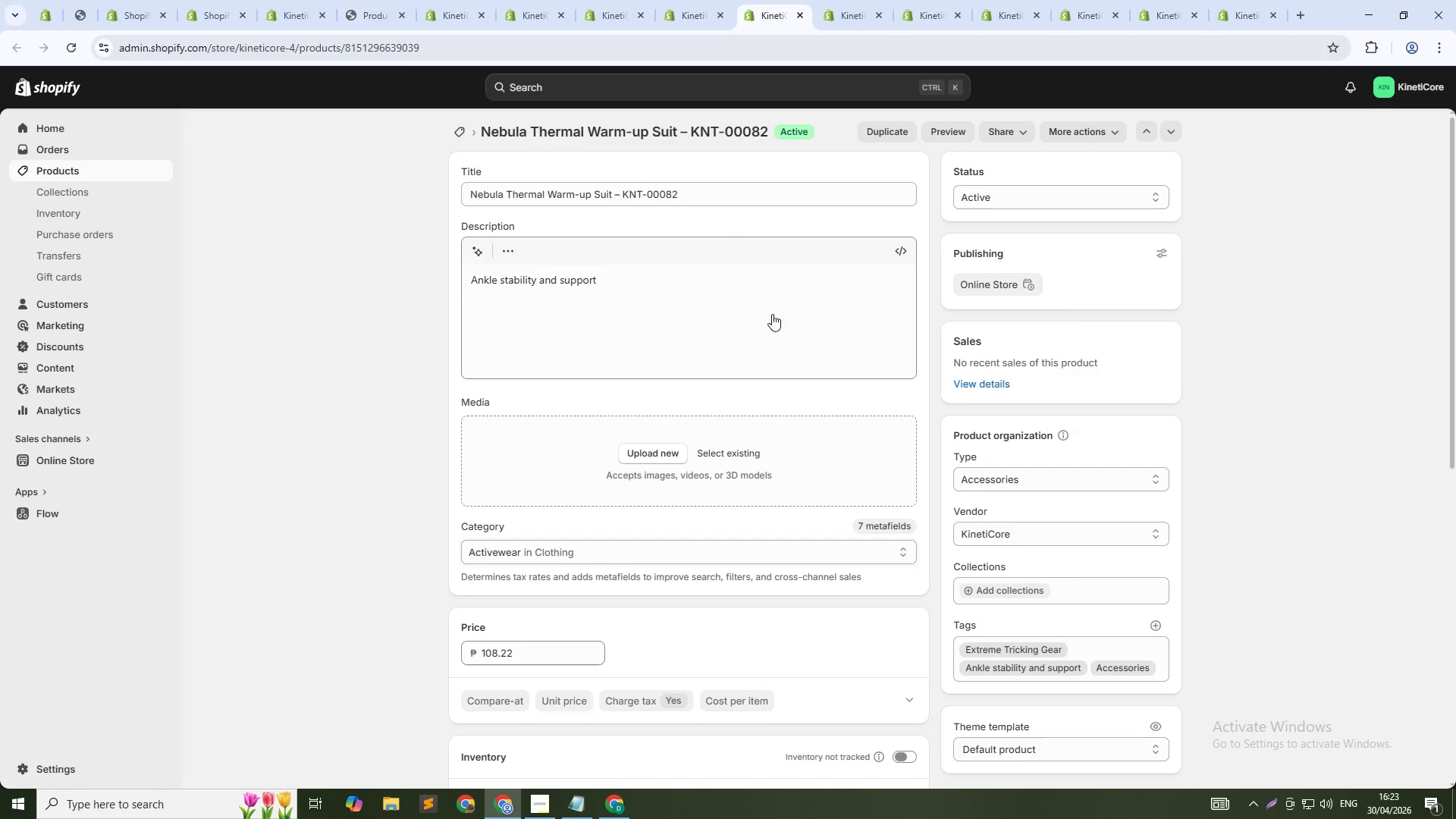 
left_click([772, 314])
 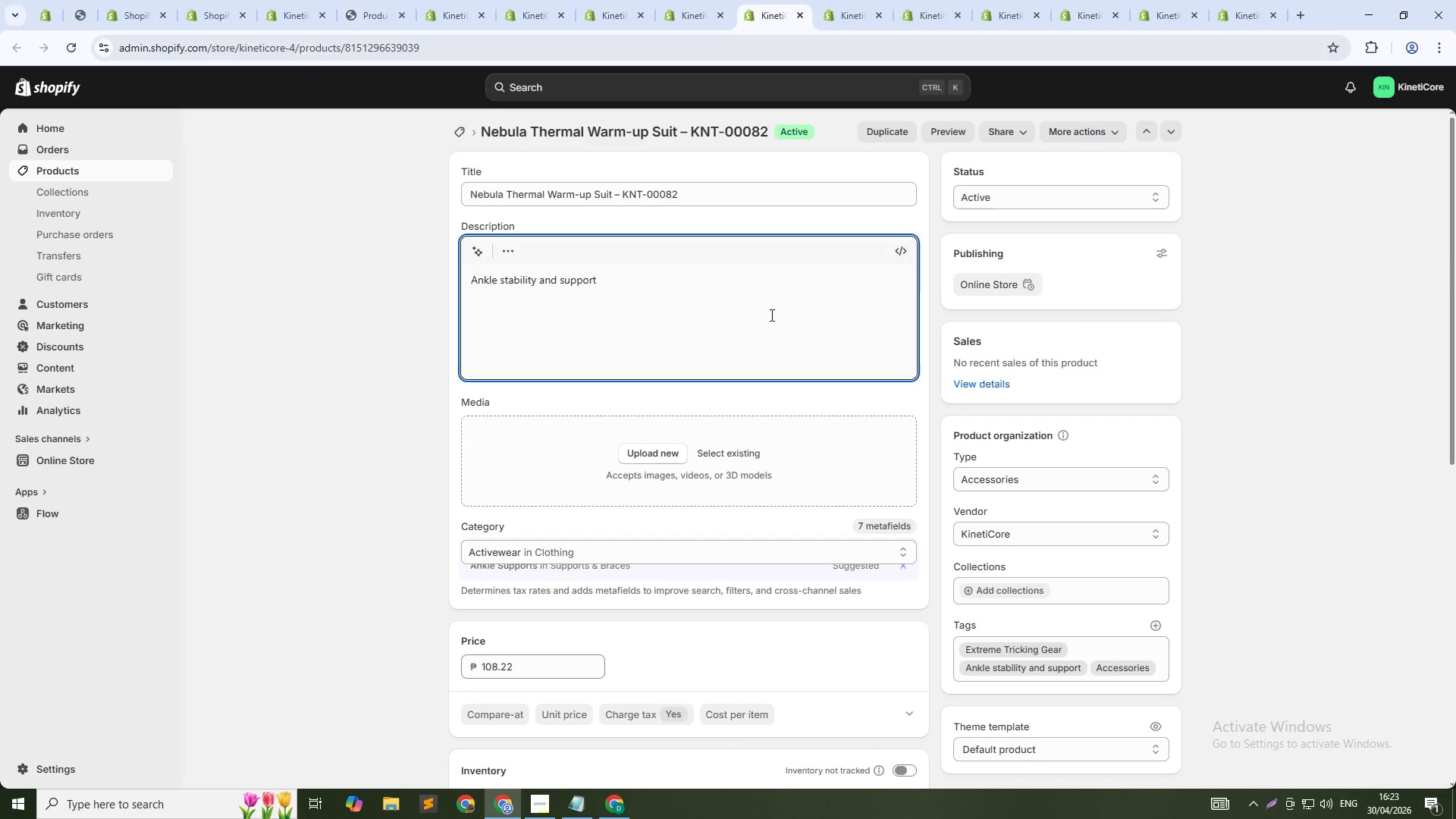 
key(Control+A)
 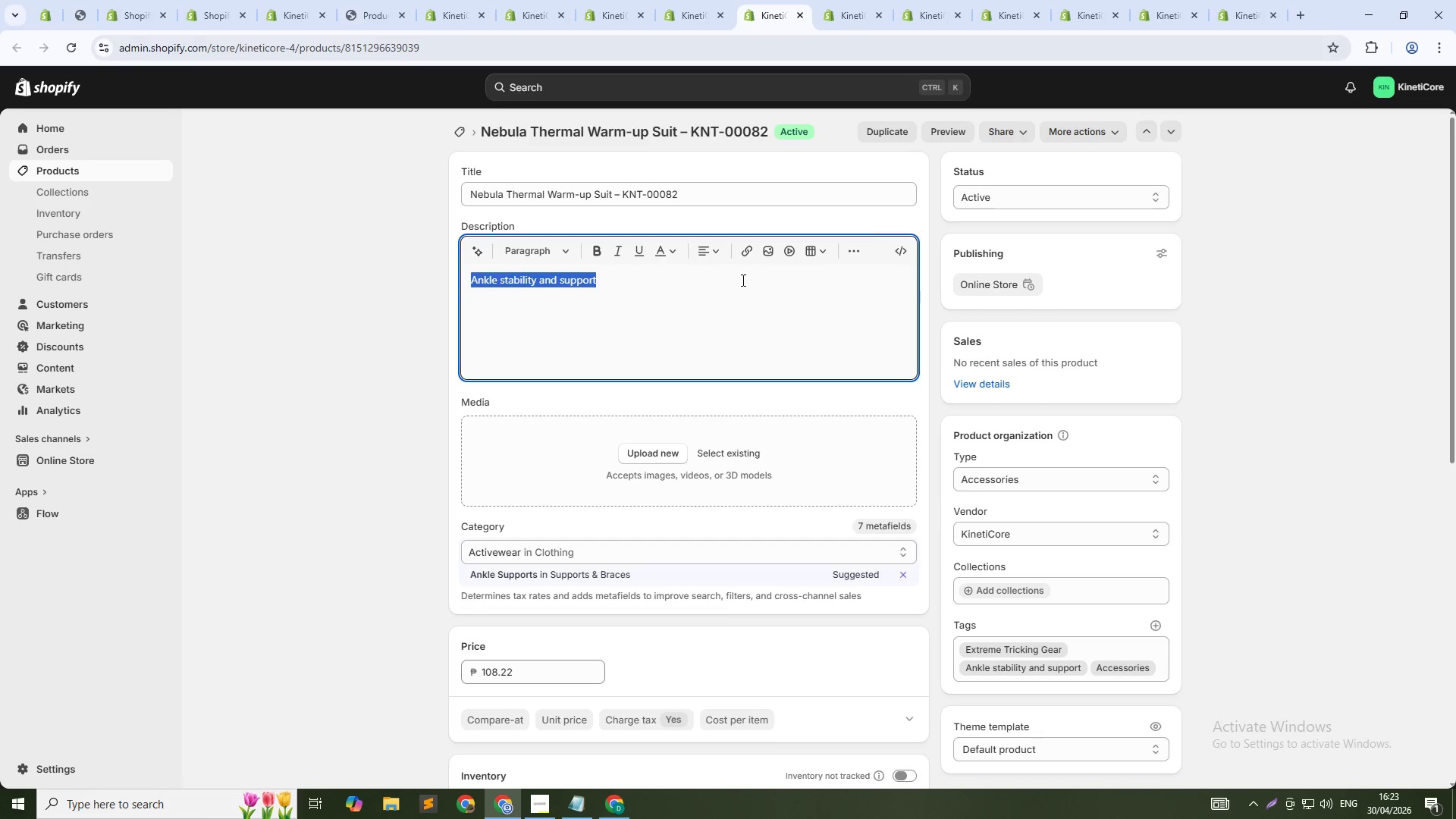 
key(Control+V)
 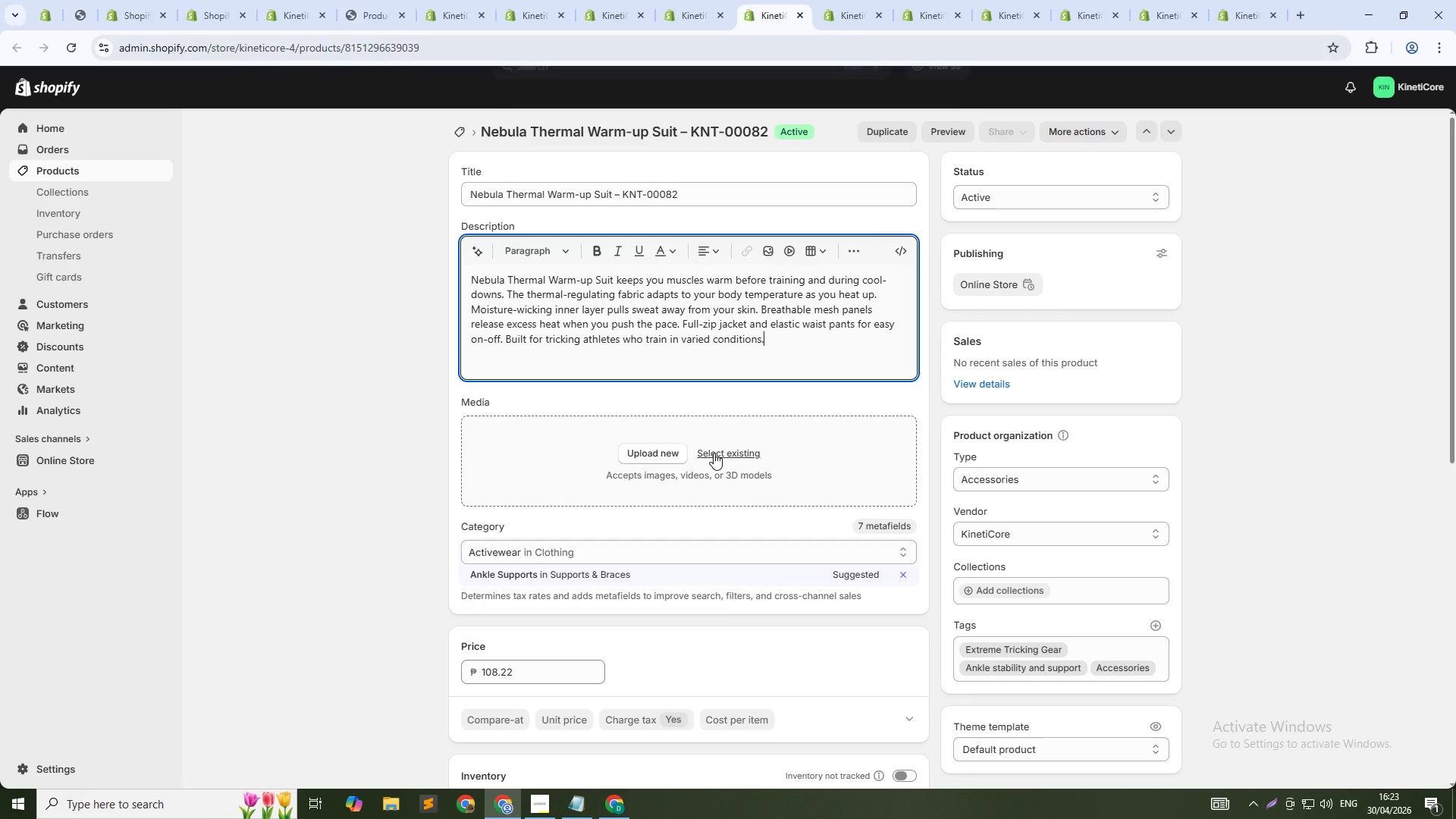 
left_click([714, 453])
 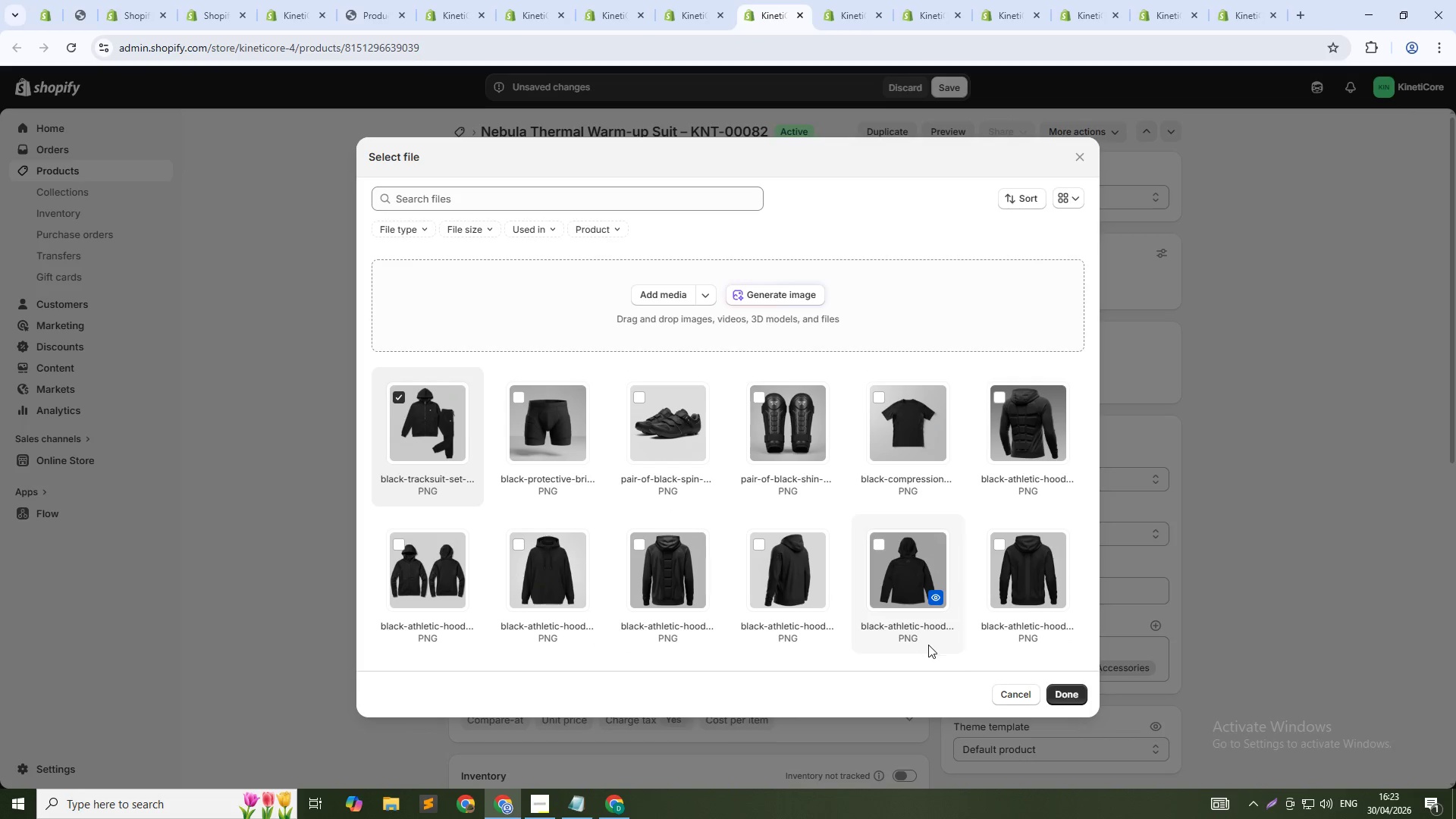 
left_click_drag(start_coordinate=[1057, 685], to_coordinate=[1057, 690])
 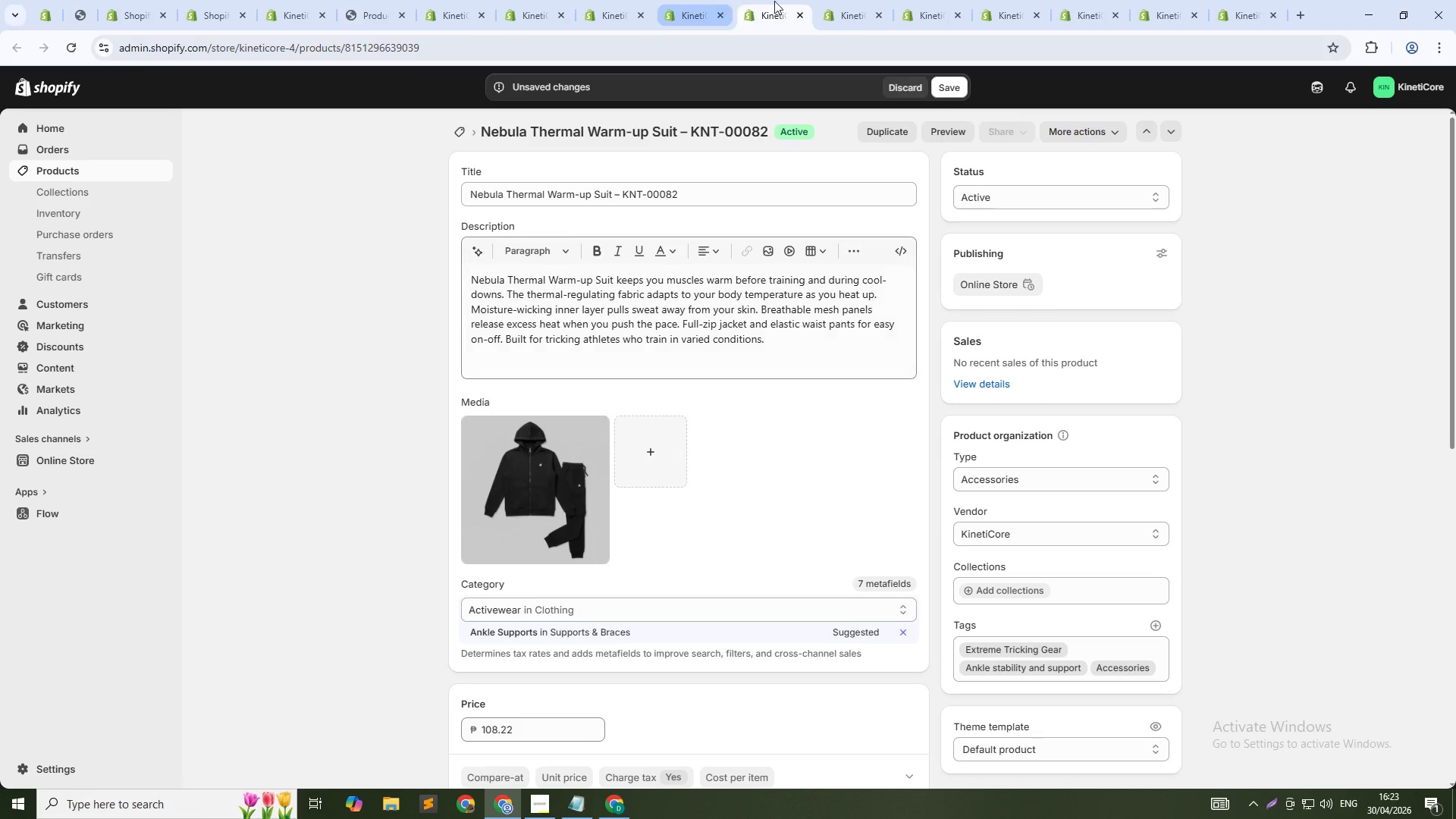 
left_click([857, 2])
 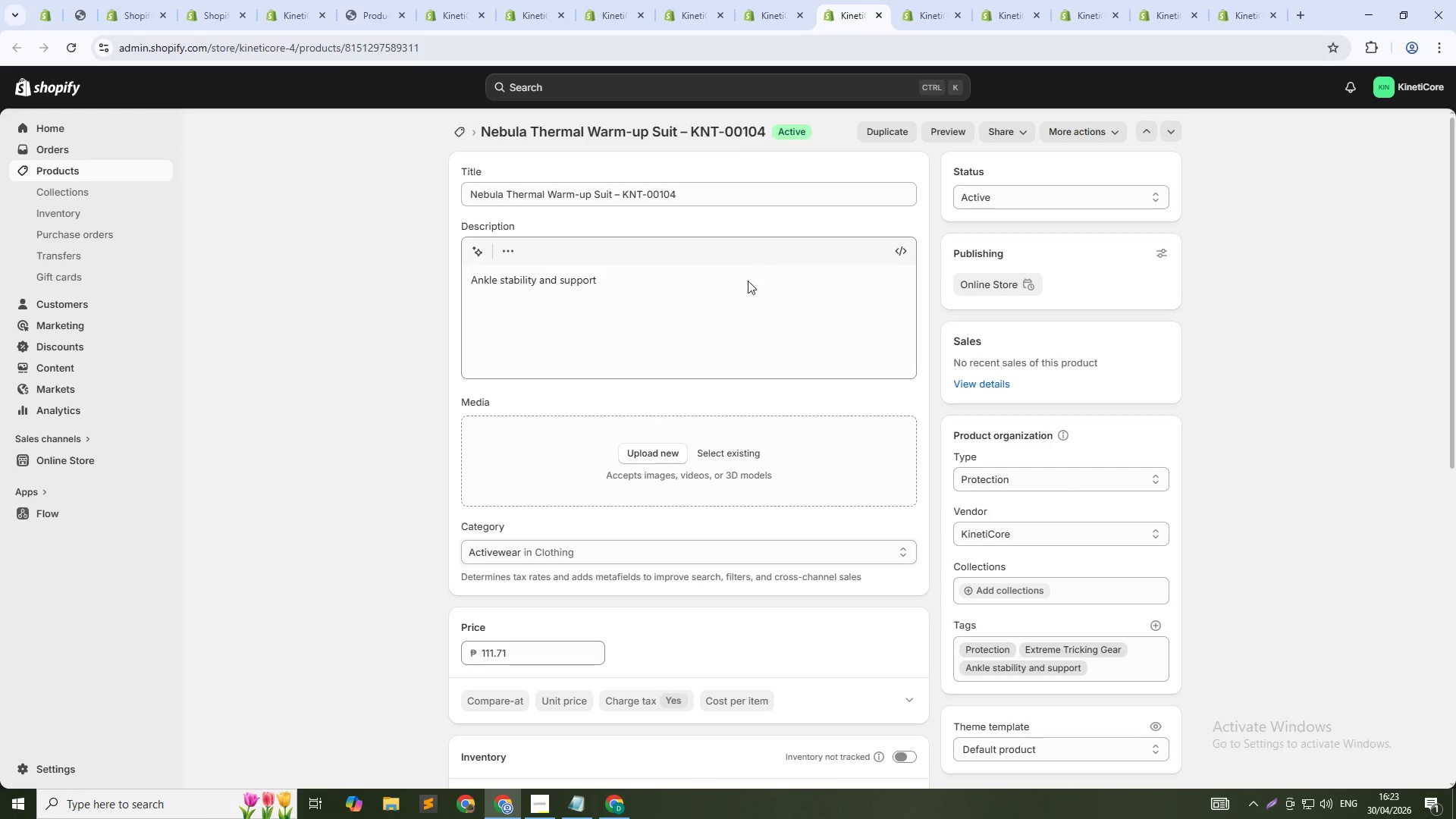 
left_click([746, 284])
 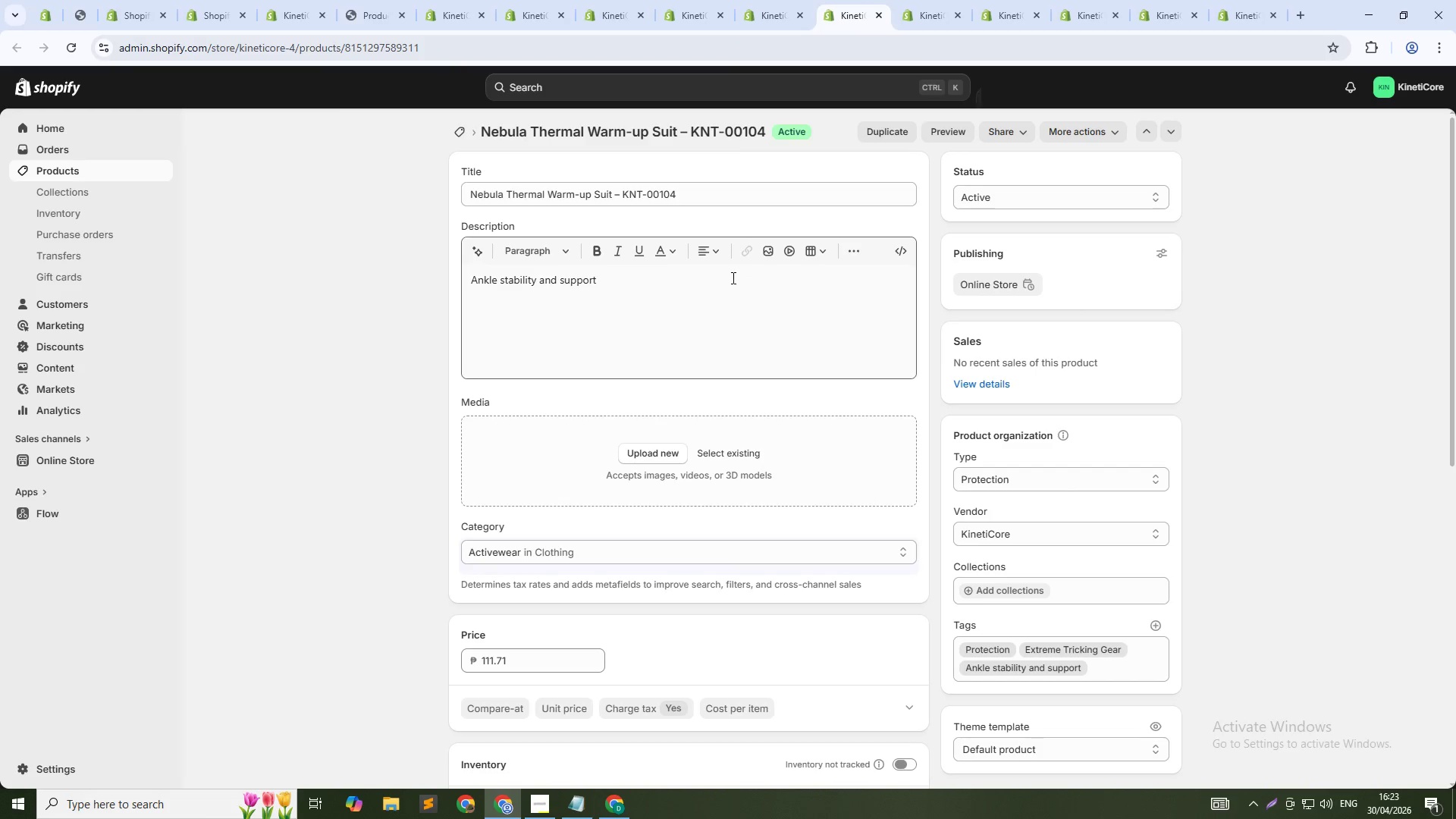 
key(Control+A)
 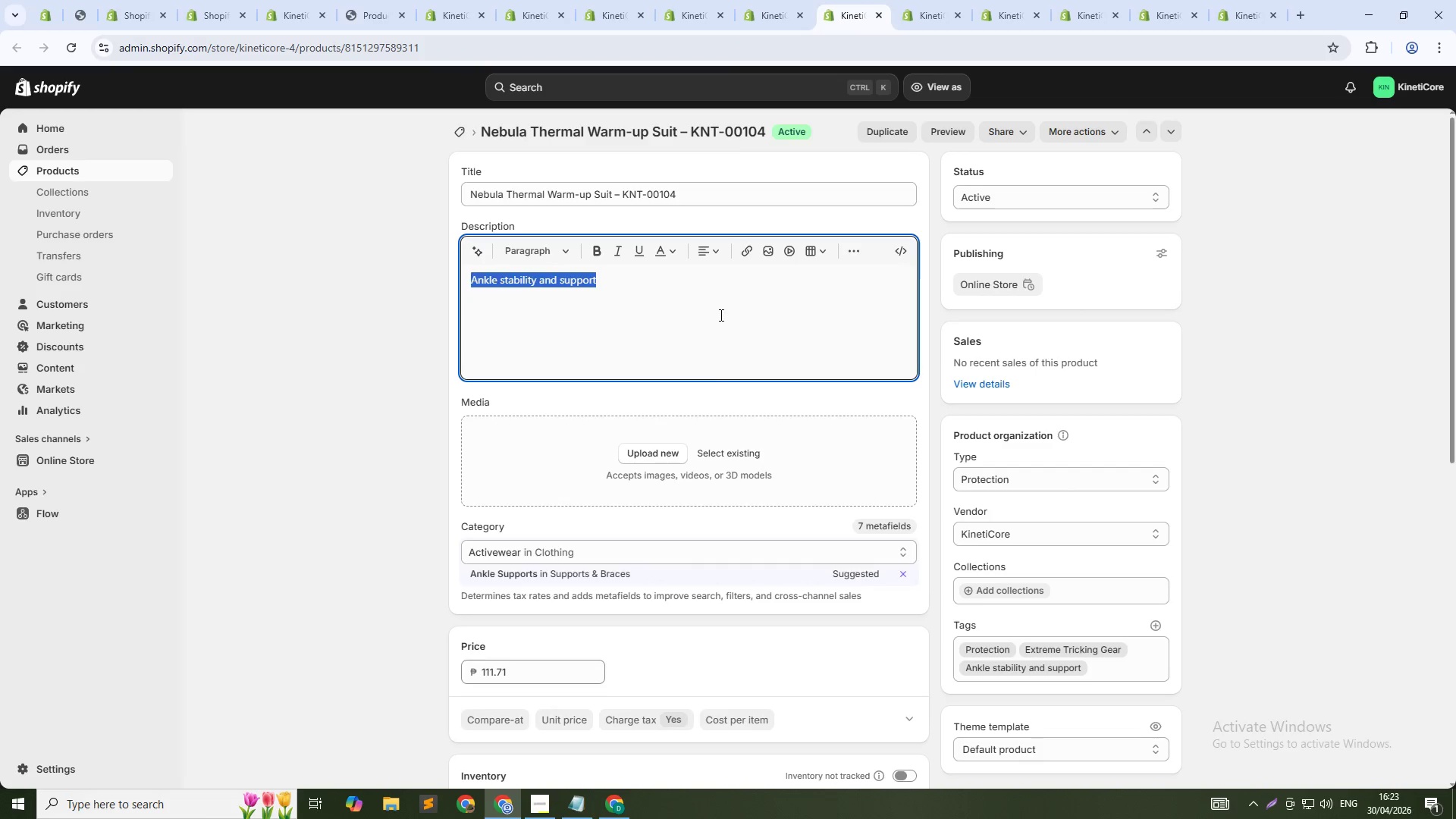 
key(Control+V)
 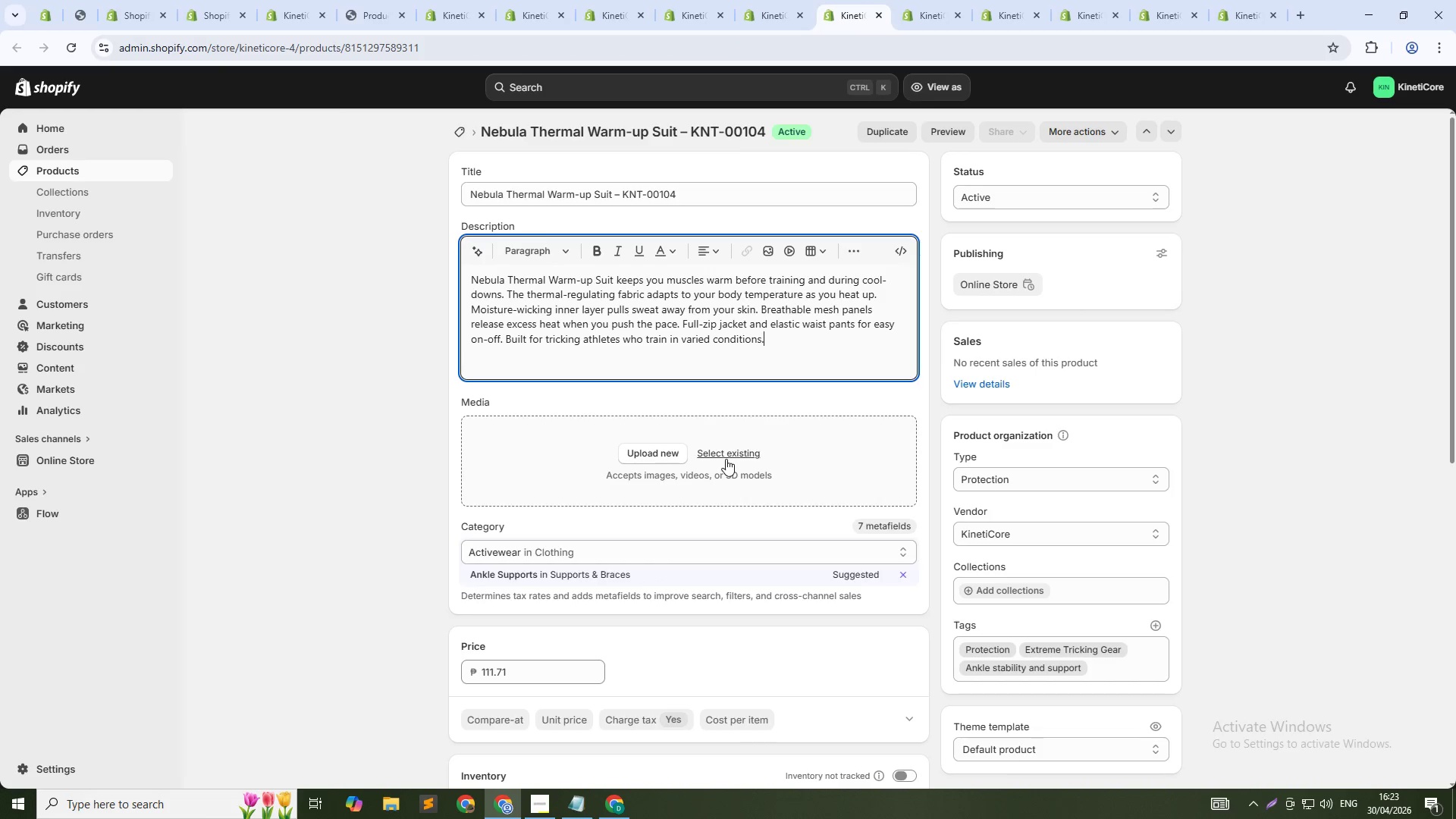 
left_click([732, 453])
 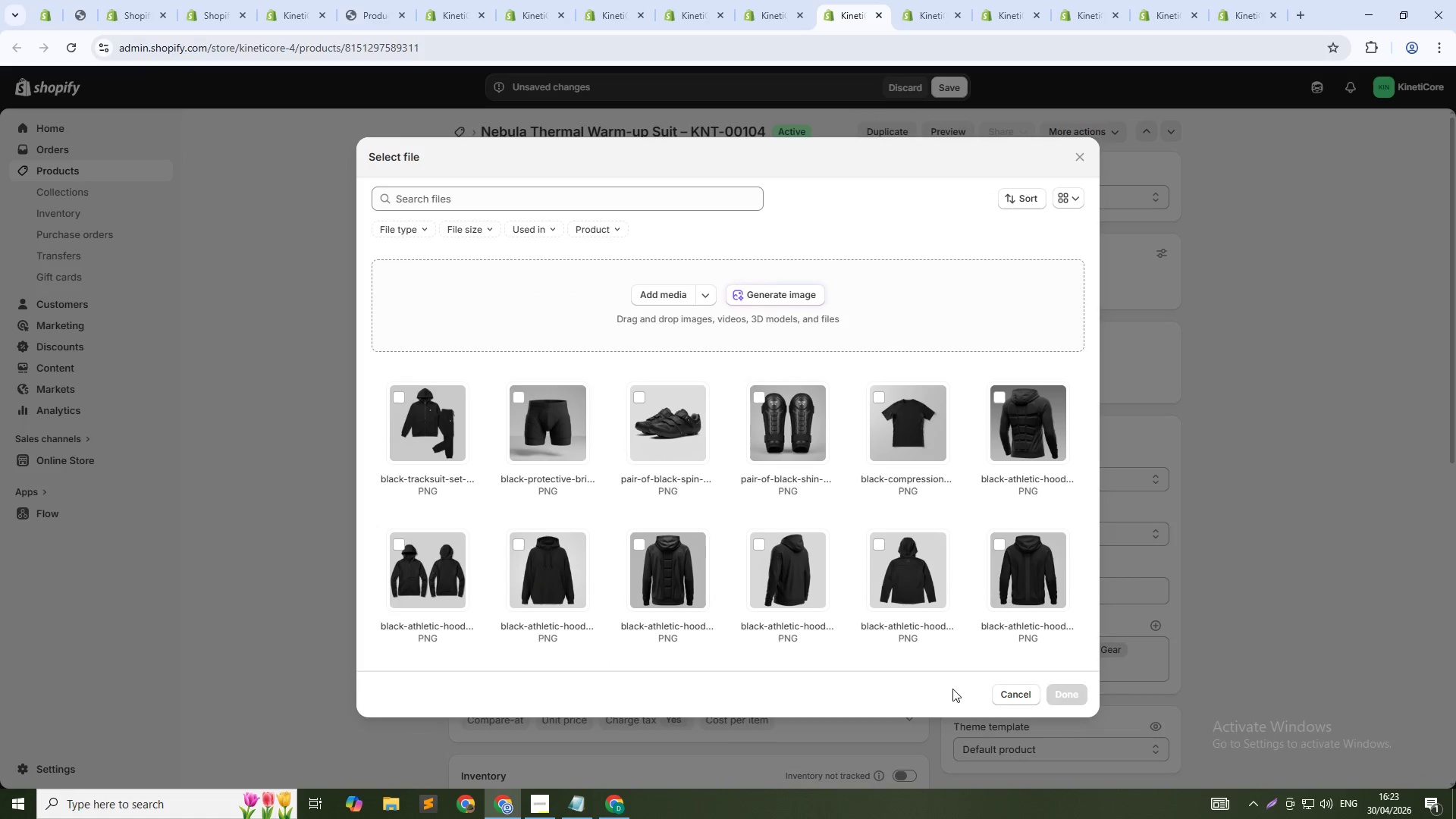 
left_click([407, 399])
 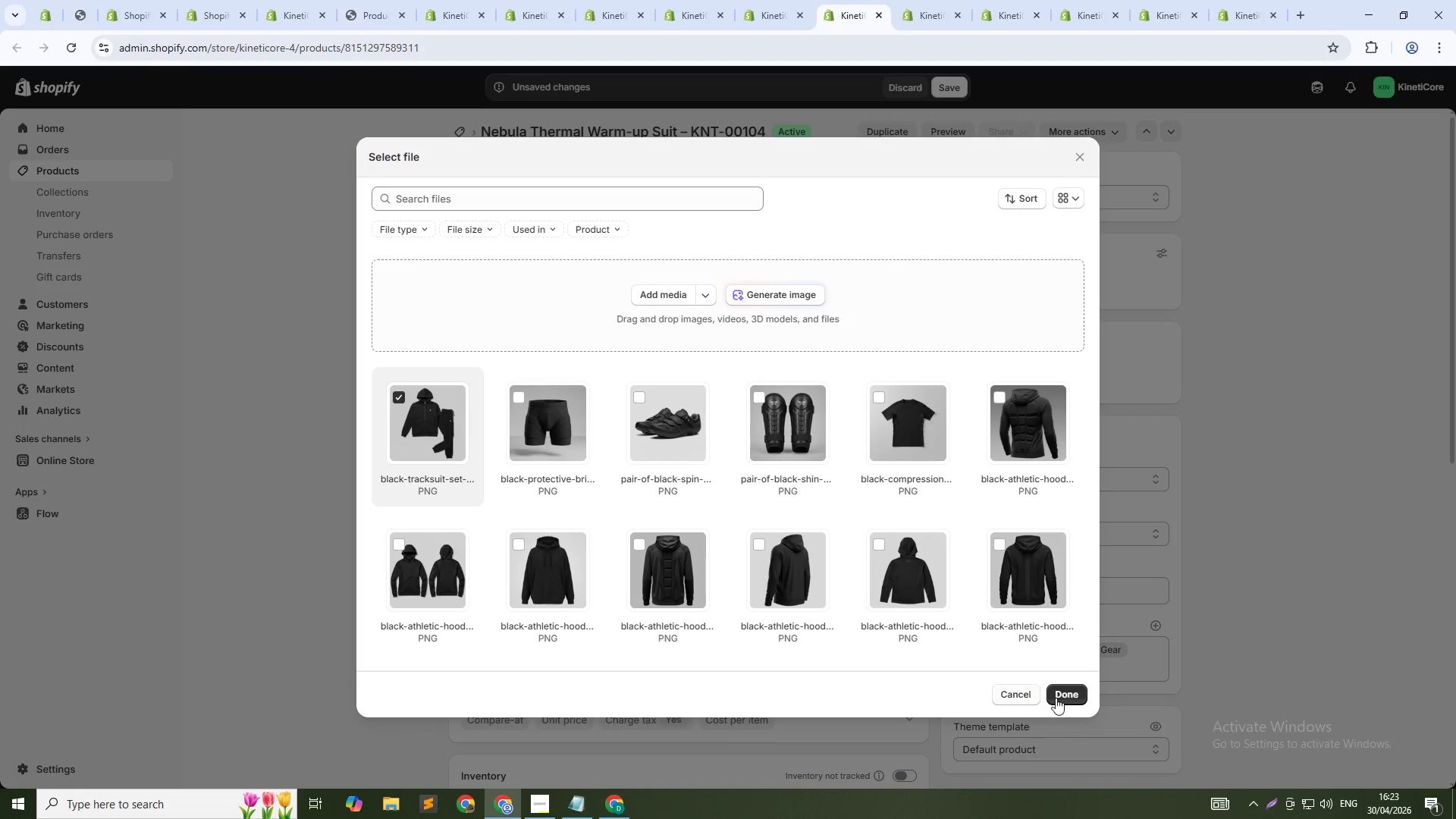 
left_click([1071, 695])
 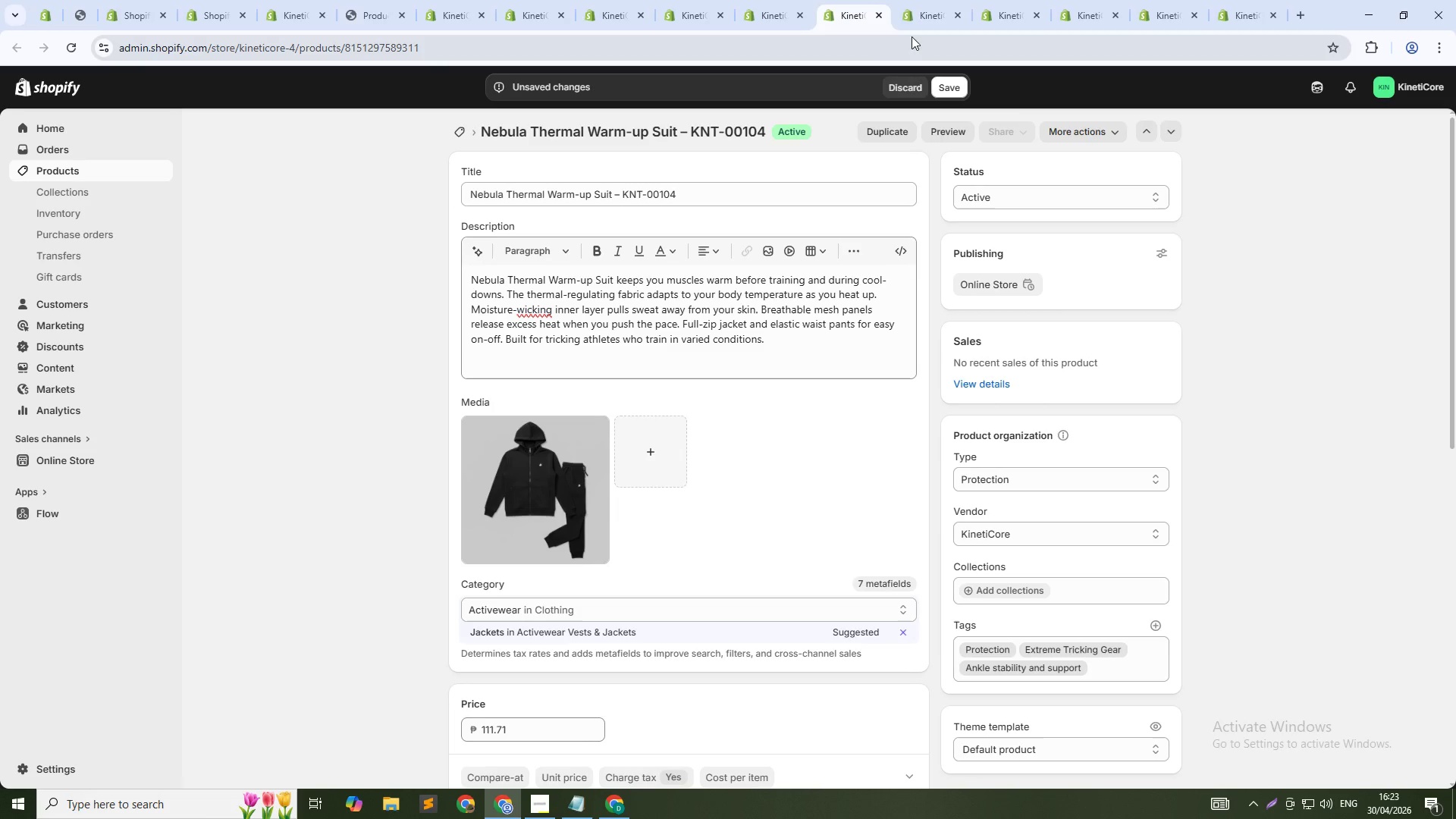 
left_click([909, 3])
 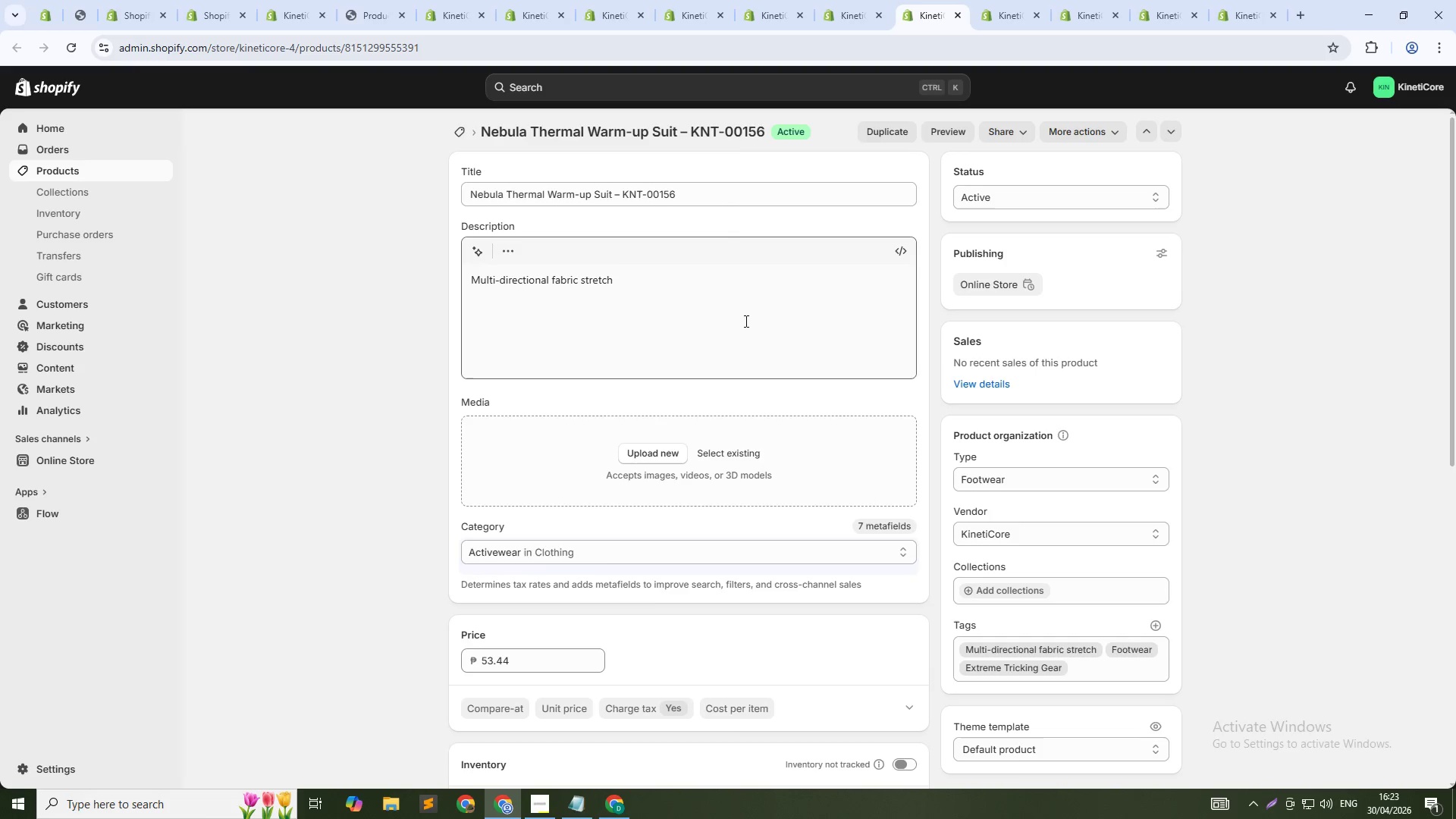 
left_click([745, 316])
 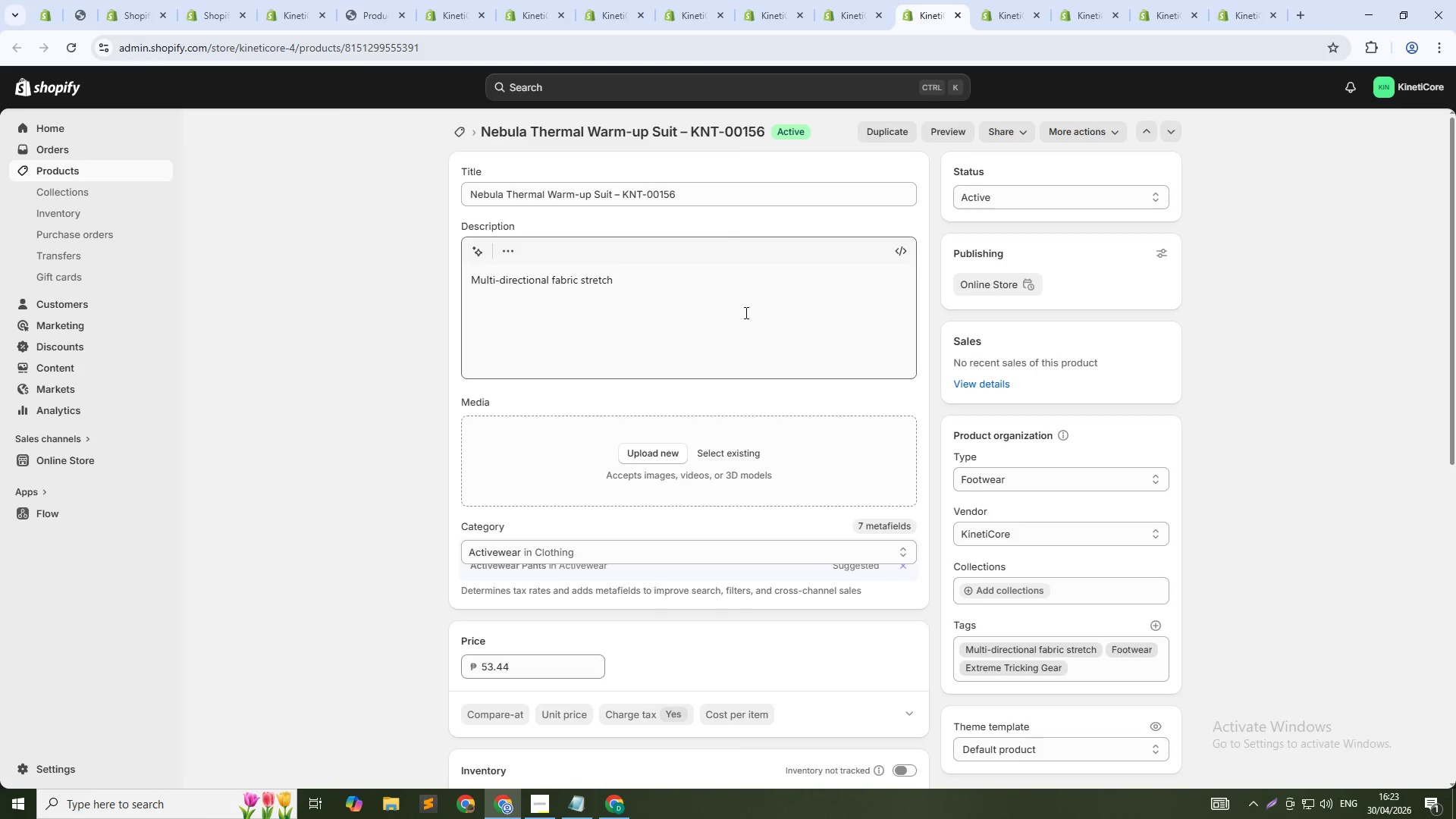 
key(Control+A)
 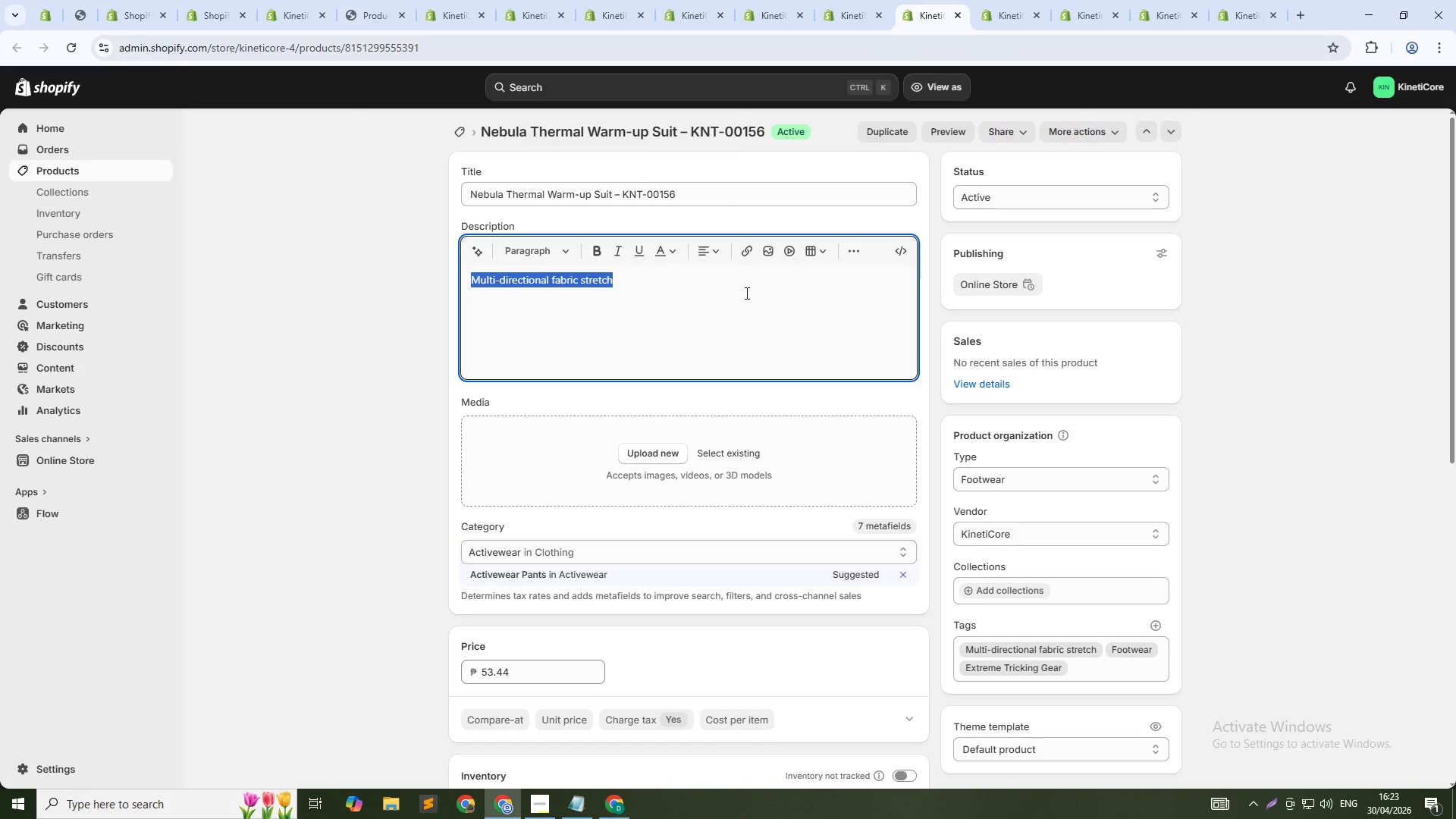 
key(Control+V)
 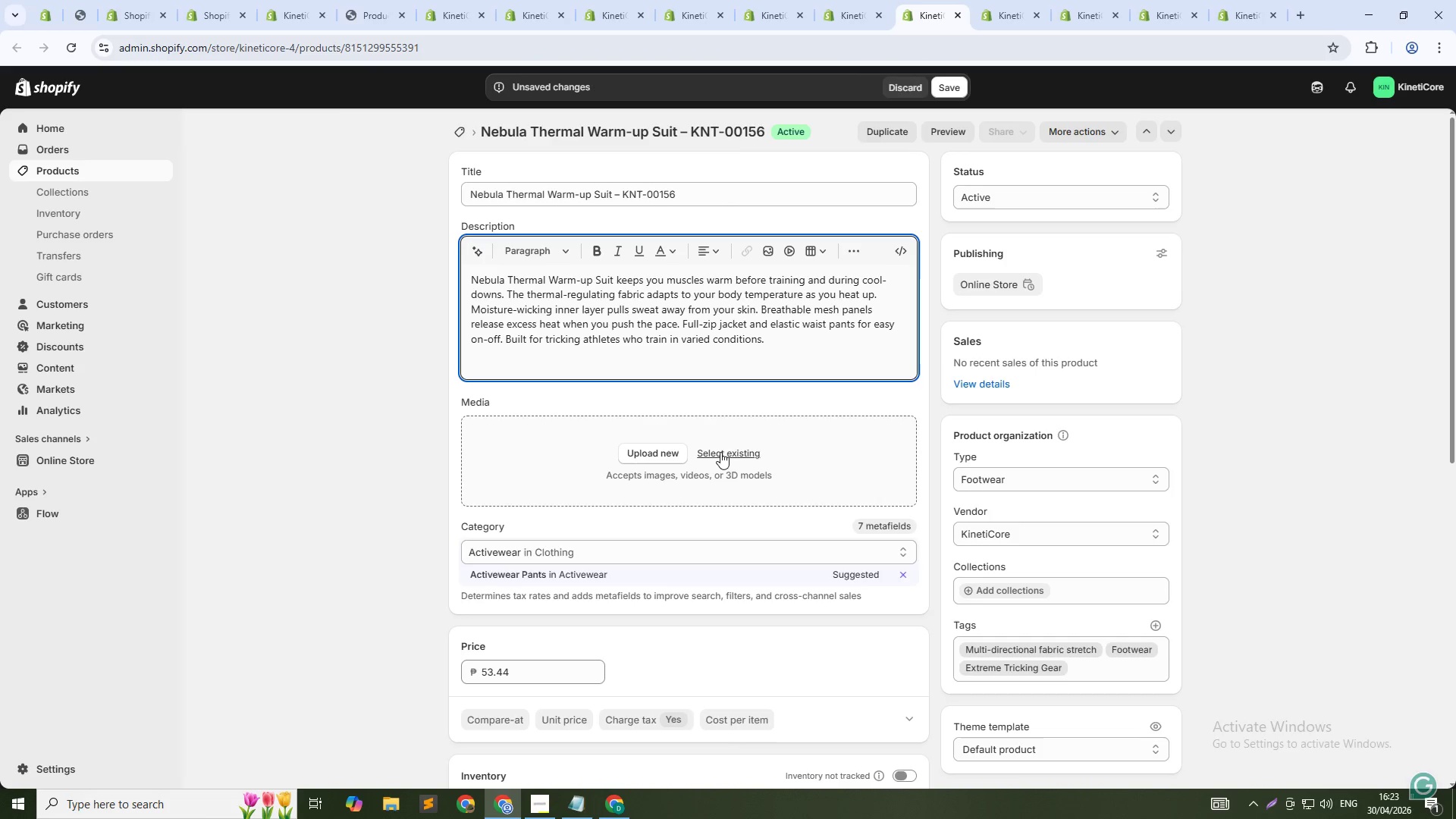 
left_click([721, 457])
 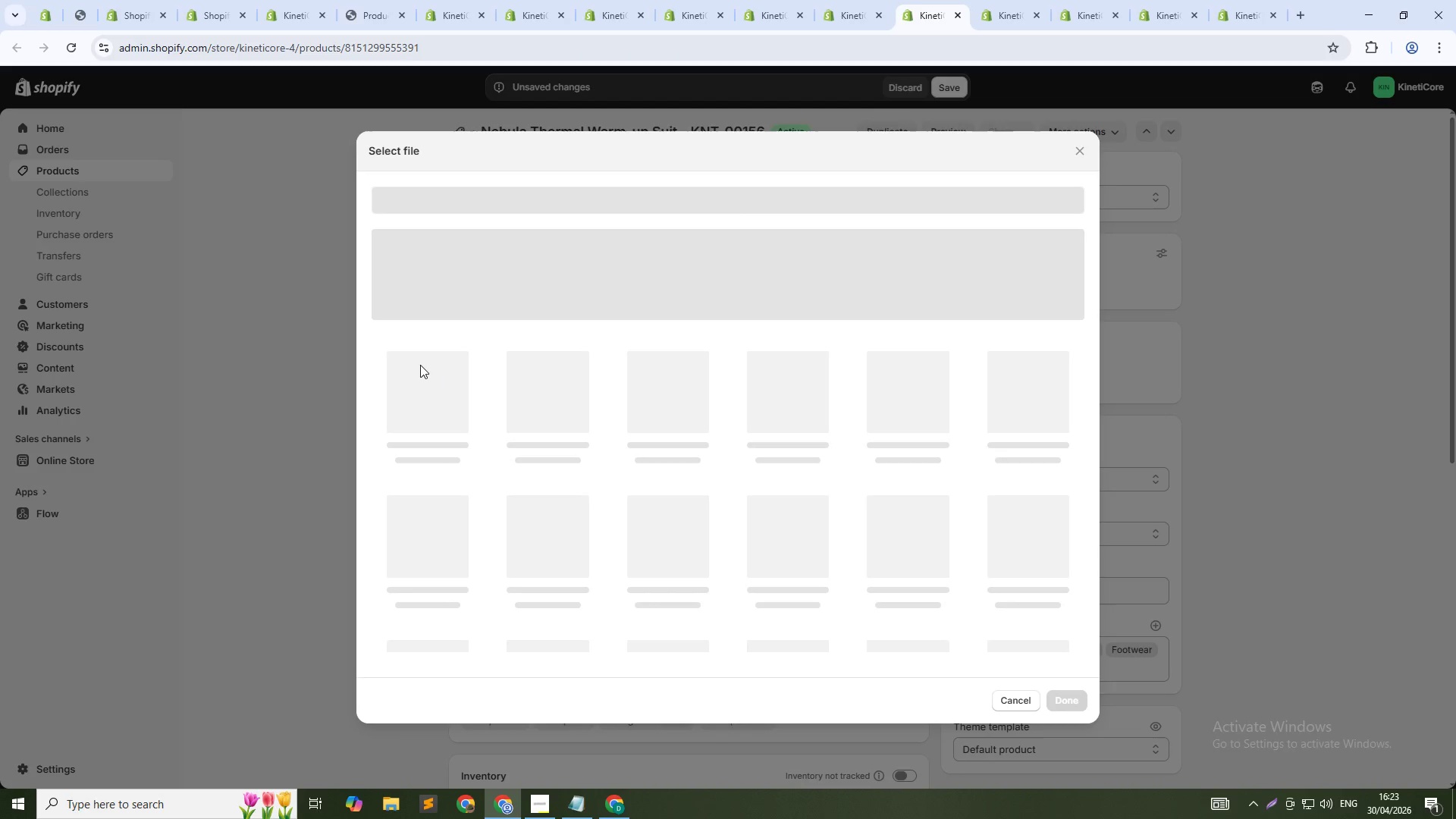 
left_click([419, 365])
 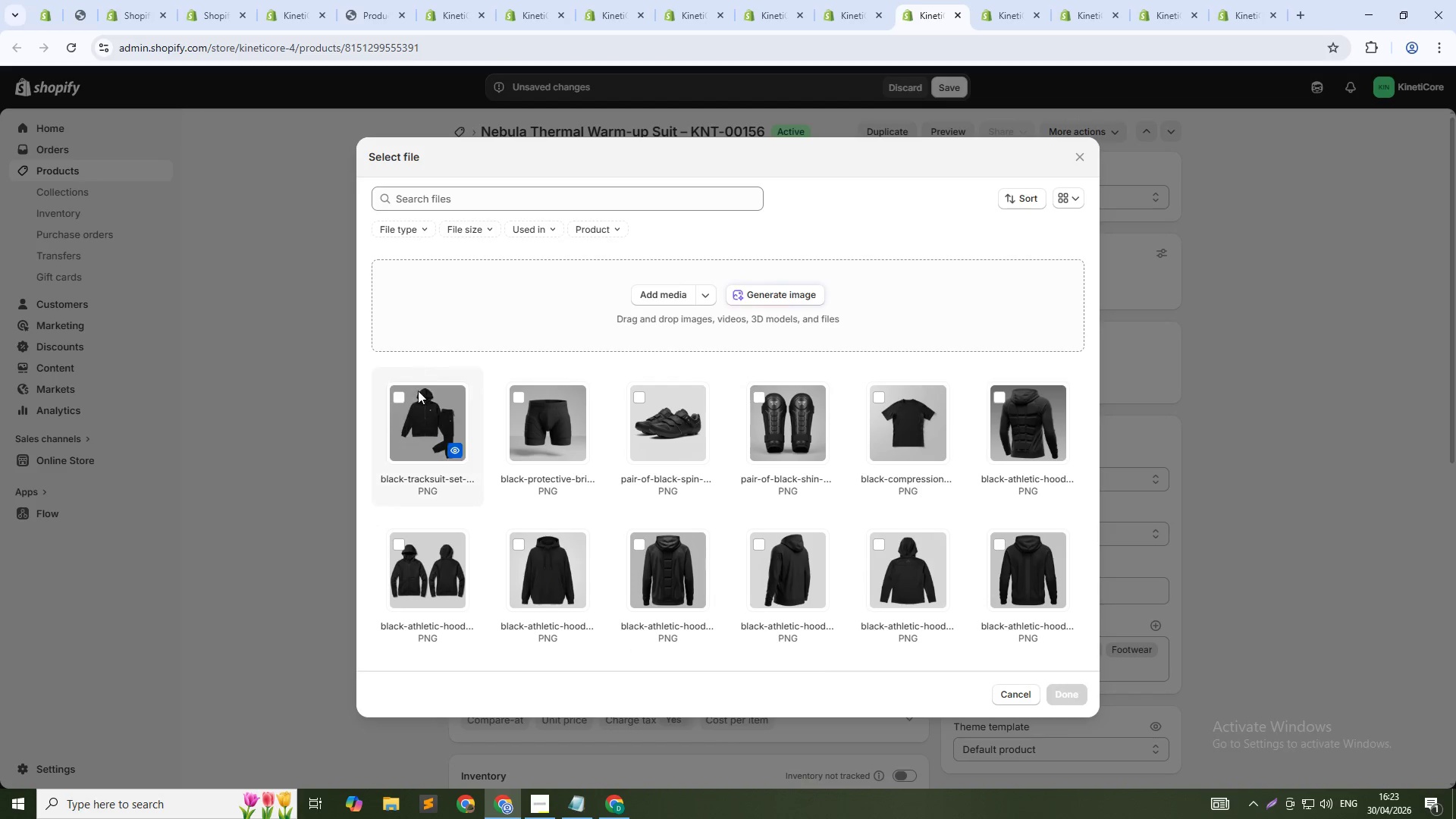 
left_click([418, 396])
 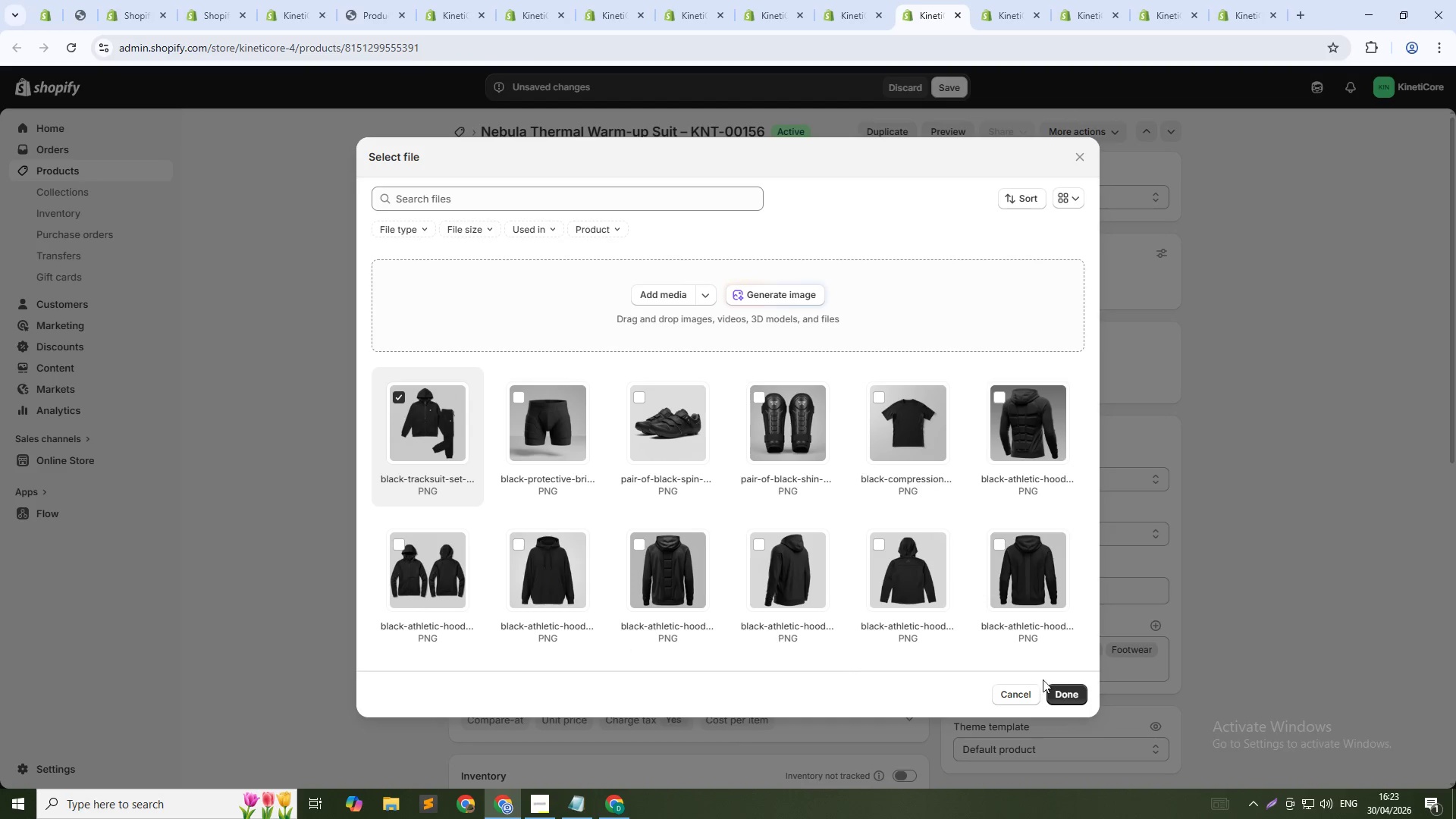 
left_click([1059, 695])
 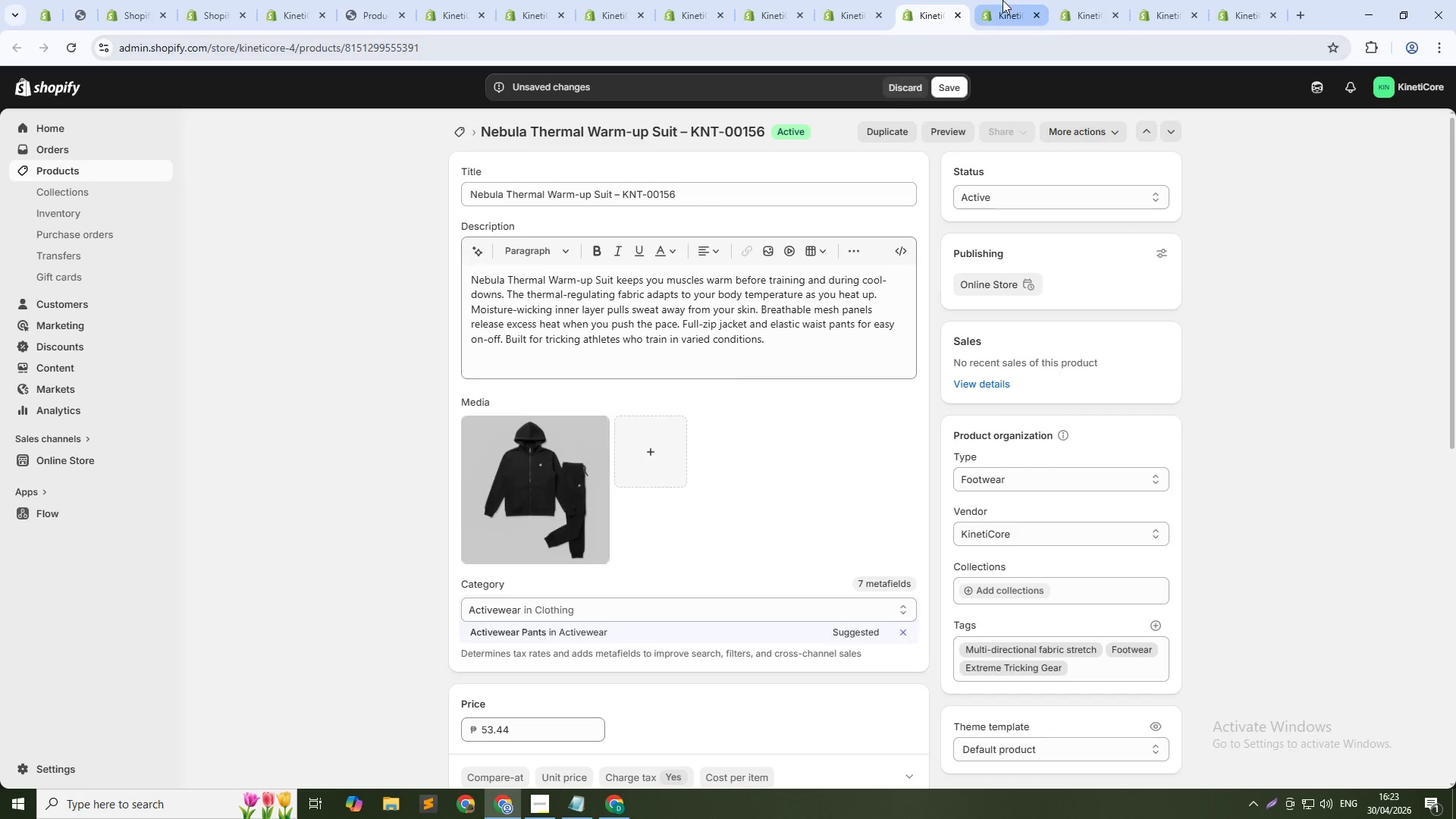 
left_click([1003, 0])
 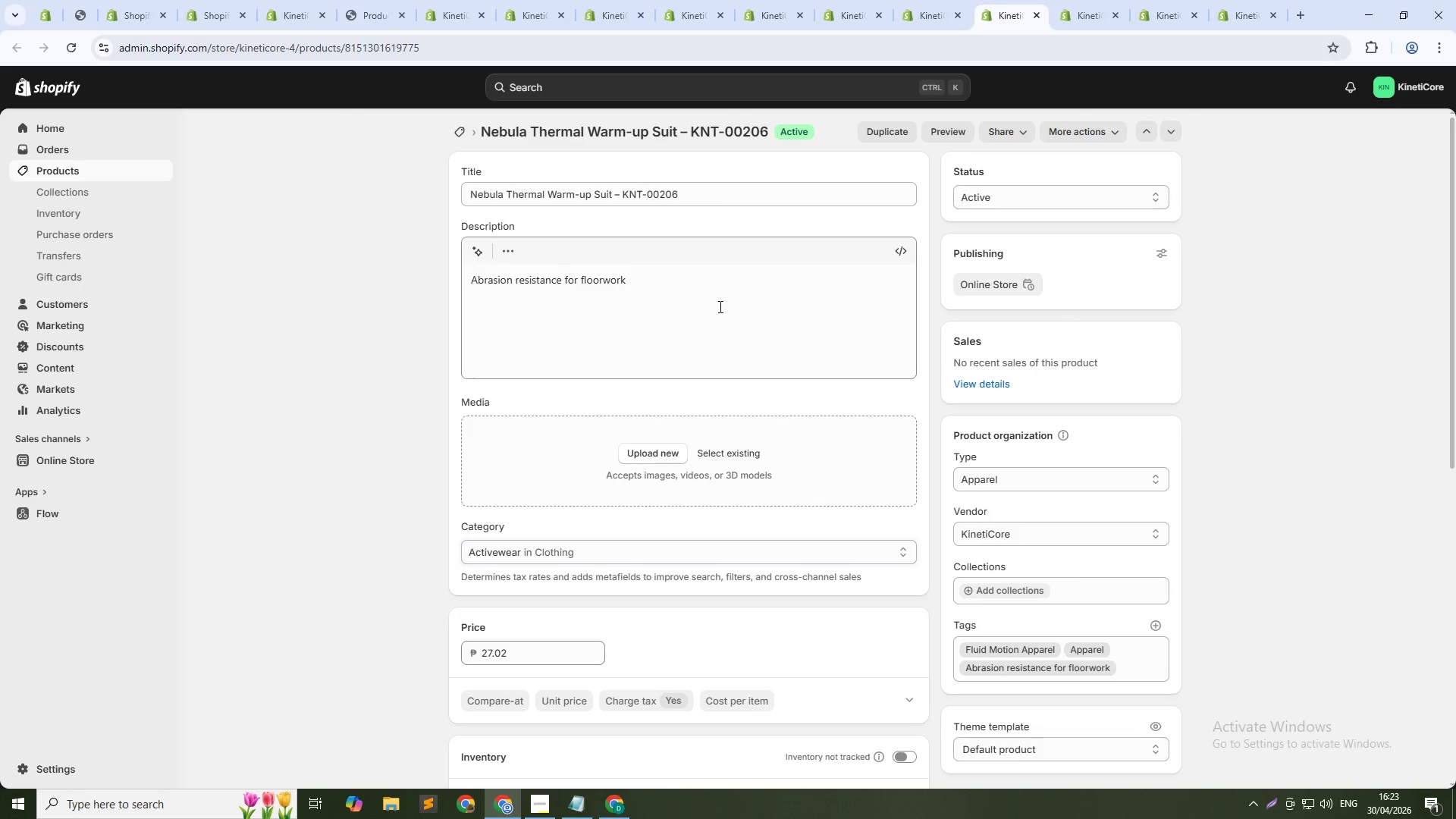 
left_click([714, 304])
 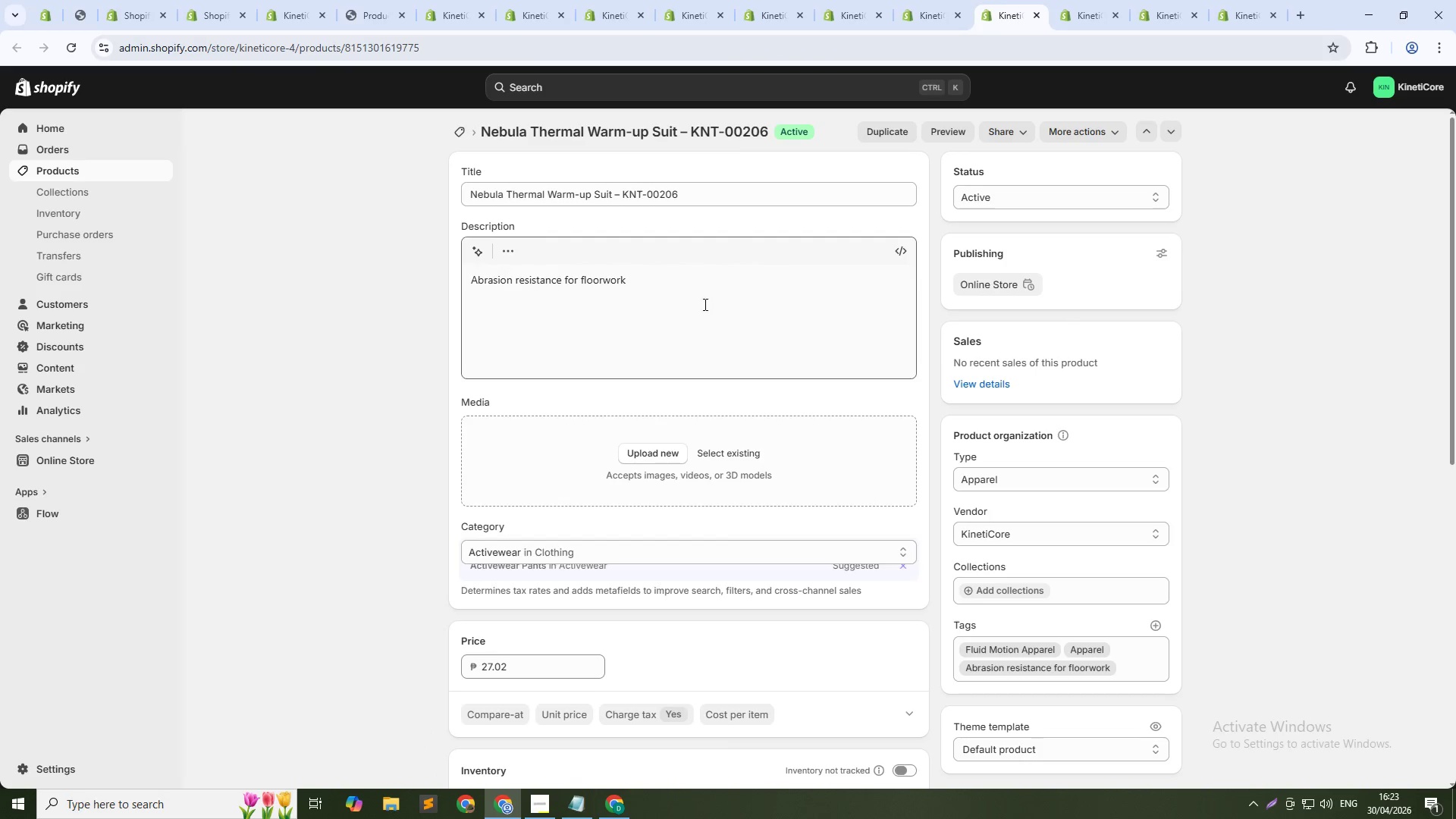 
key(Control+A)
 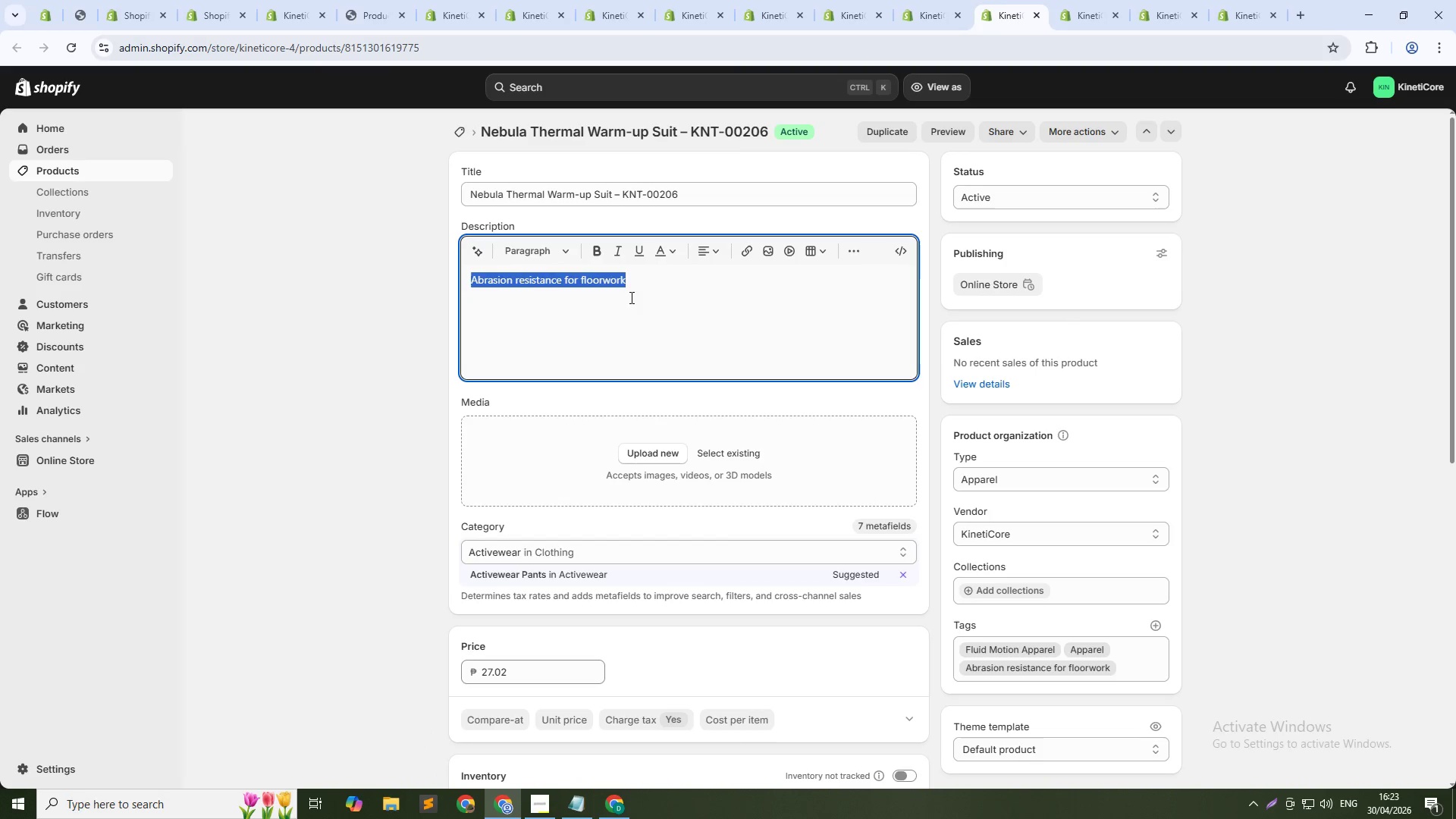 
key(Control+V)
 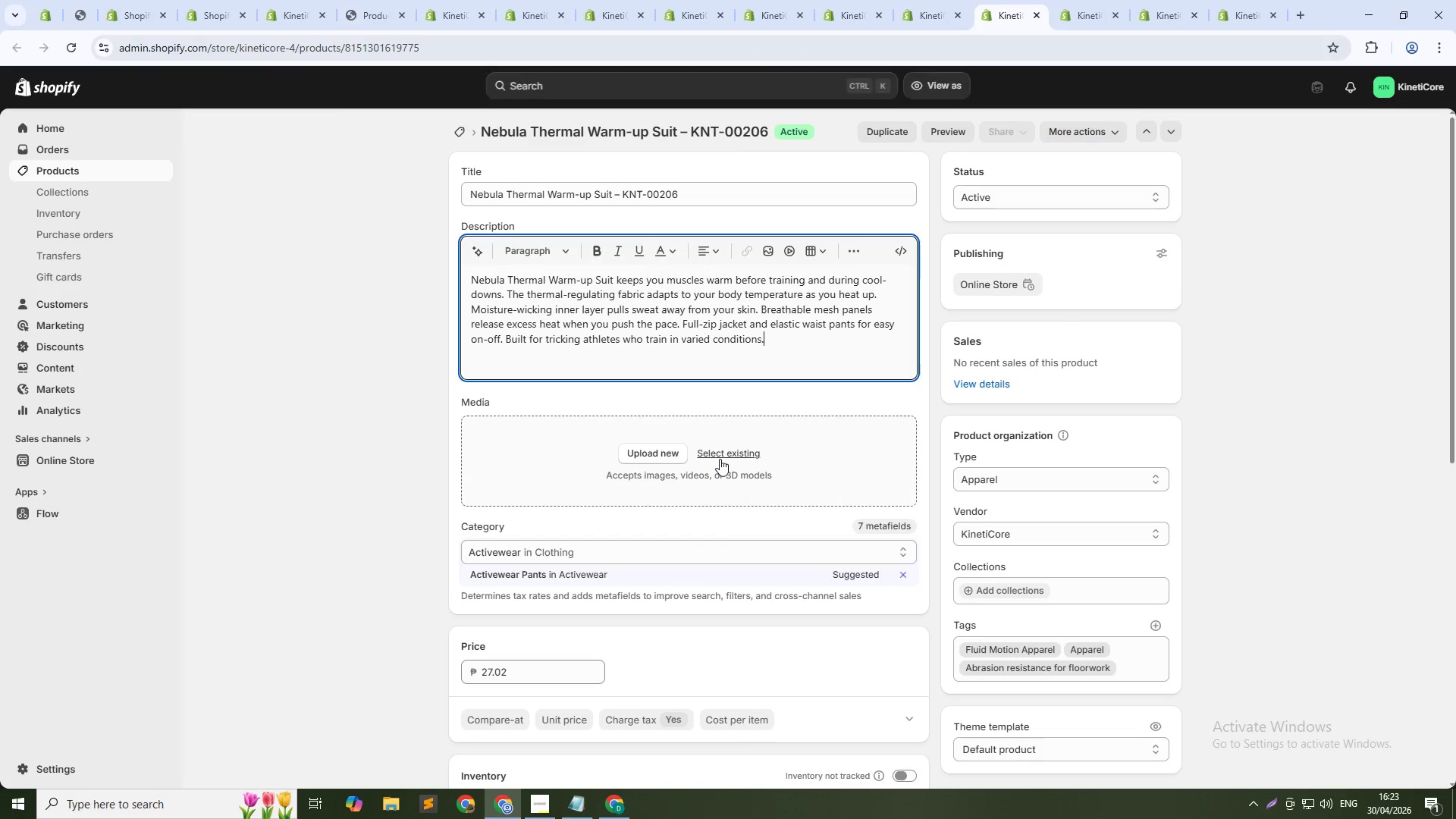 
left_click([720, 459])
 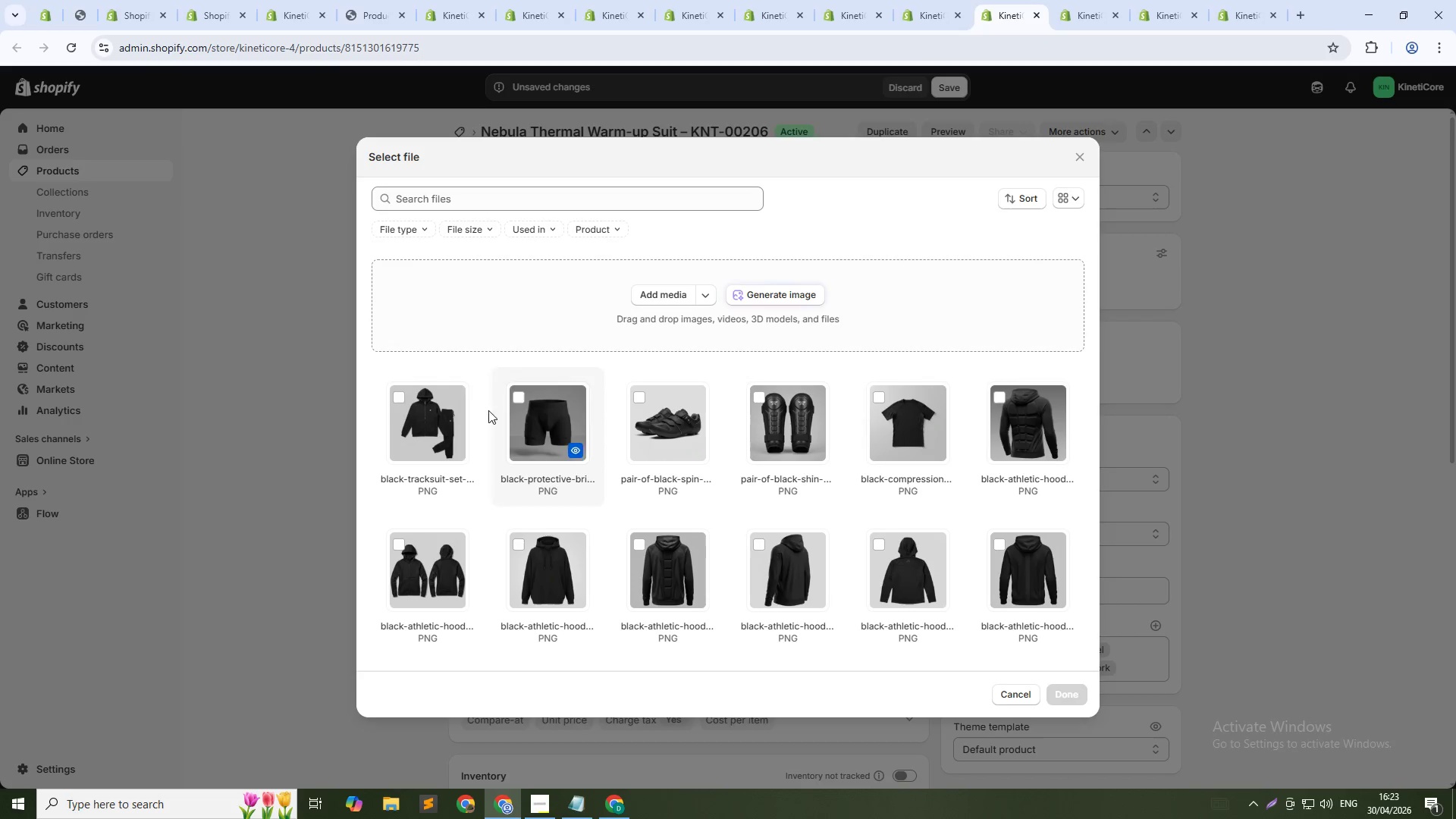 
left_click([448, 417])
 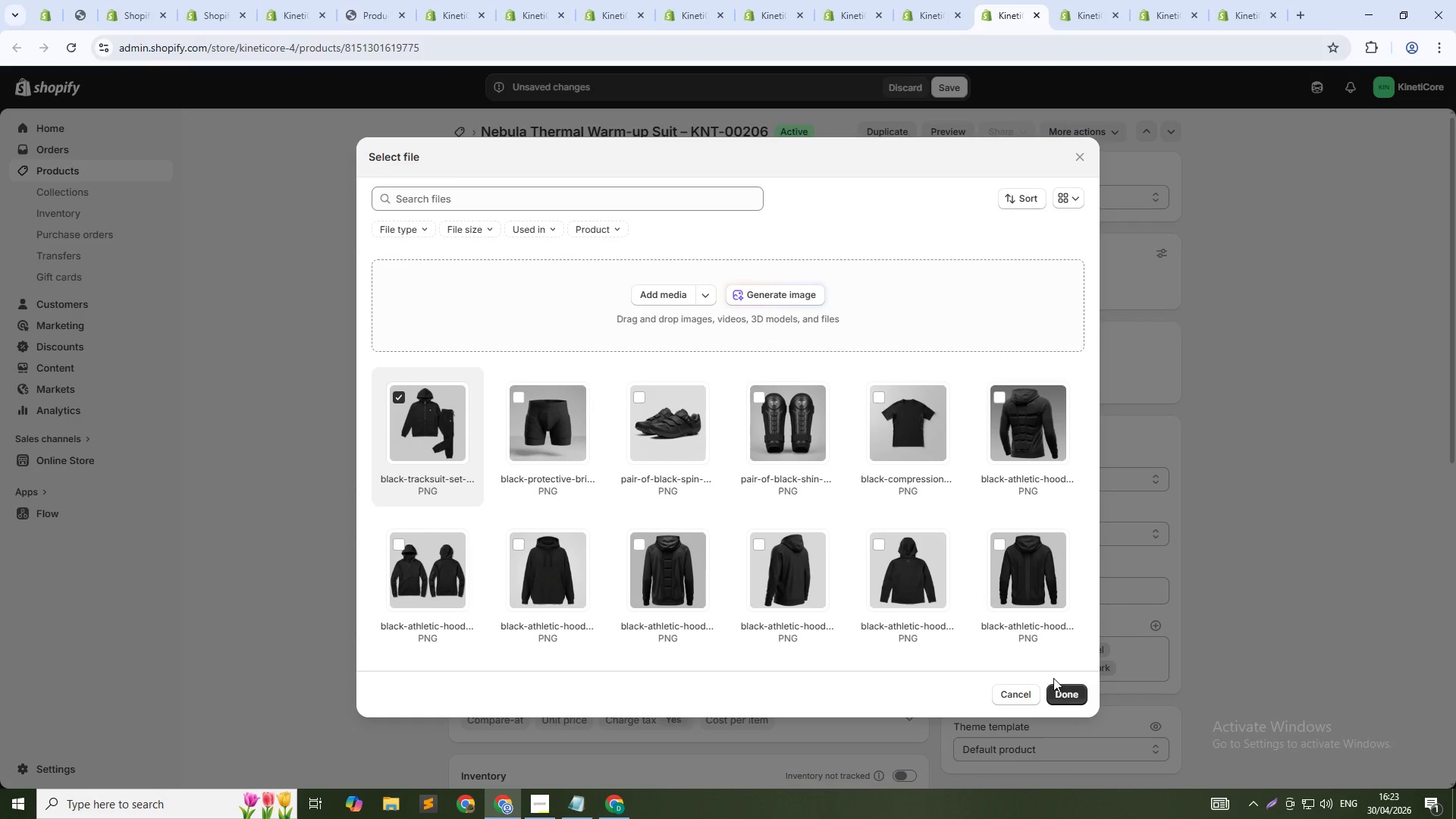 
left_click([1062, 690])
 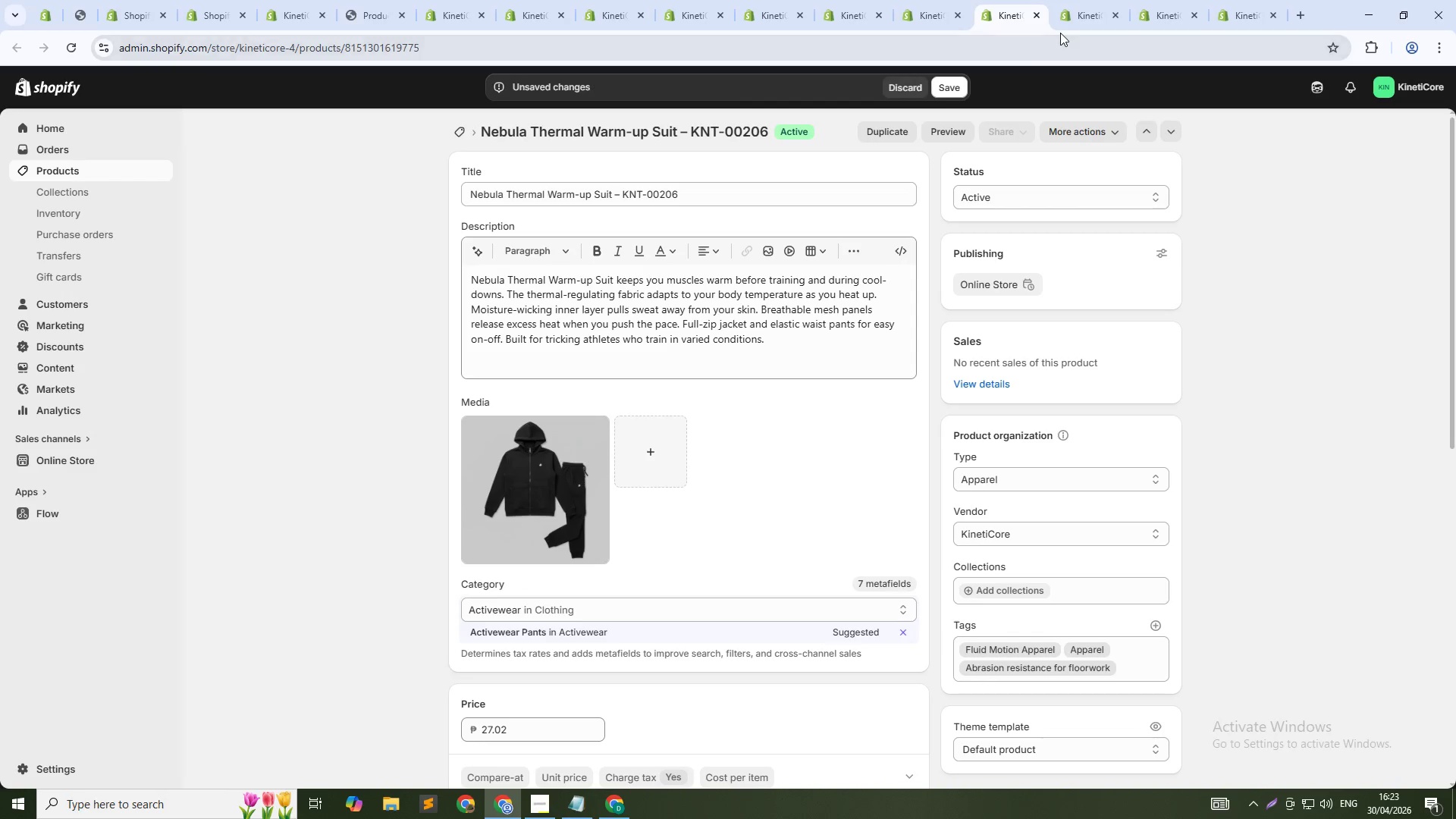 
left_click([1072, 19])
 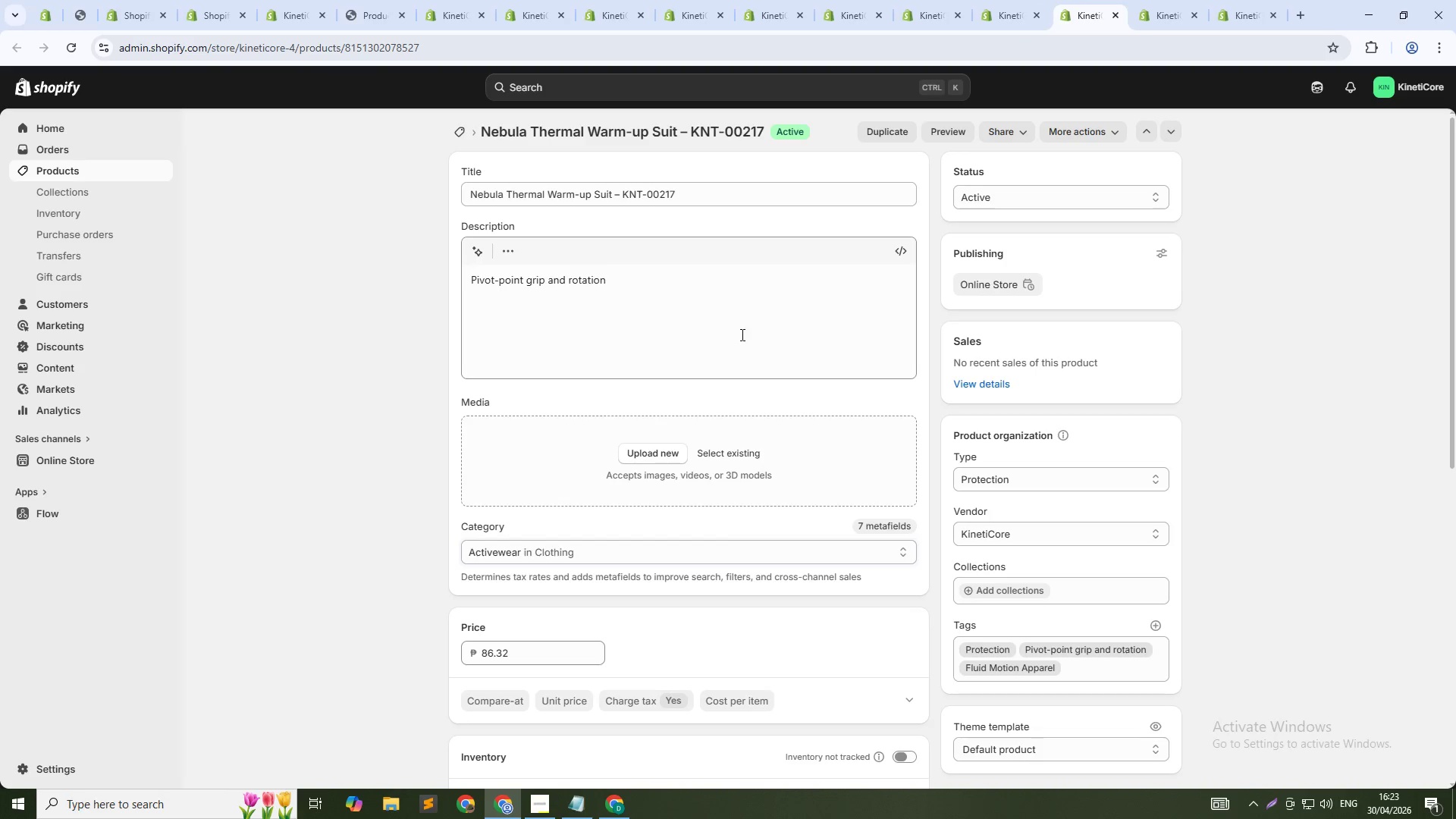 
left_click([733, 299])
 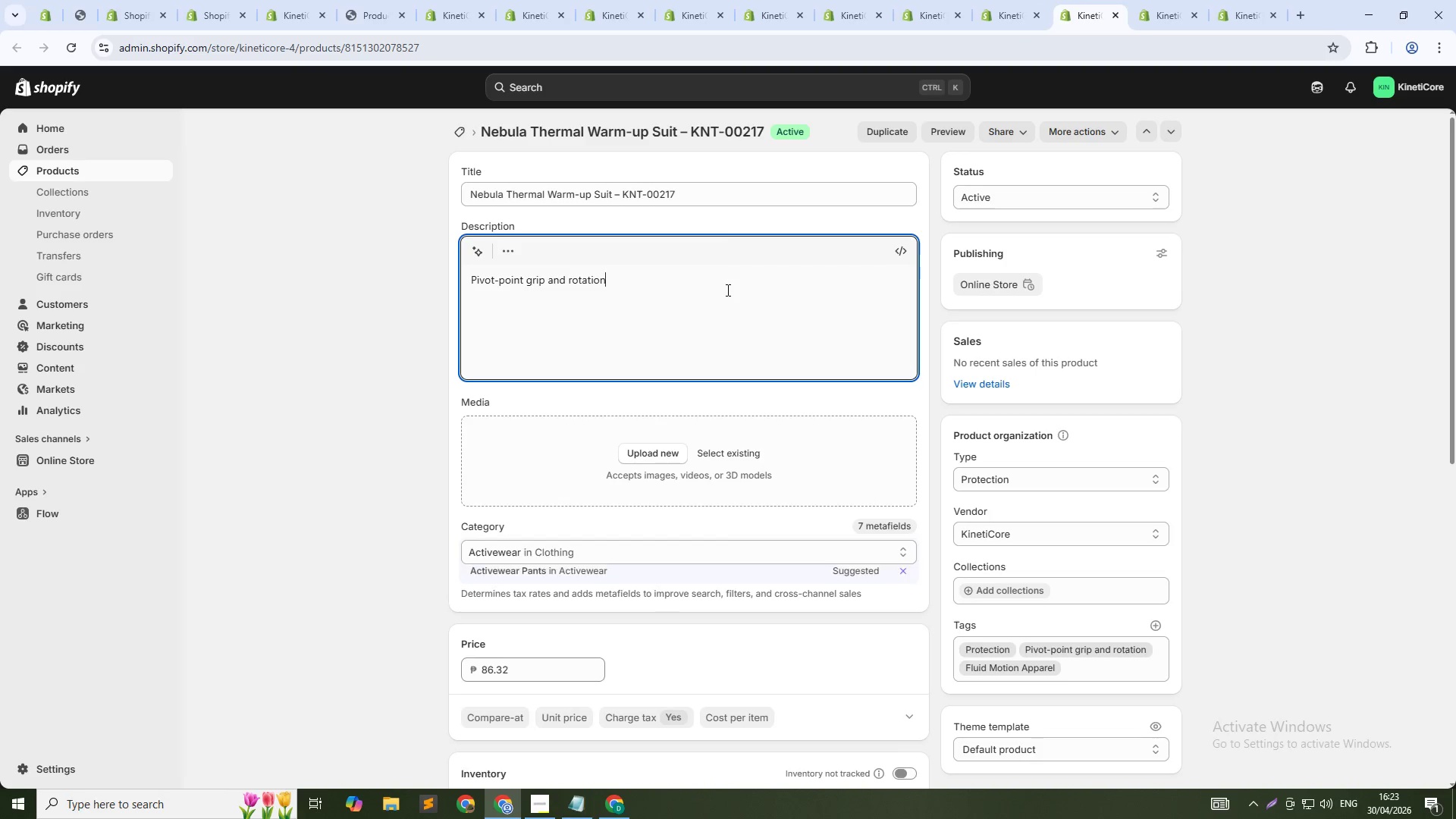 
key(Control+A)
 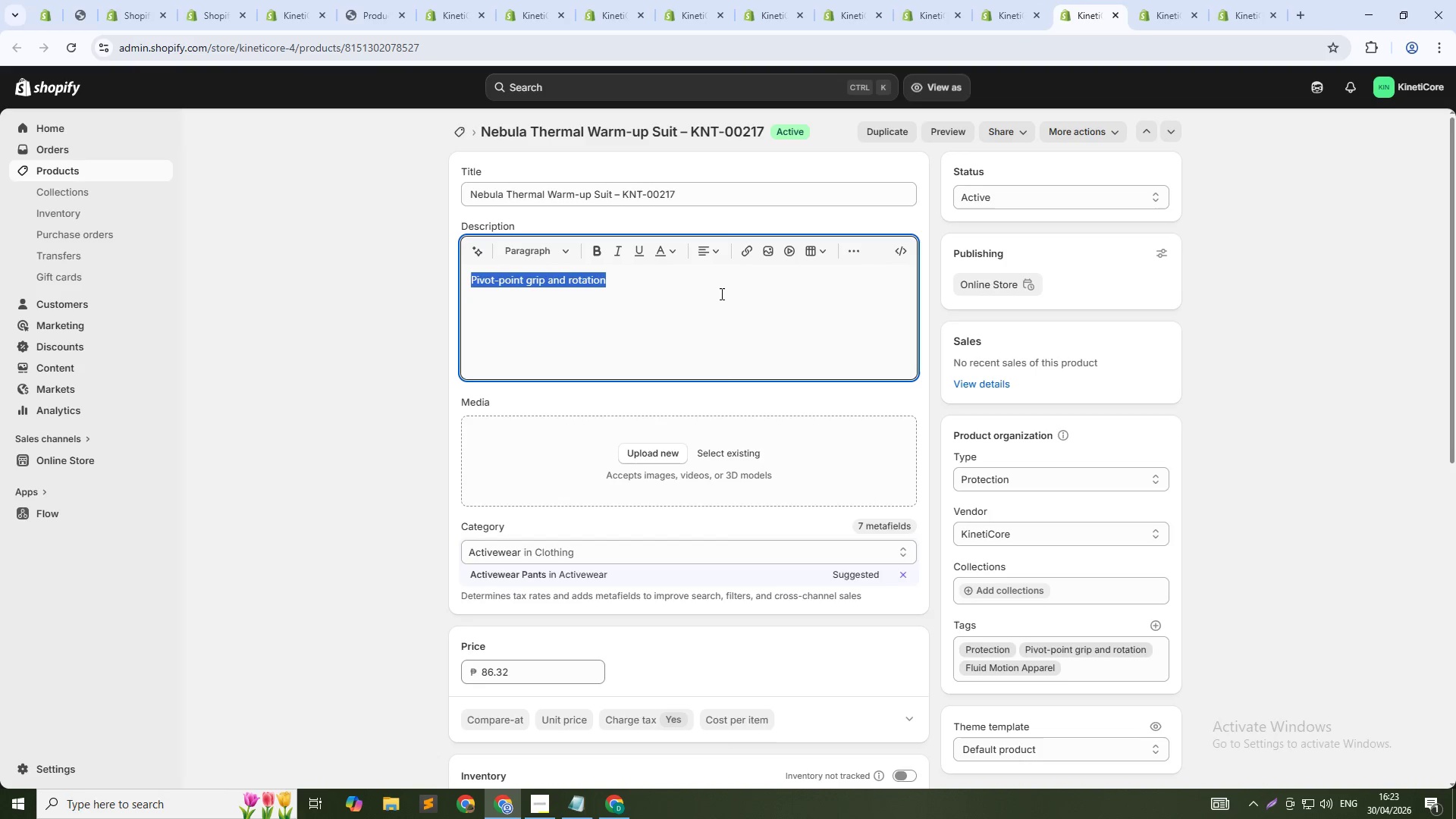 
key(Control+V)
 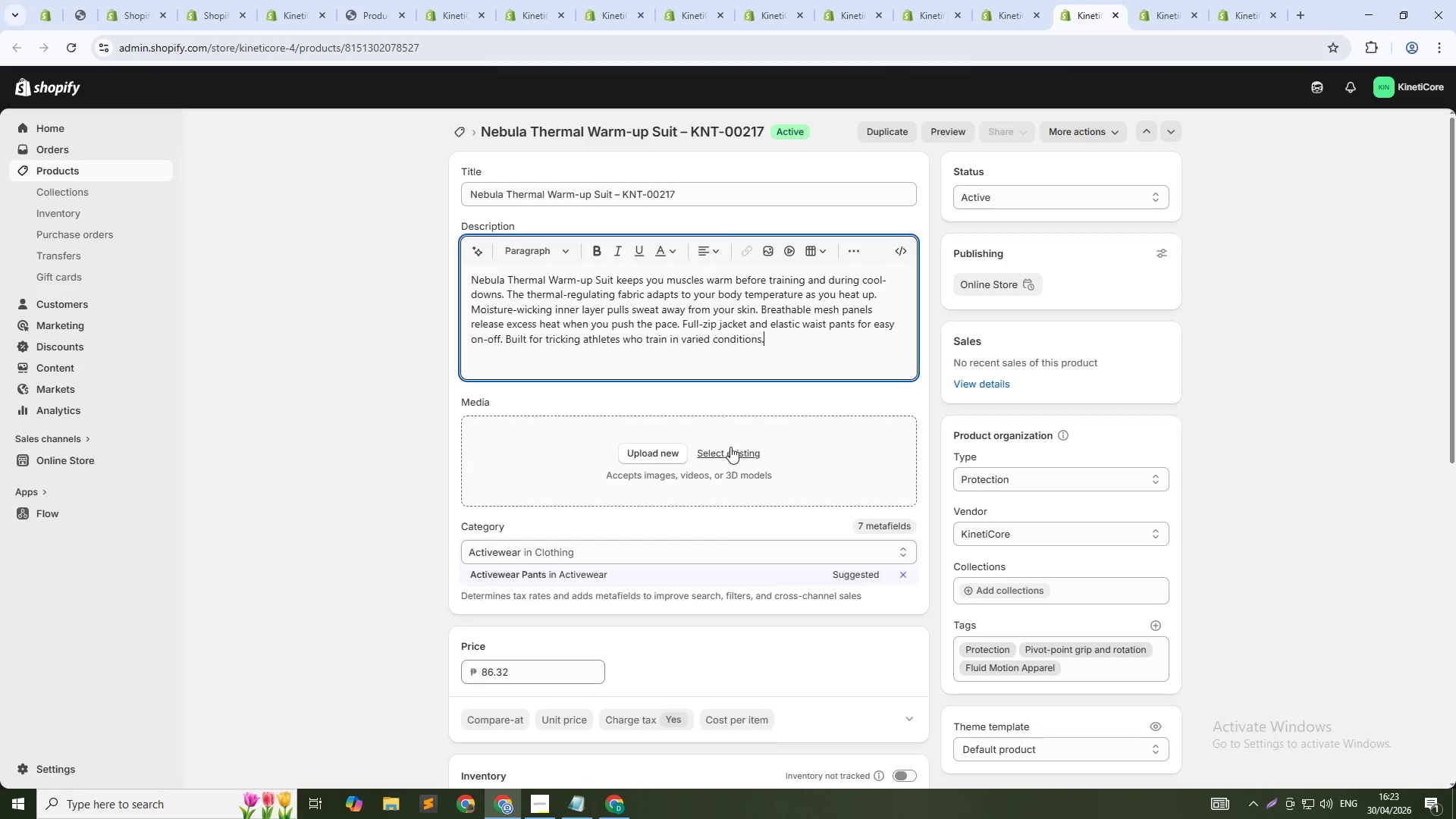 
left_click([730, 447])
 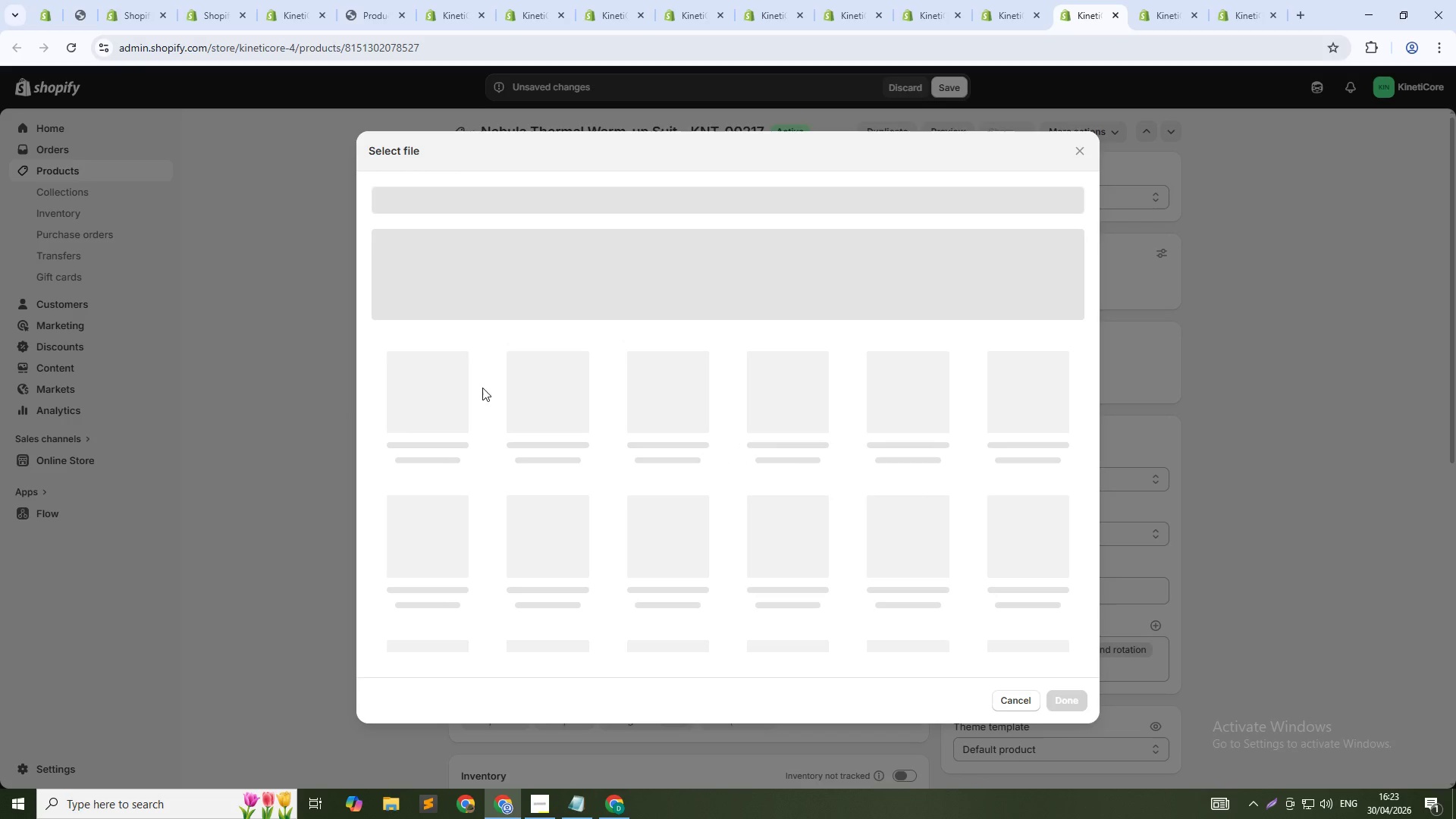 
left_click([409, 388])
 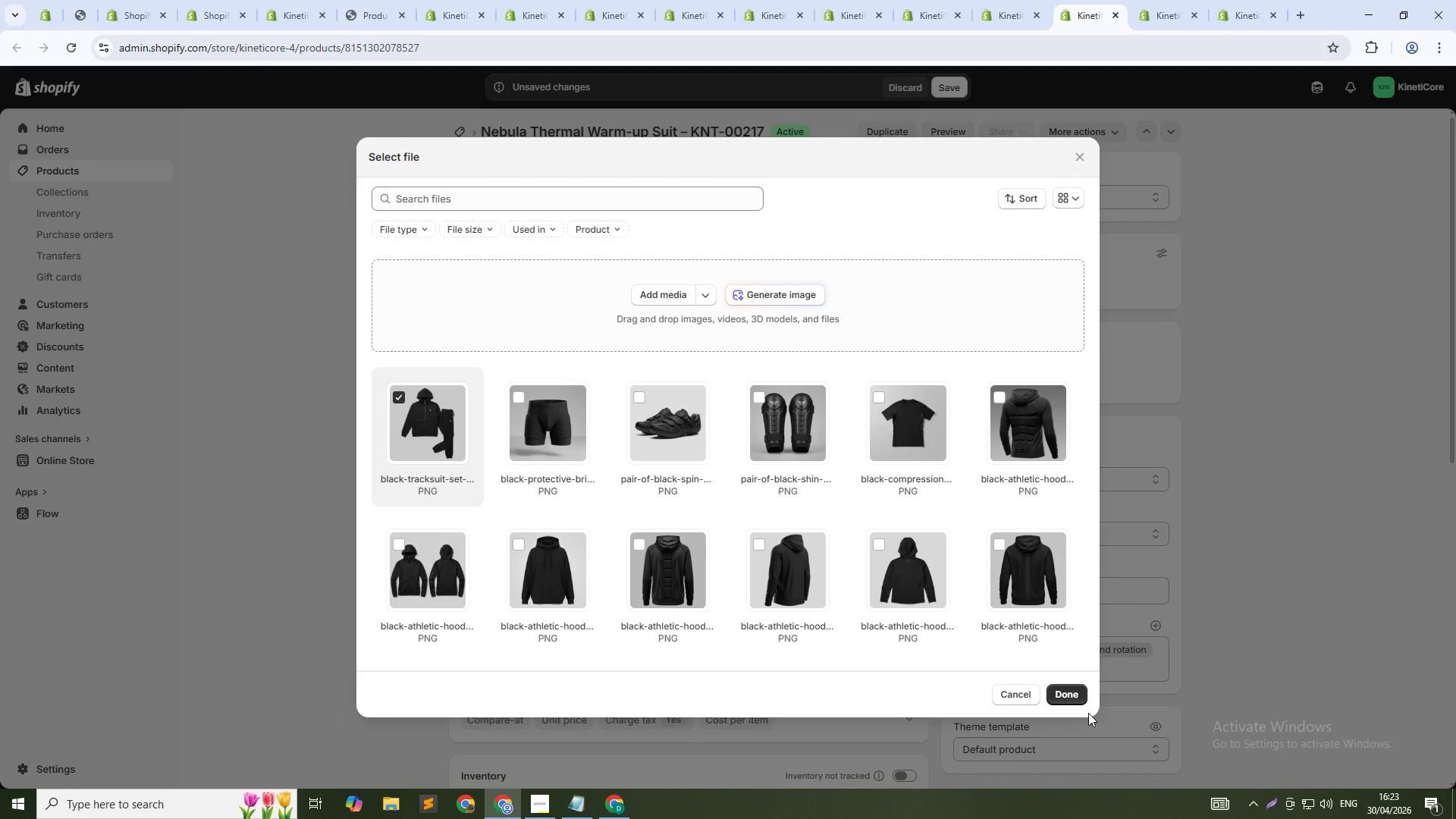 
left_click([1079, 695])
 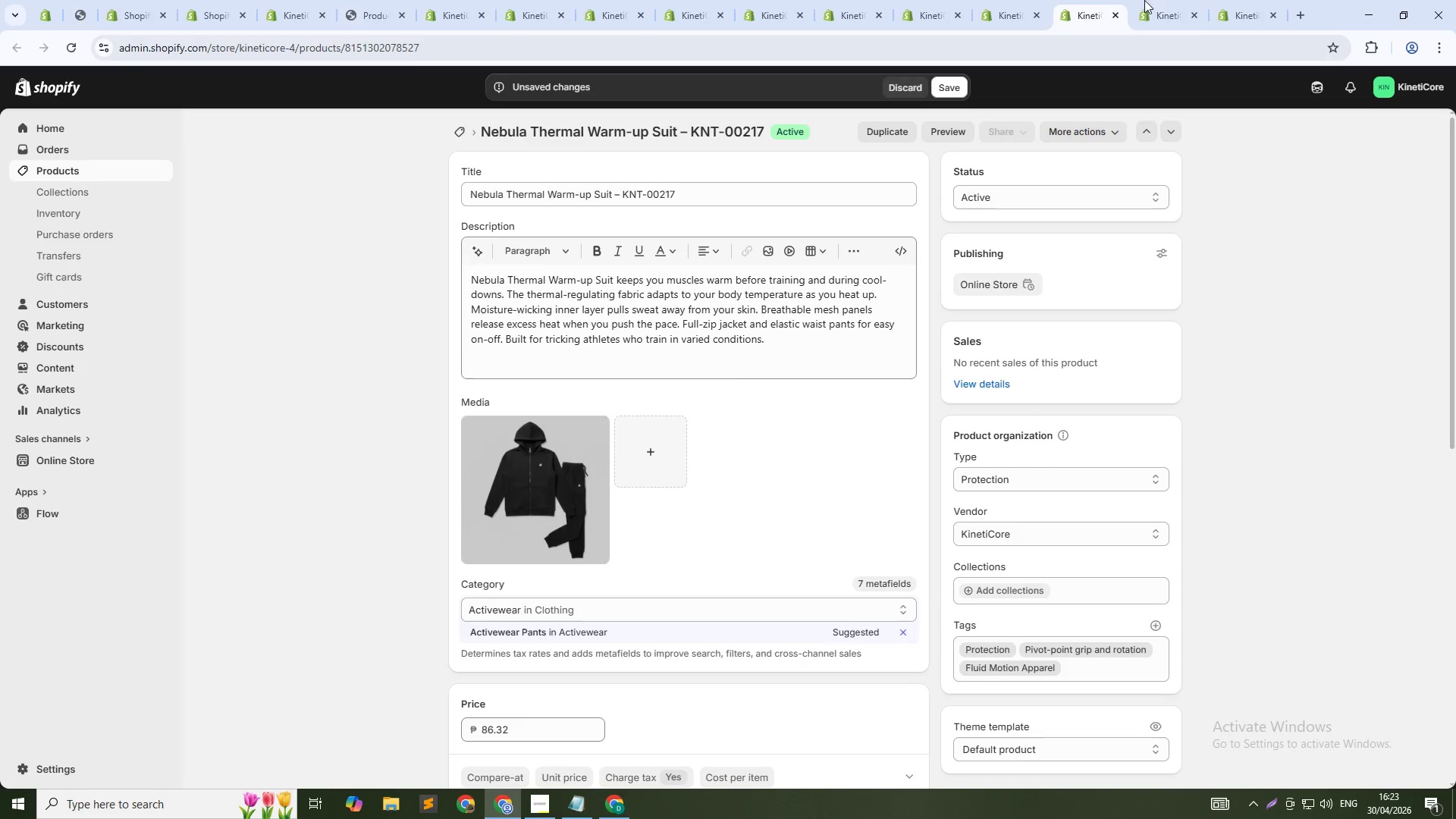 
left_click([1165, 0])
 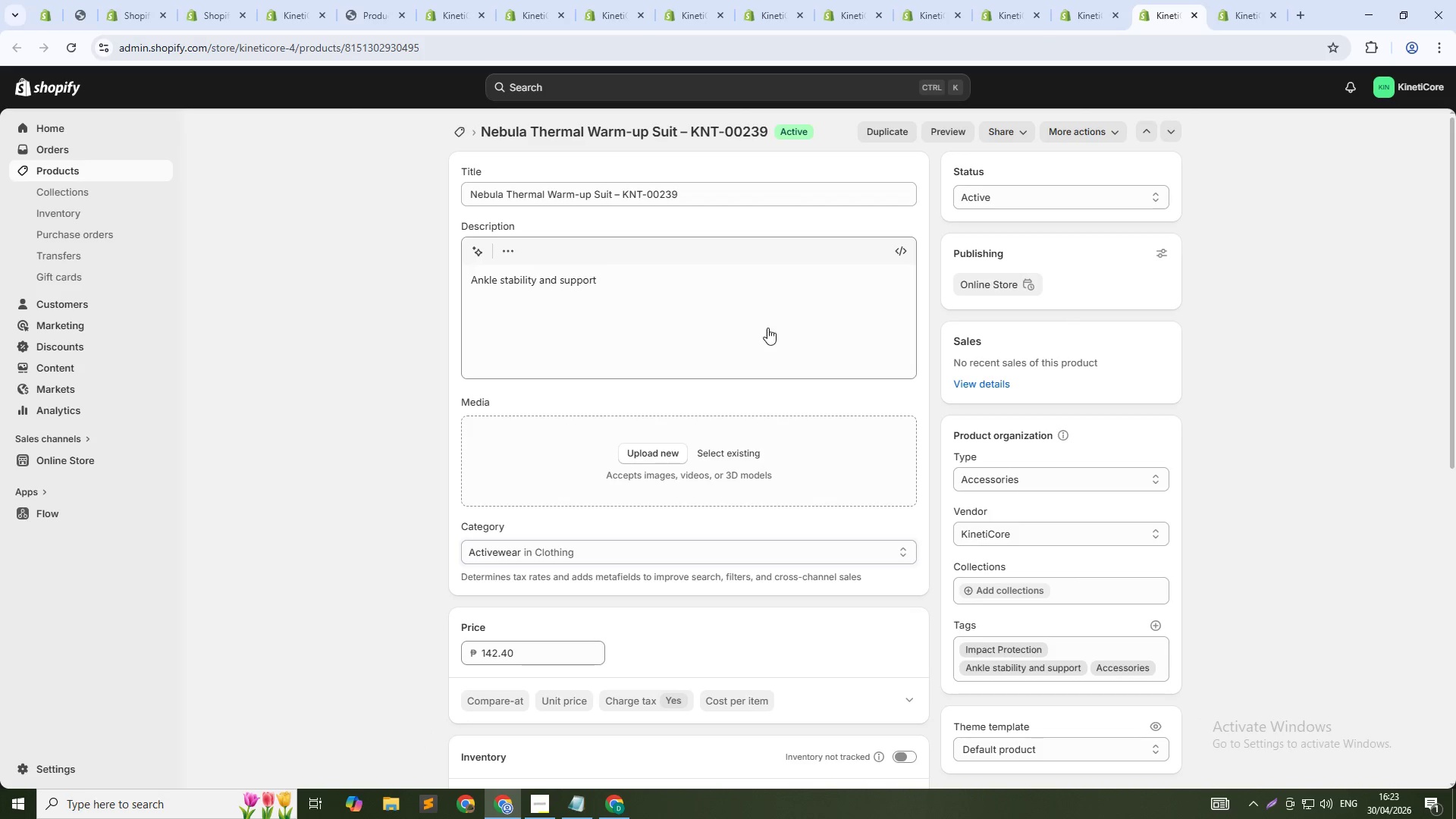 
left_click([745, 320])
 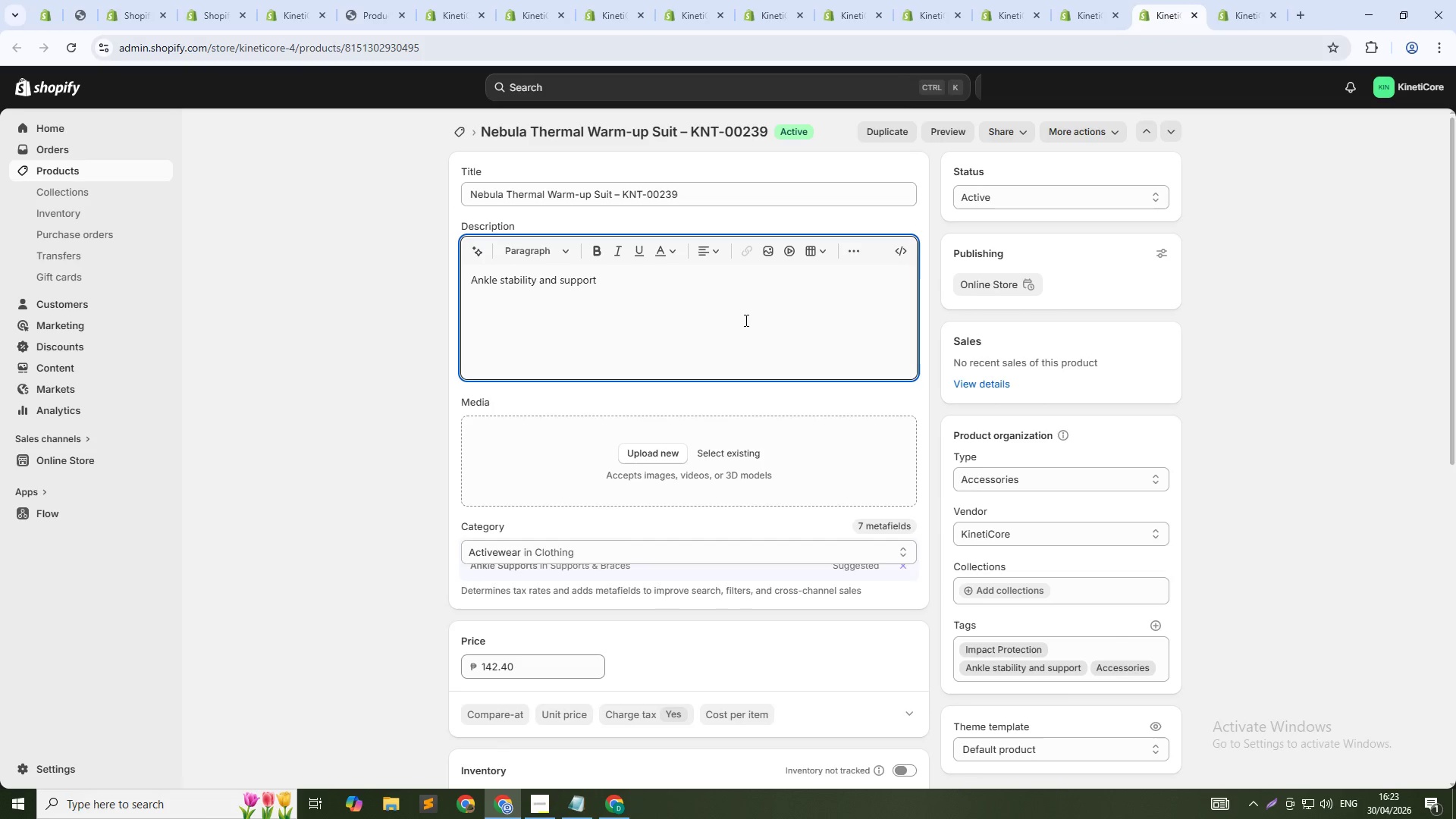 
key(Control+A)
 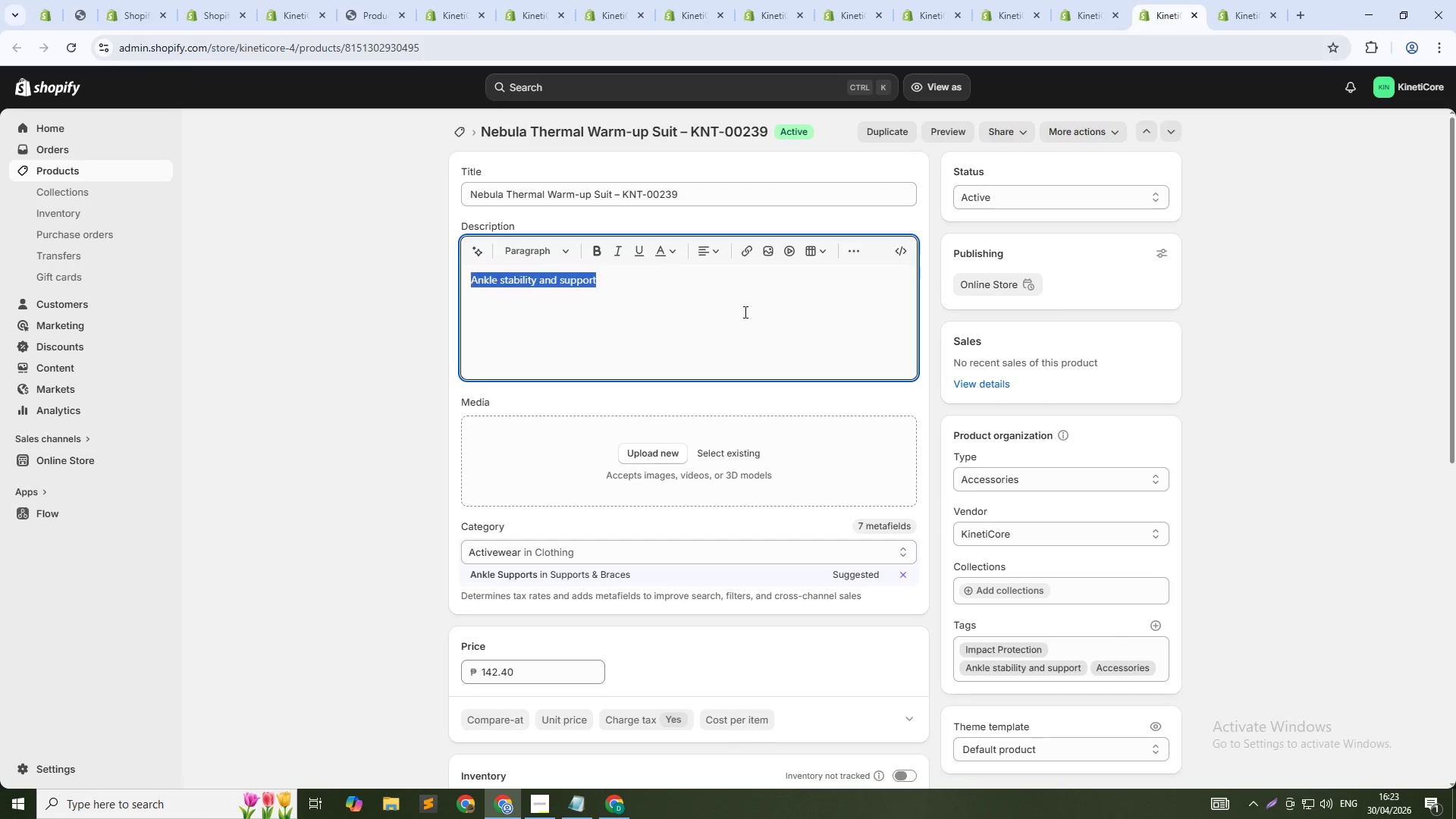 
key(Control+V)
 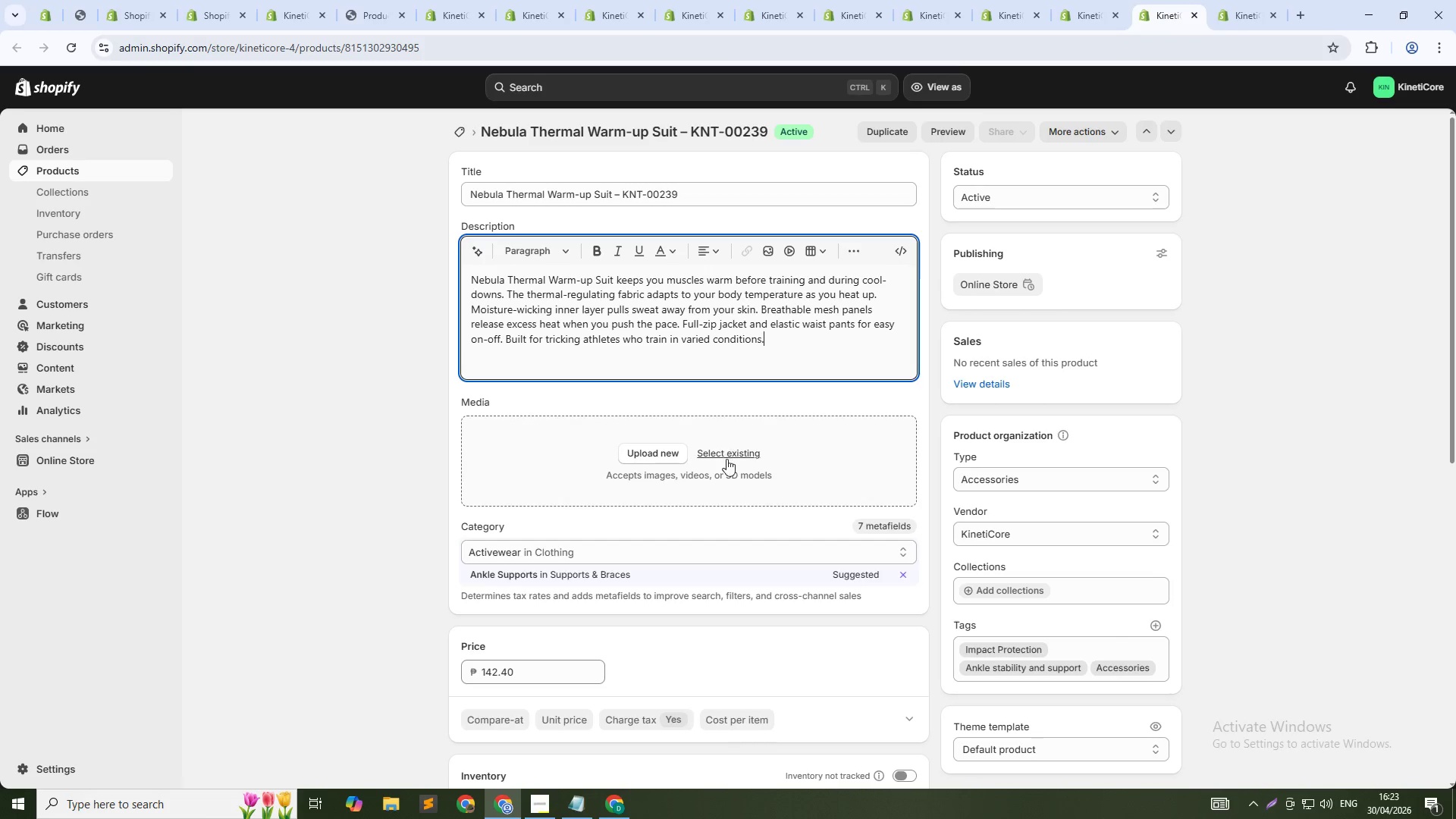 
left_click([726, 460])
 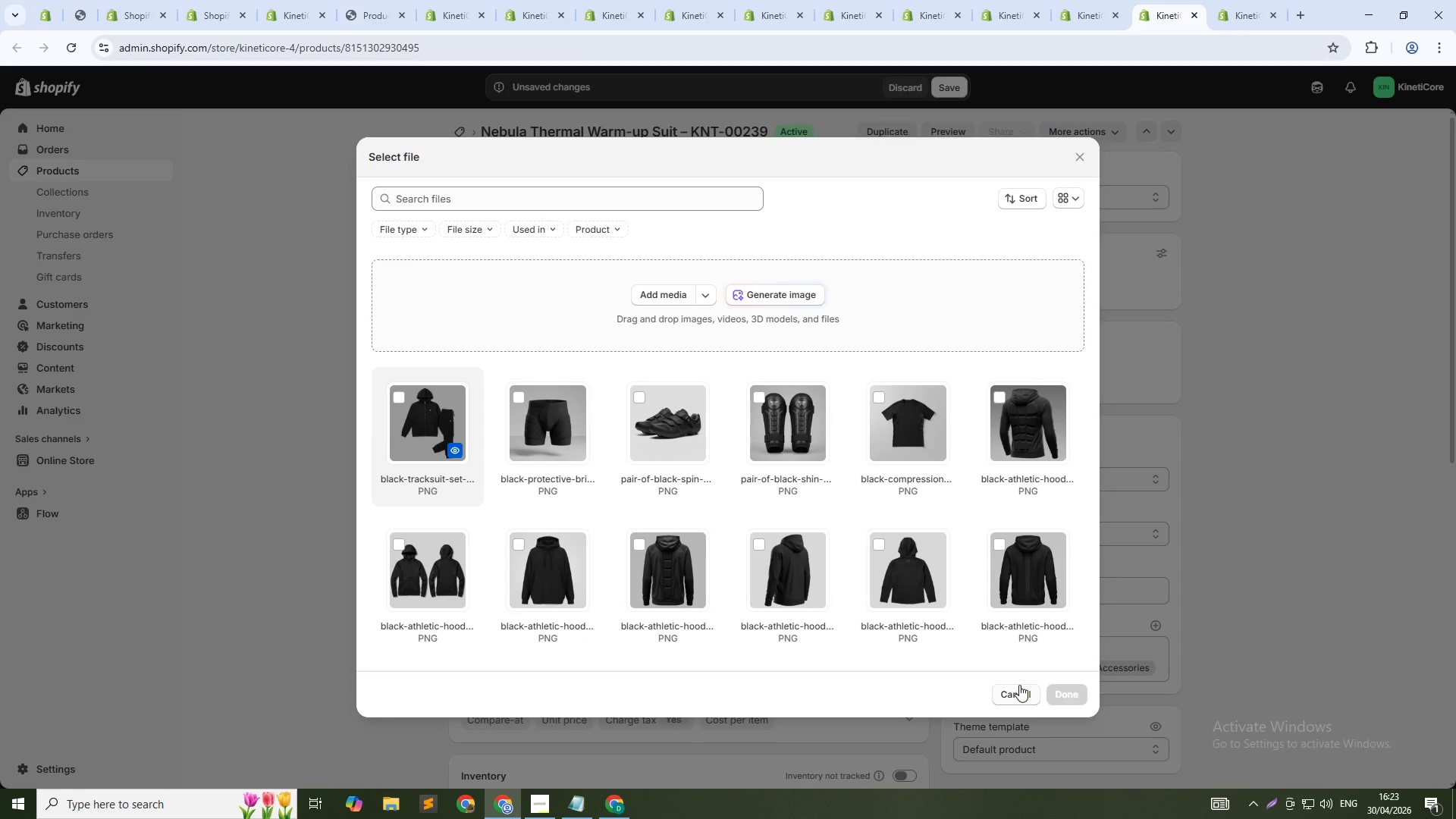 
left_click([428, 421])
 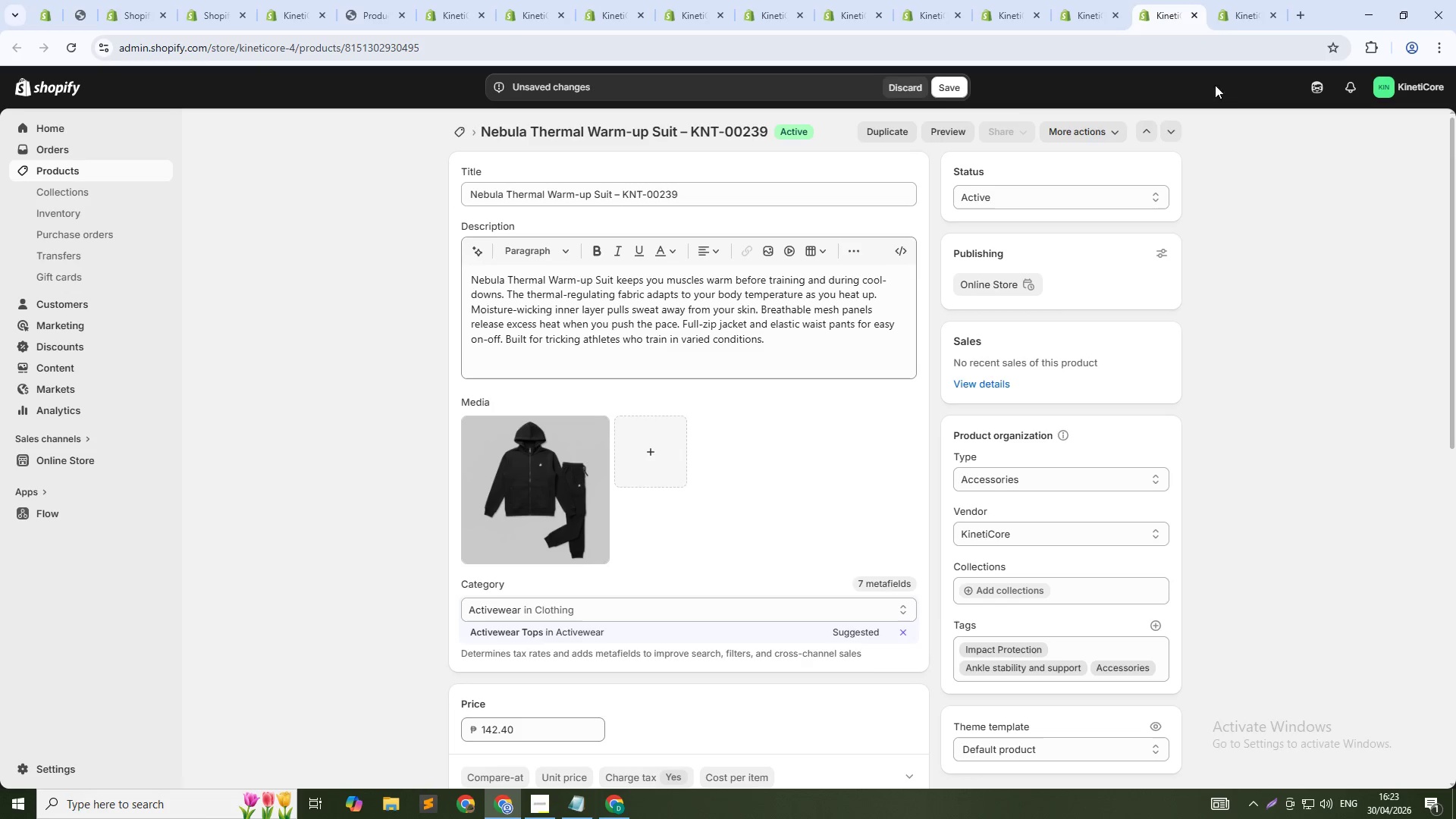 
left_click([1247, 2])
 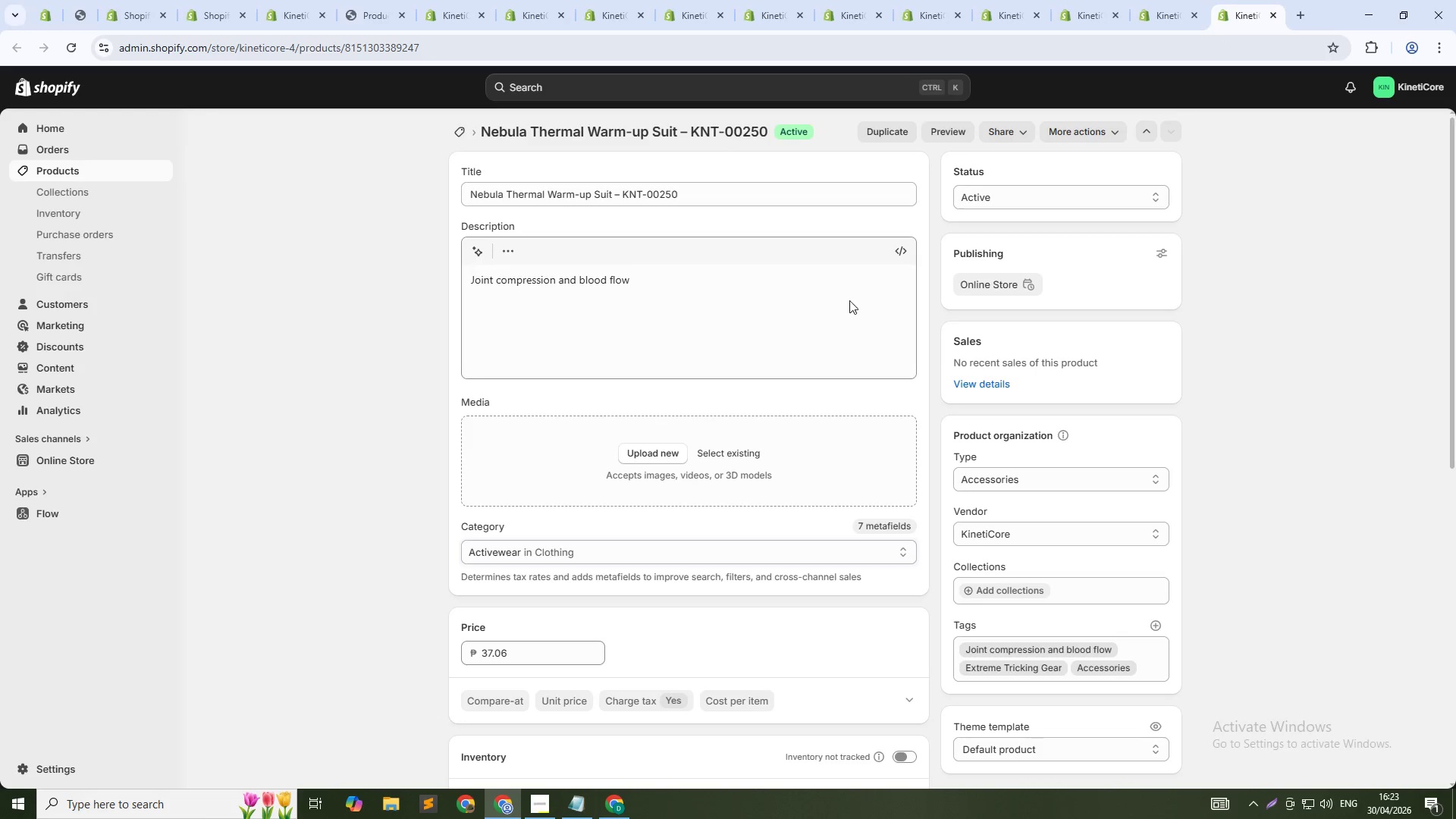 
left_click([808, 312])
 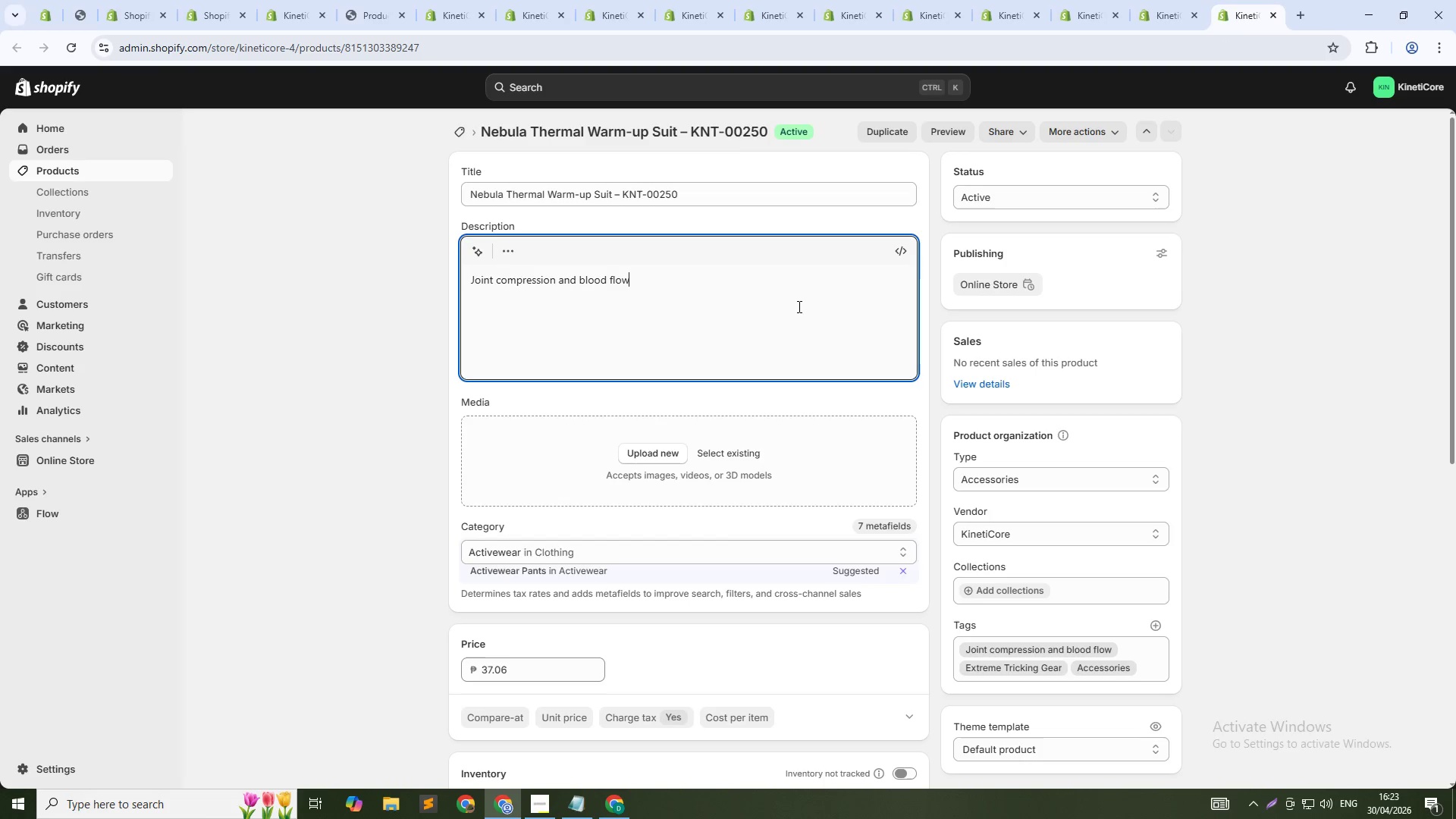 
key(Control+A)
 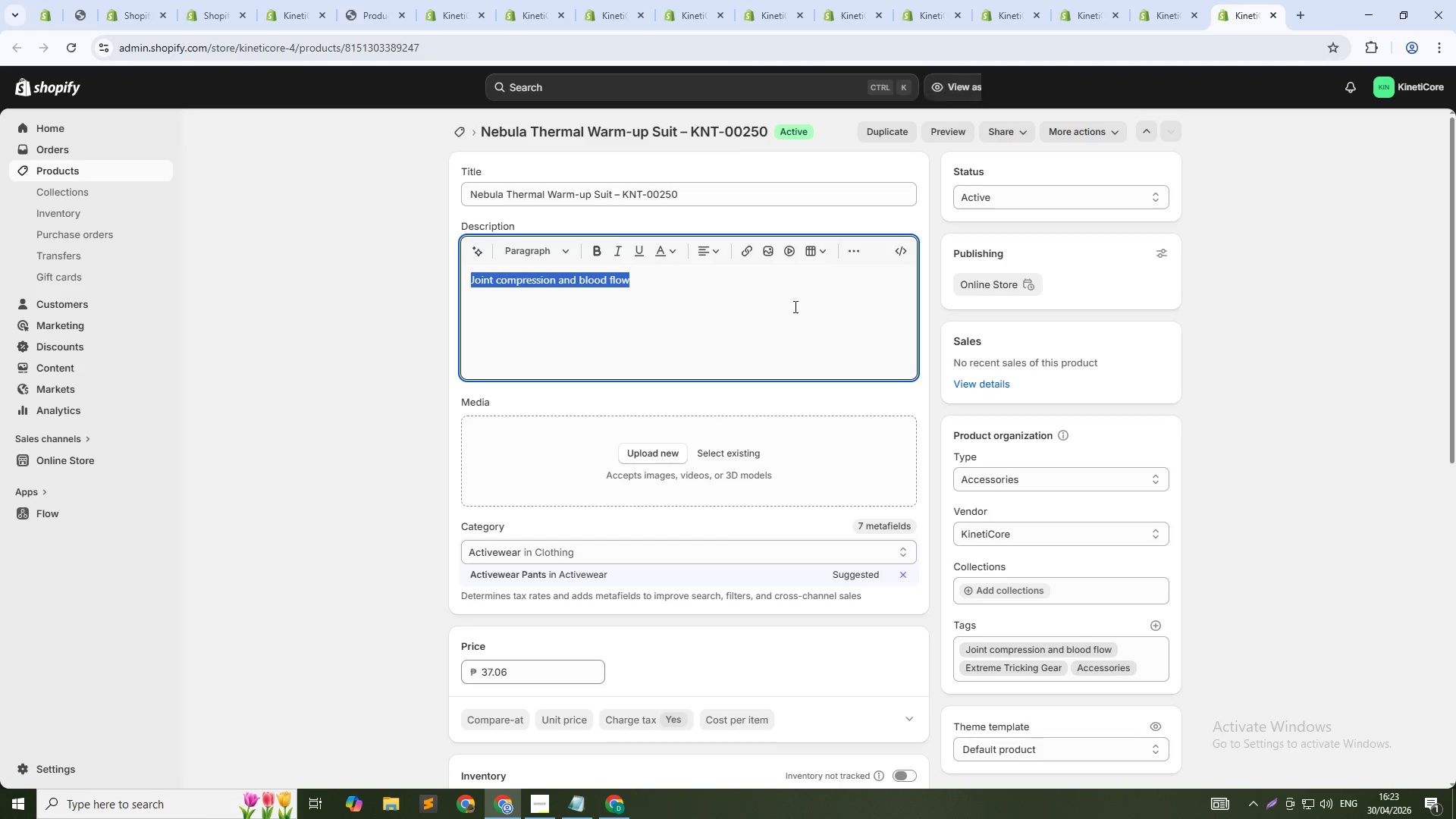 
key(Control+V)
 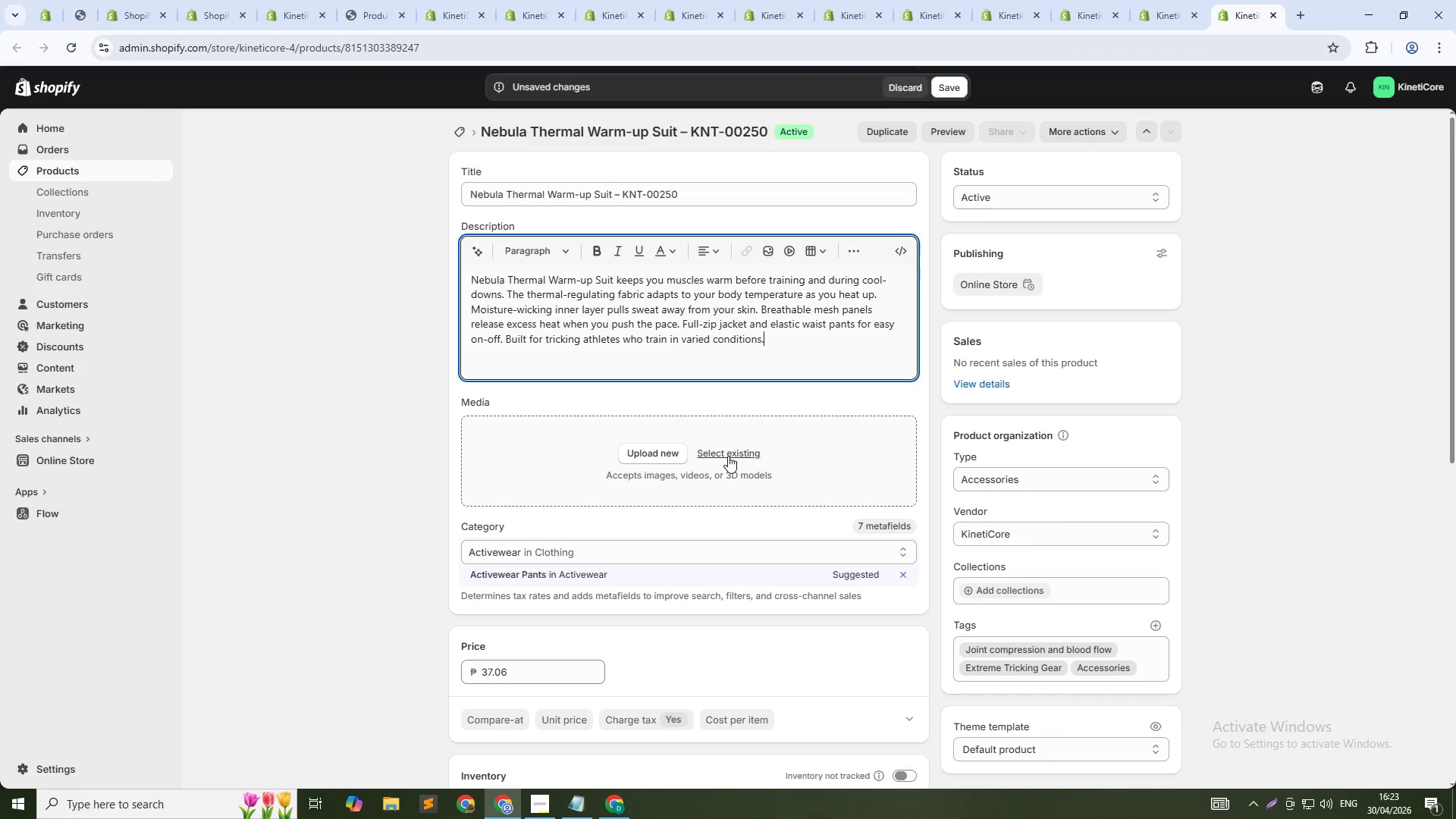 
left_click([728, 456])
 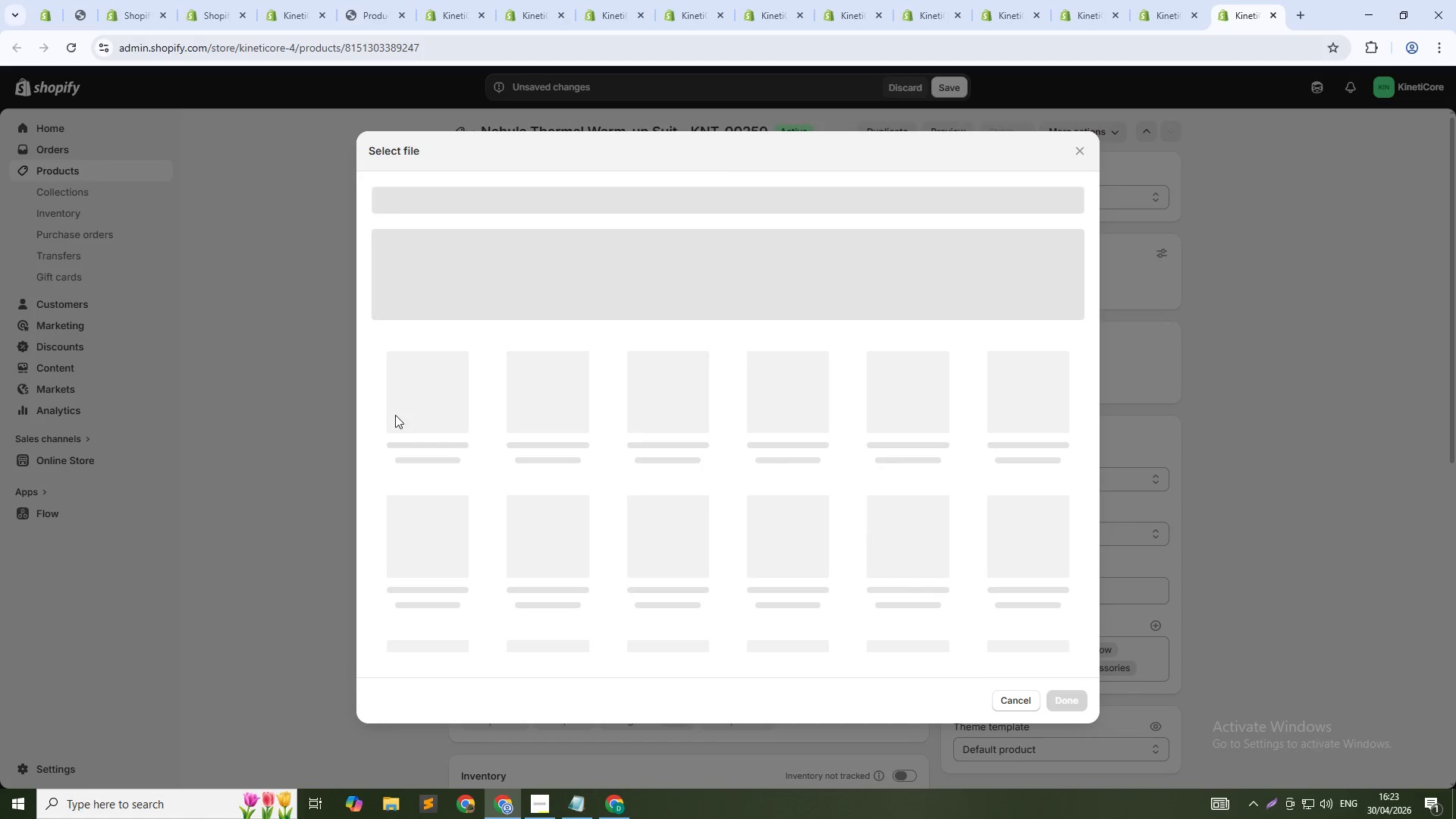 
left_click([410, 401])
 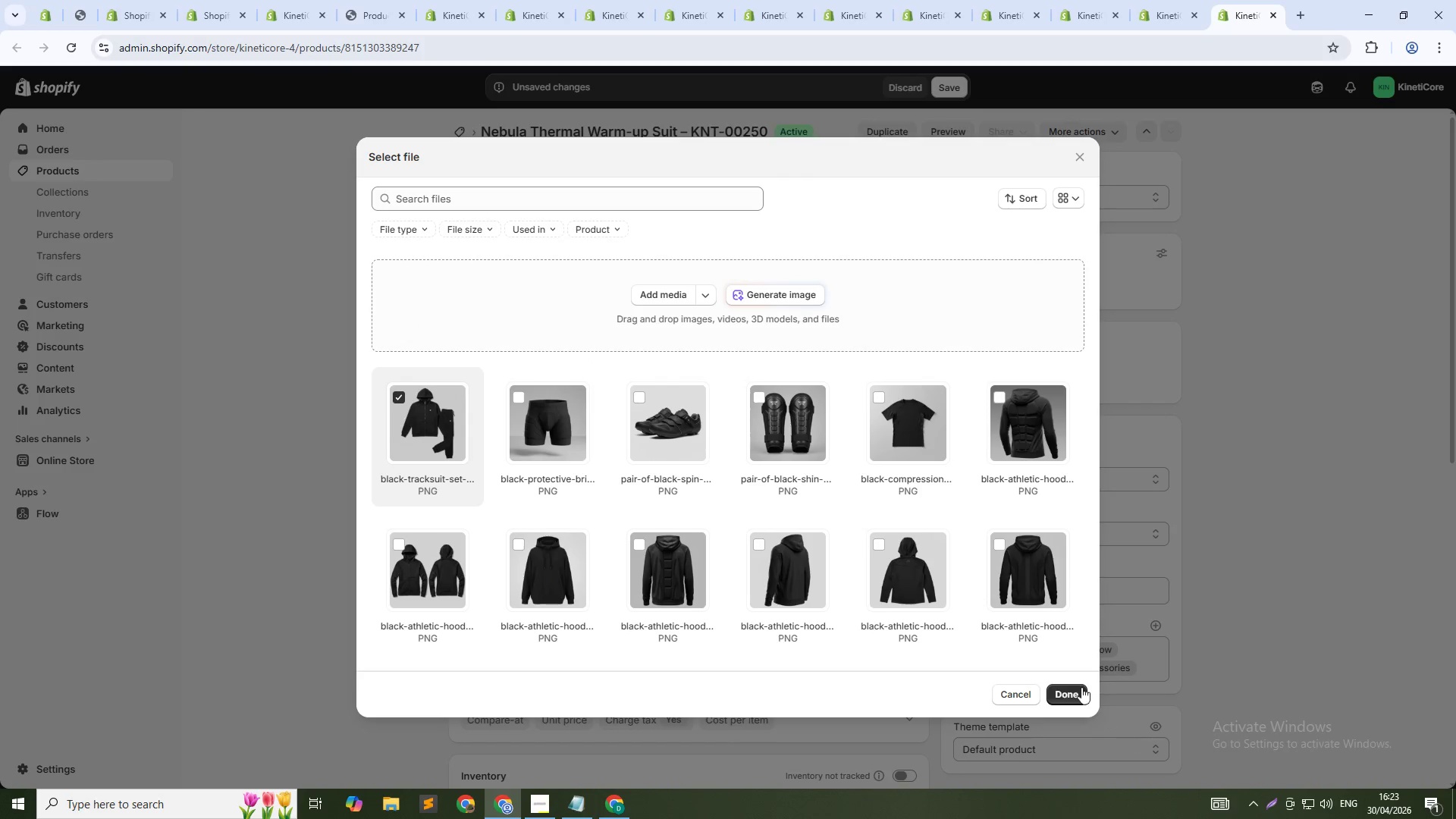 
left_click([1071, 689])
 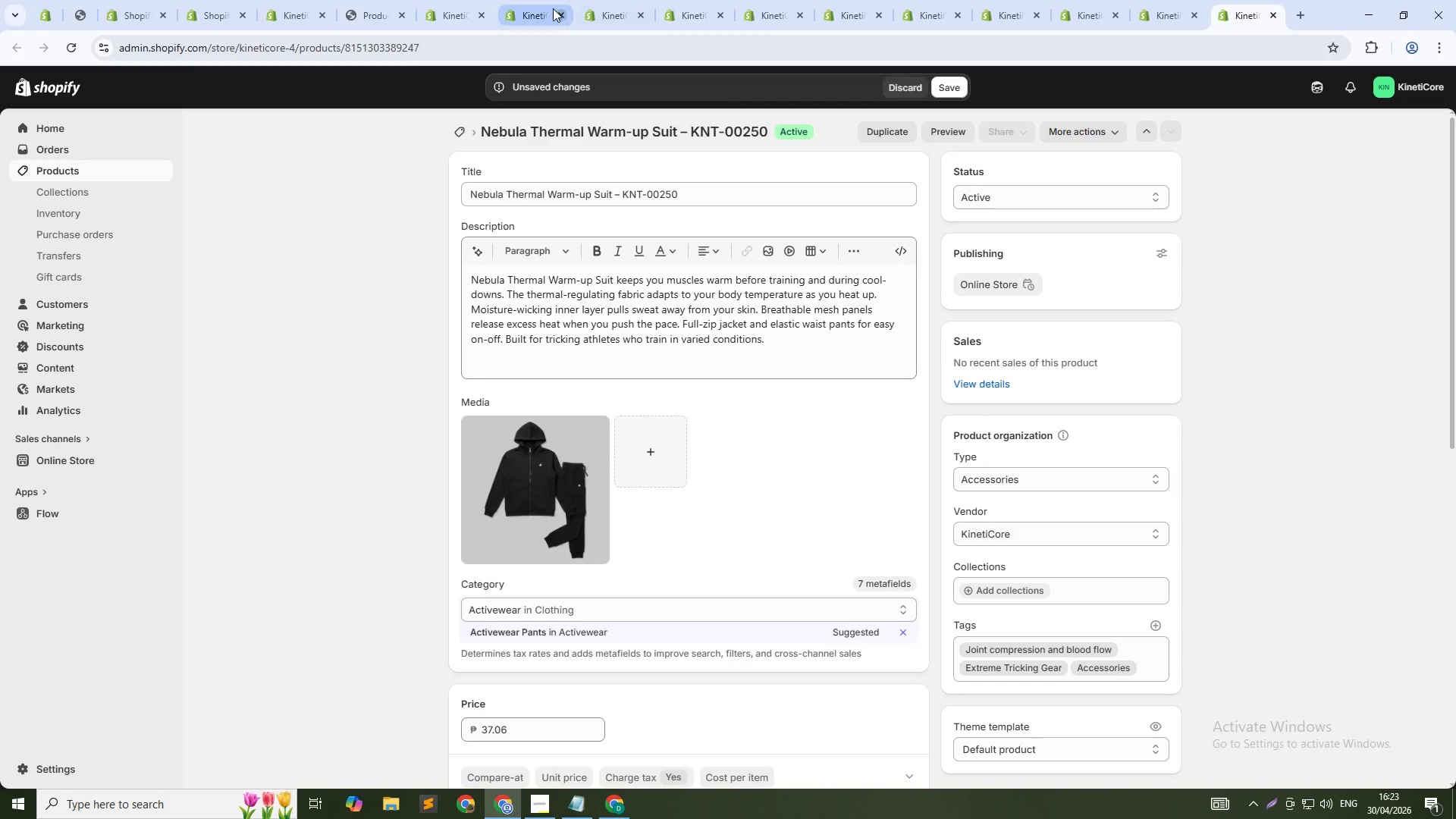 
left_click([538, 3])
 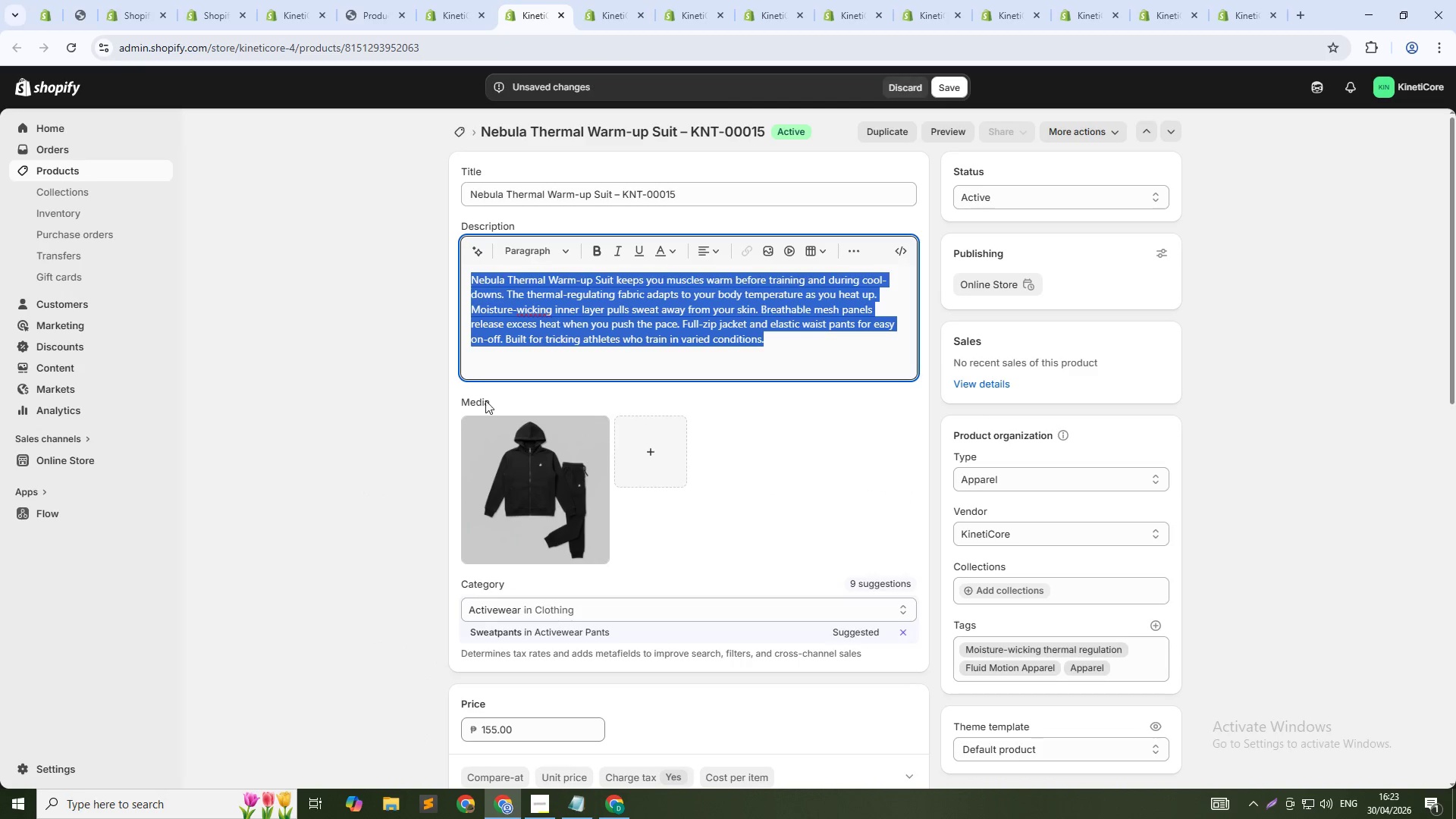 
left_click([344, 400])
 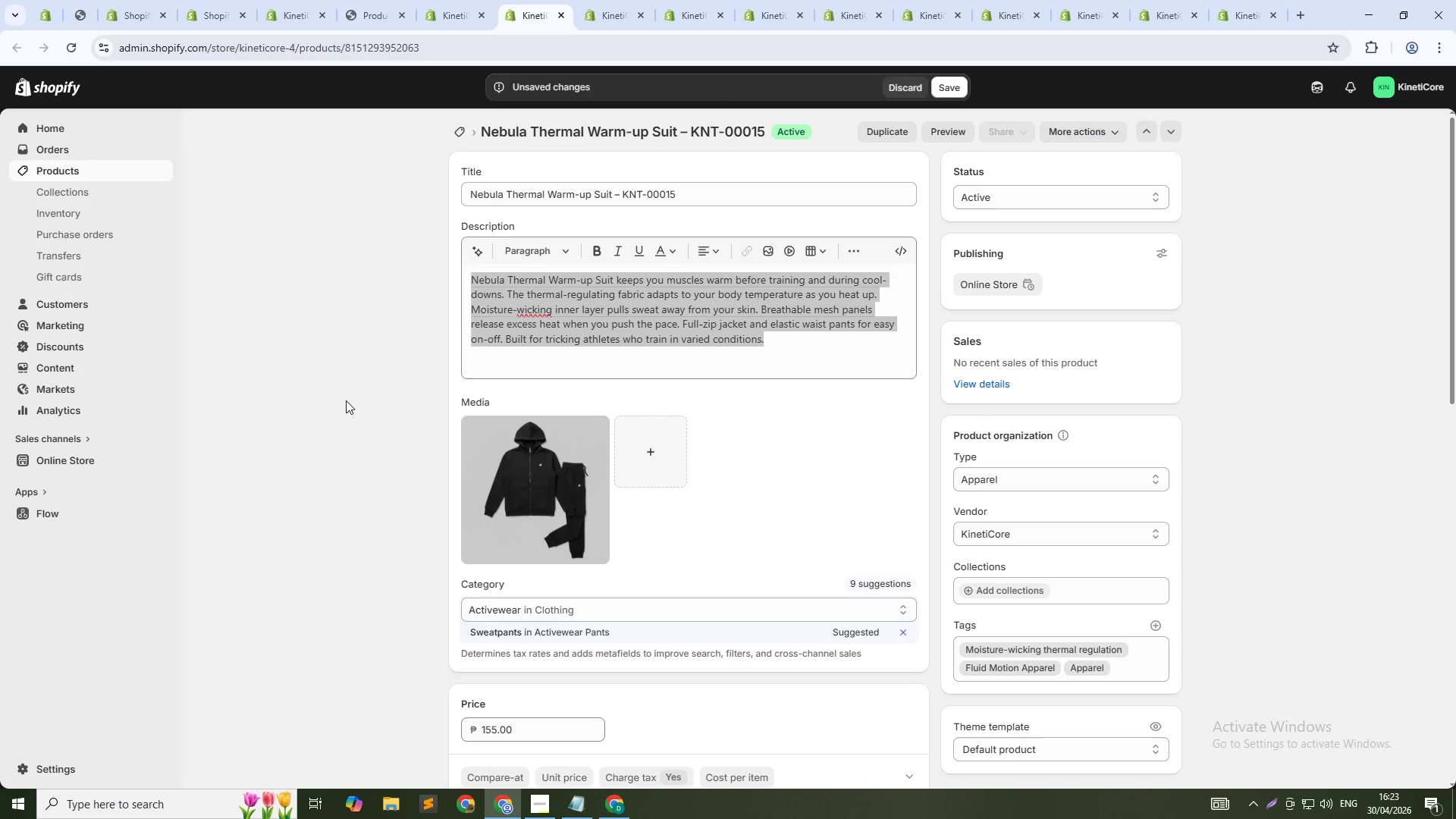 
scroll: coordinate [670, 606], scroll_direction: down, amount: 22.0
 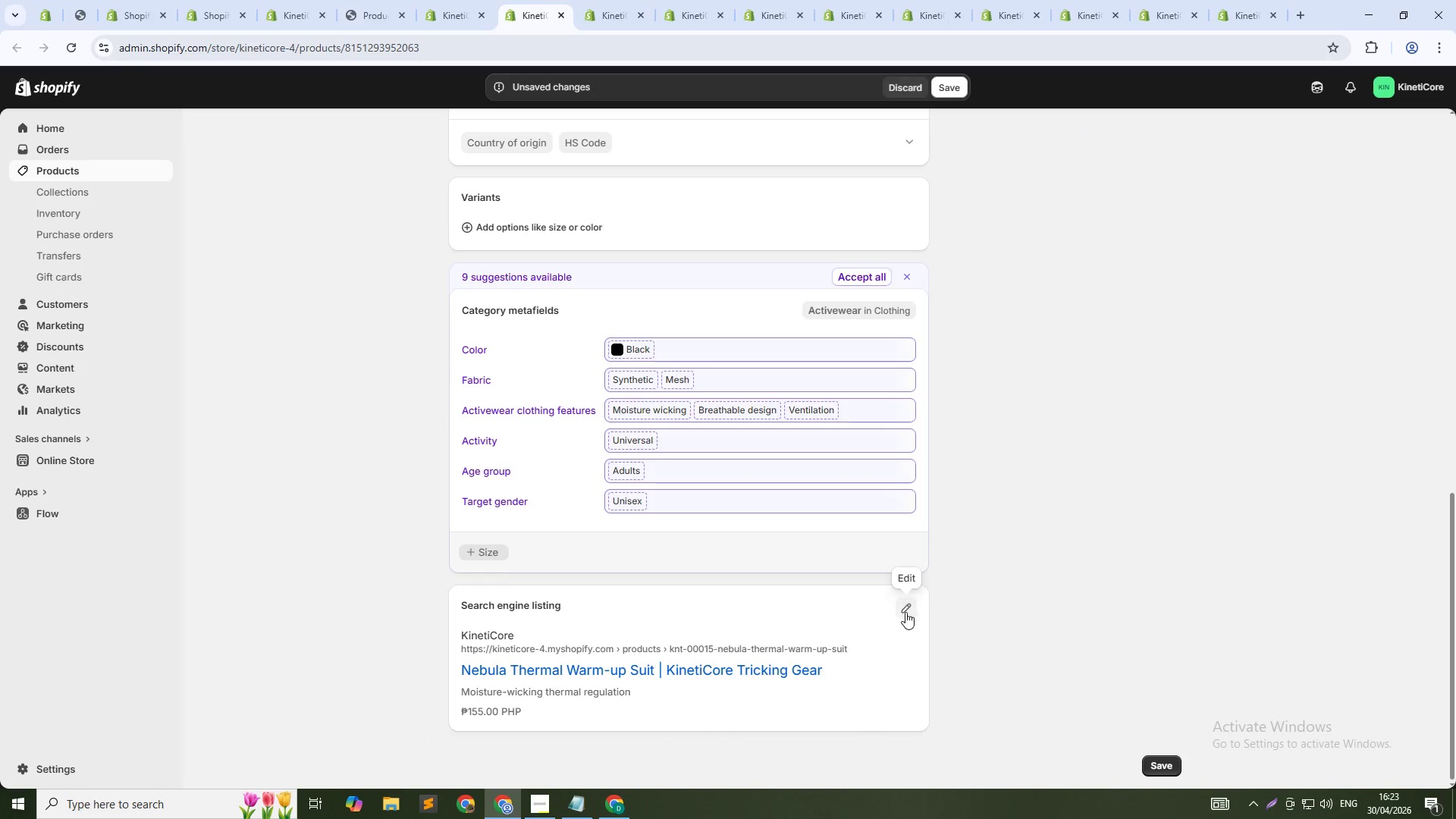 
left_click([905, 612])
 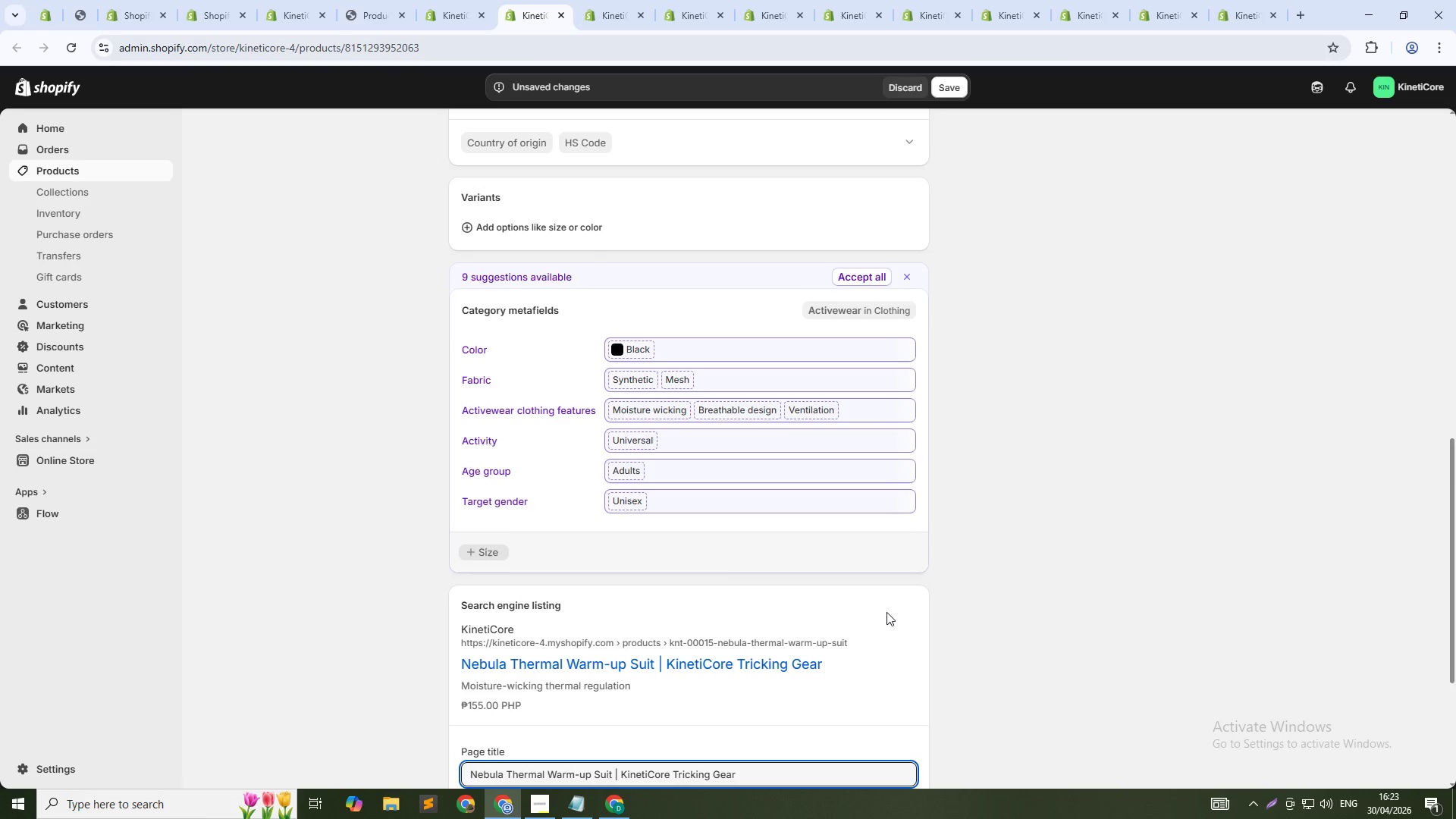 
scroll: coordinate [796, 620], scroll_direction: down, amount: 6.0
 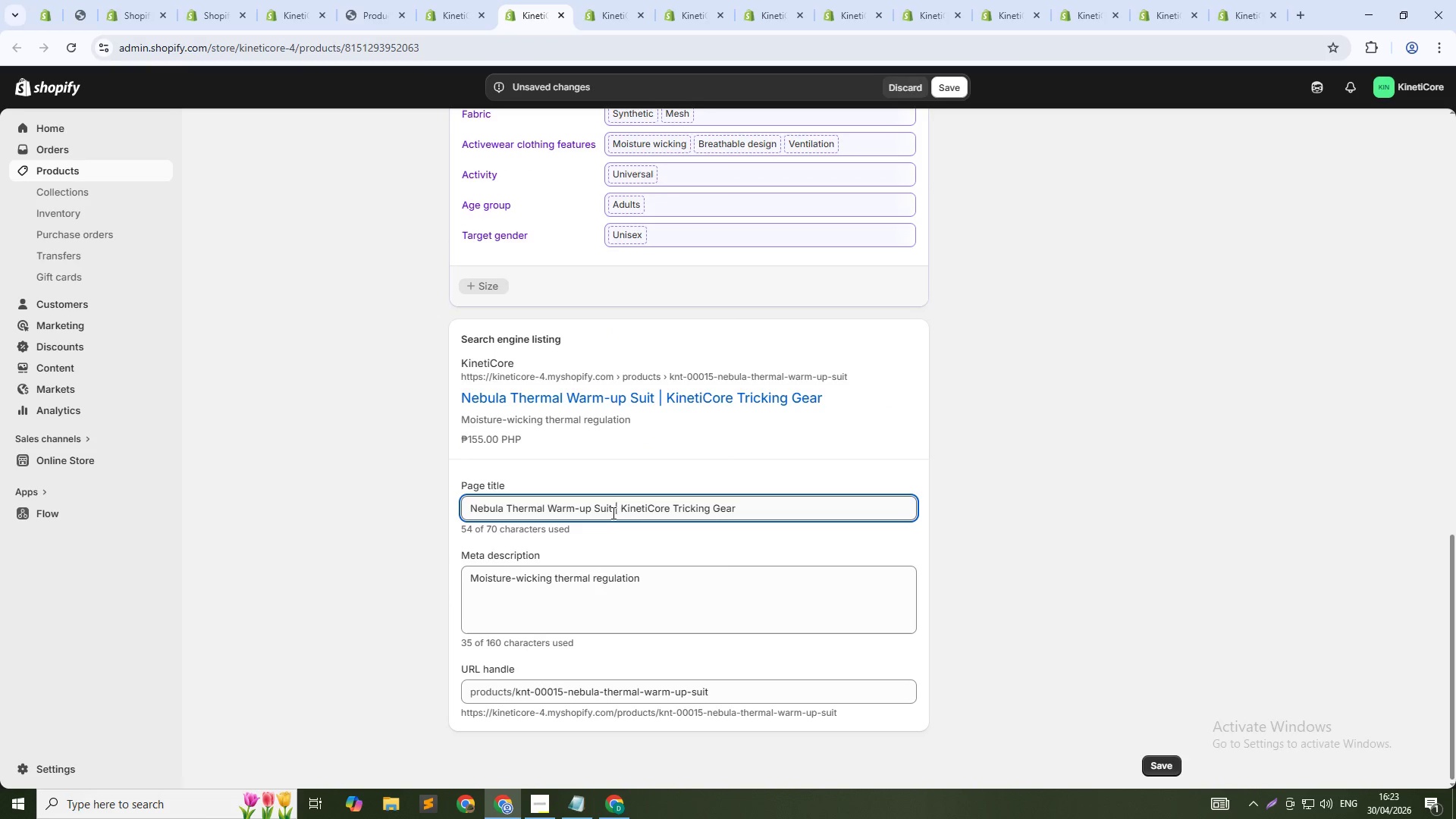 
left_click([613, 512])
 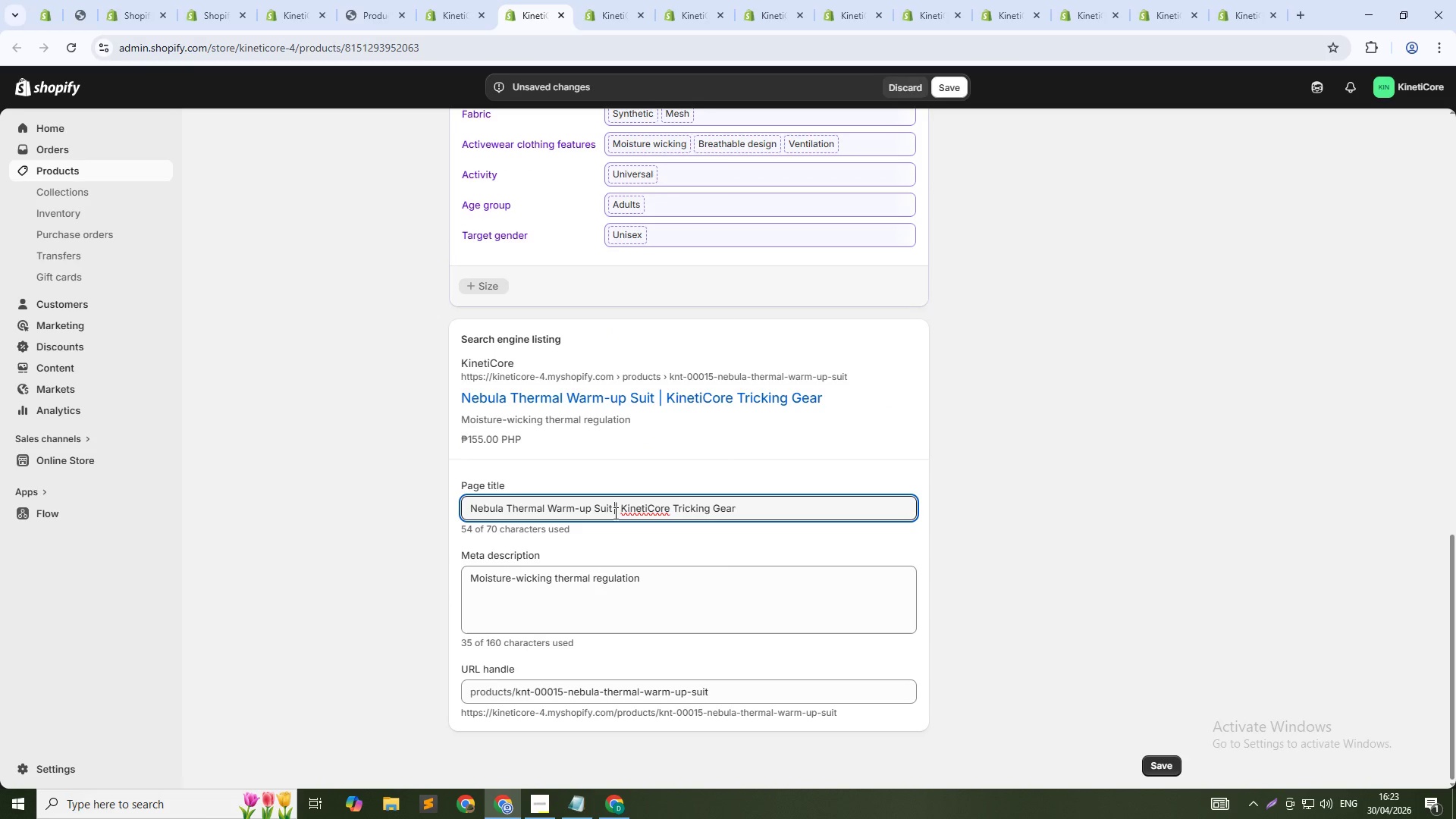 
key(Control+Shift+ArrowDown)
 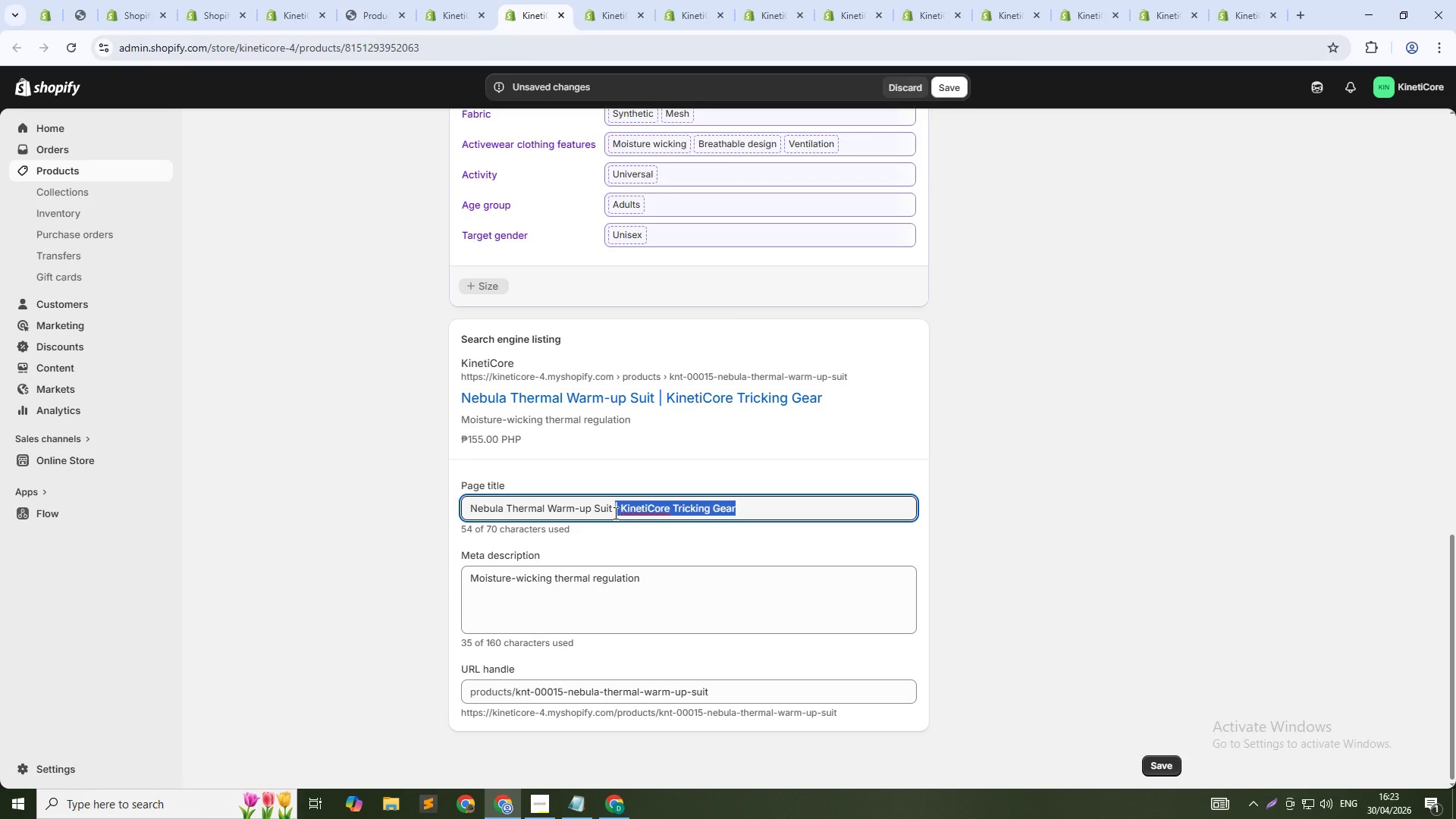 
key(Backspace)
 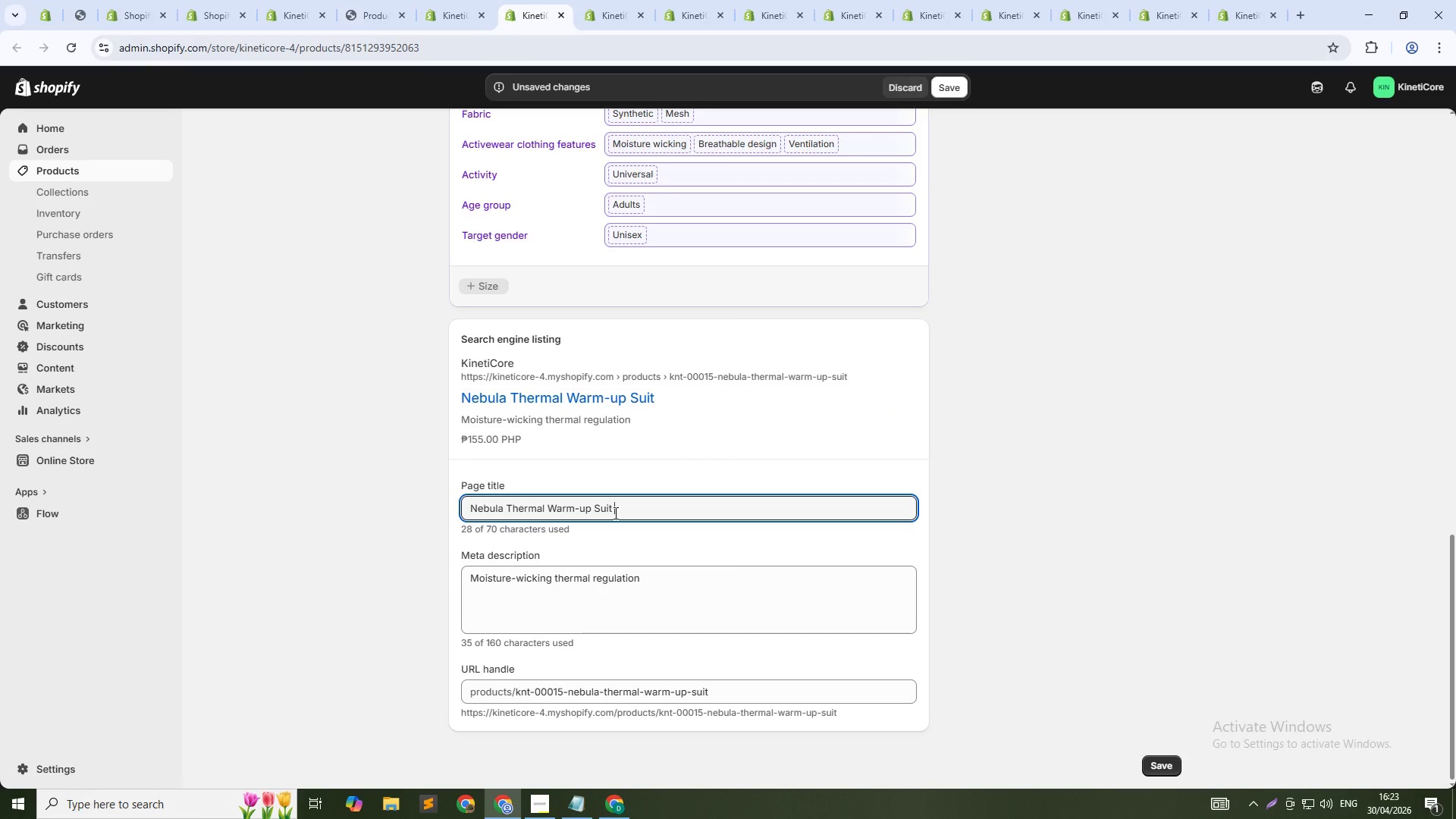 
key(Backspace)
 